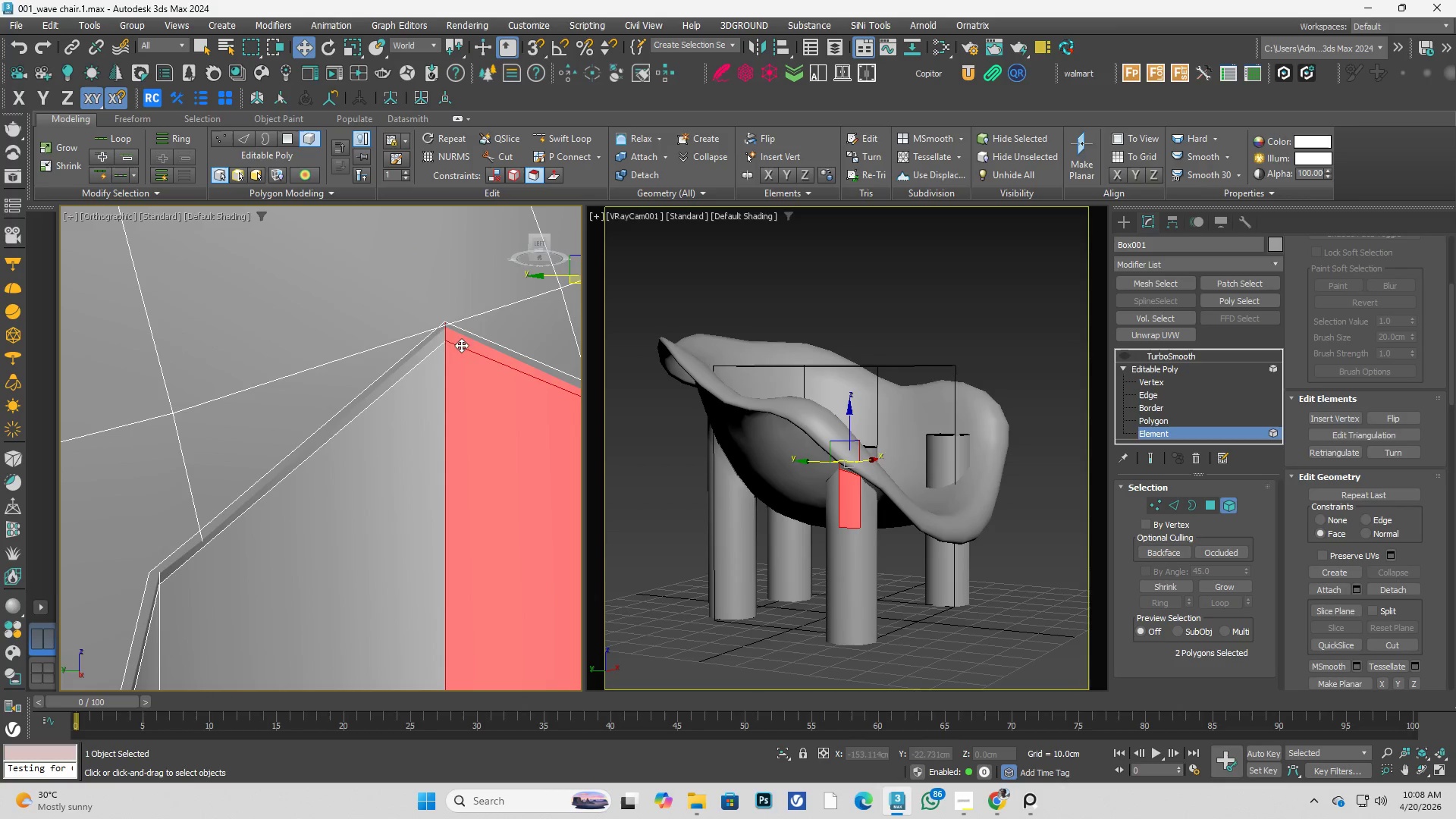 
left_click([455, 336])
 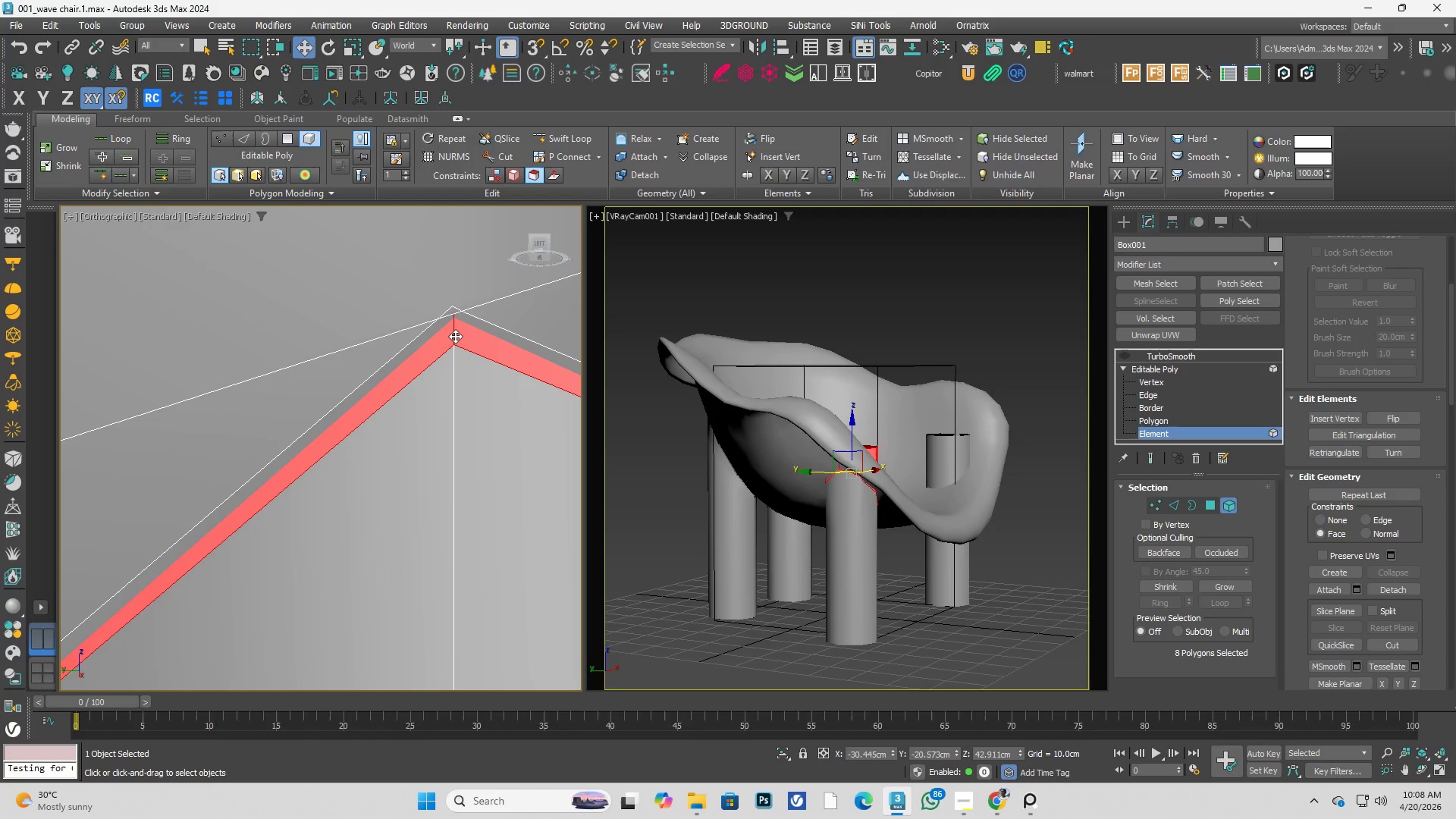 
scroll: coordinate [437, 337], scroll_direction: up, amount: 2.0
 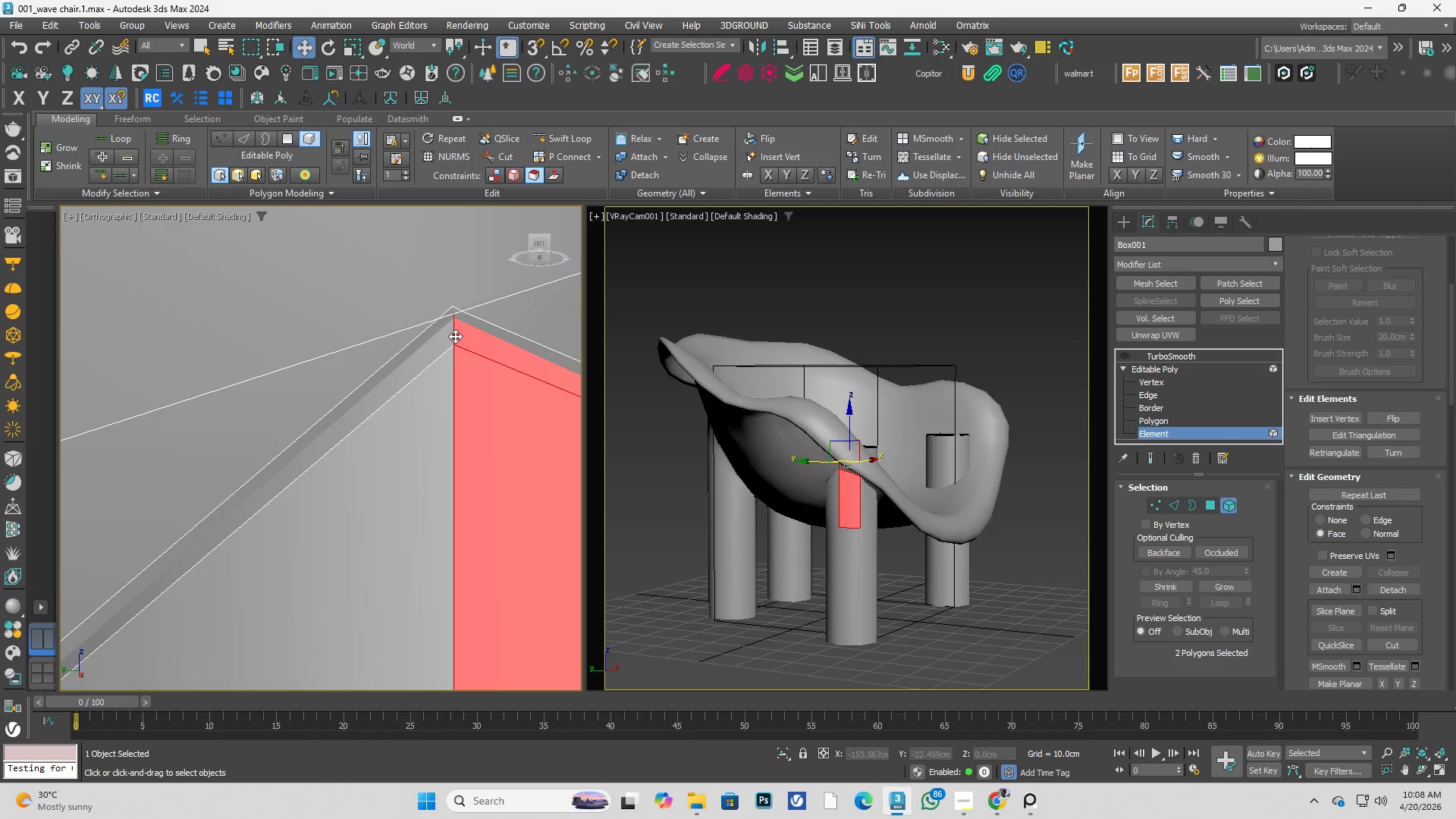 
key(Delete)
 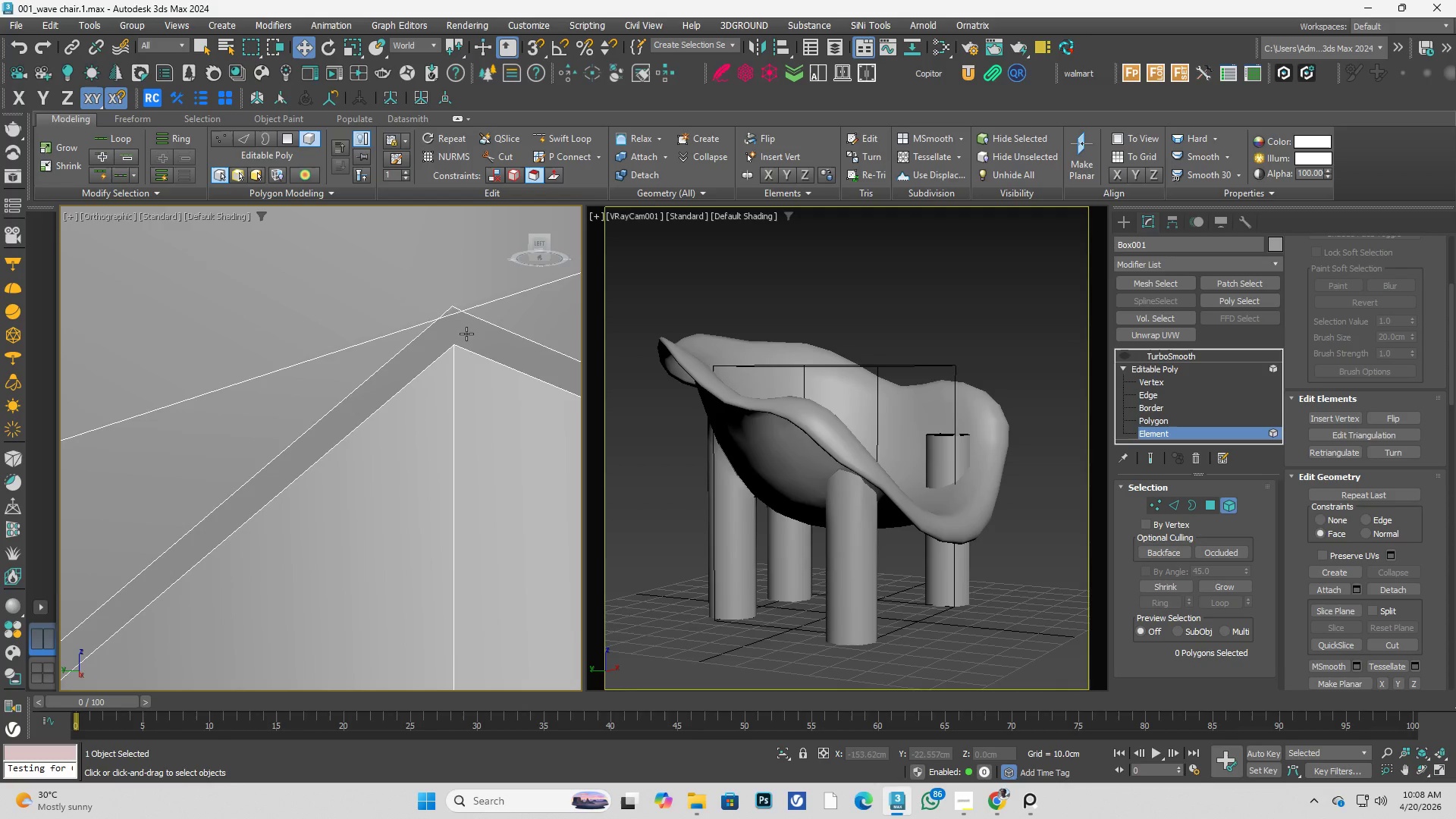 
left_click([466, 334])
 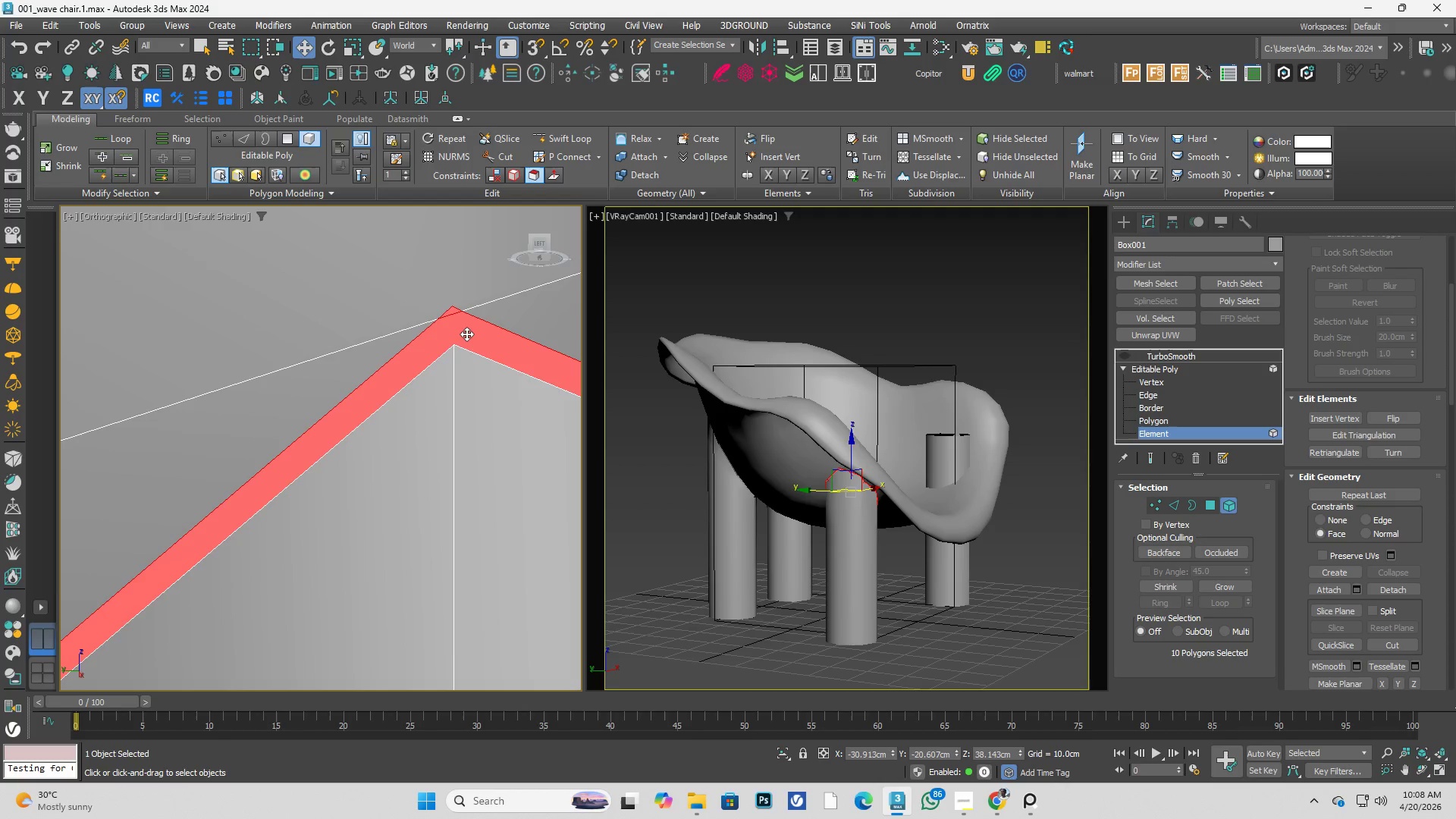 
key(Delete)
 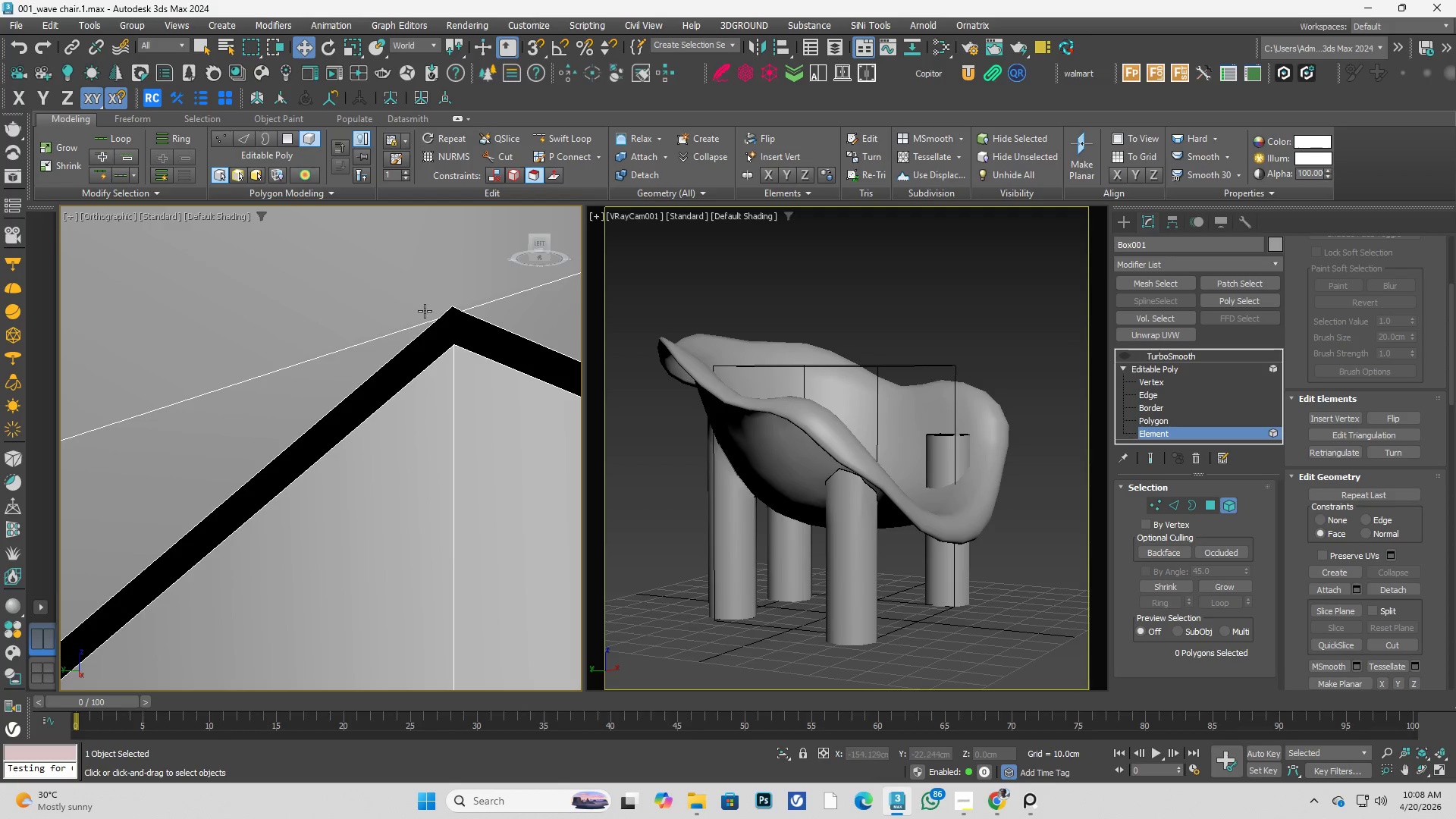 
key(Alt+C)
 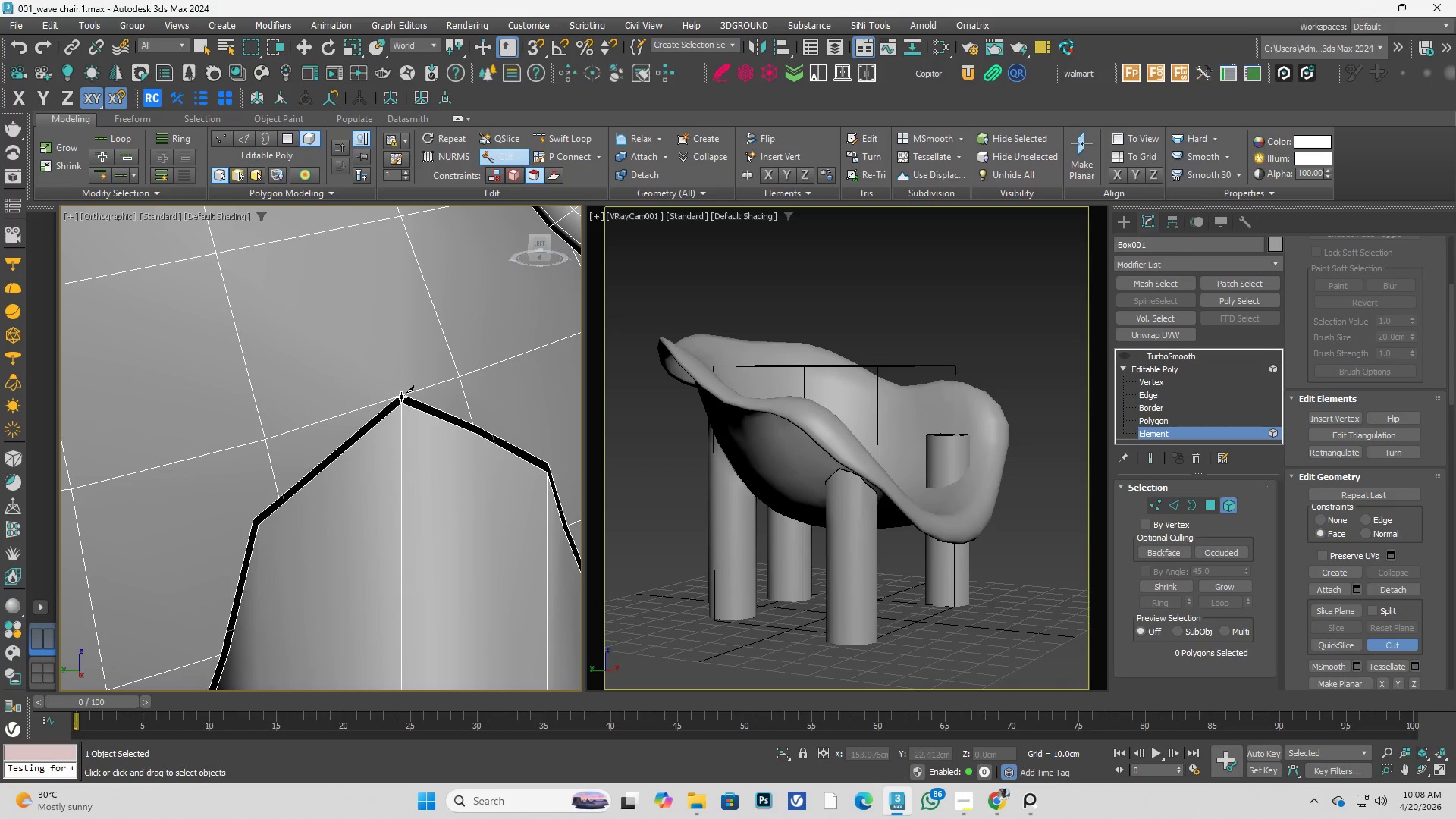 
scroll: coordinate [421, 334], scroll_direction: down, amount: 4.0
 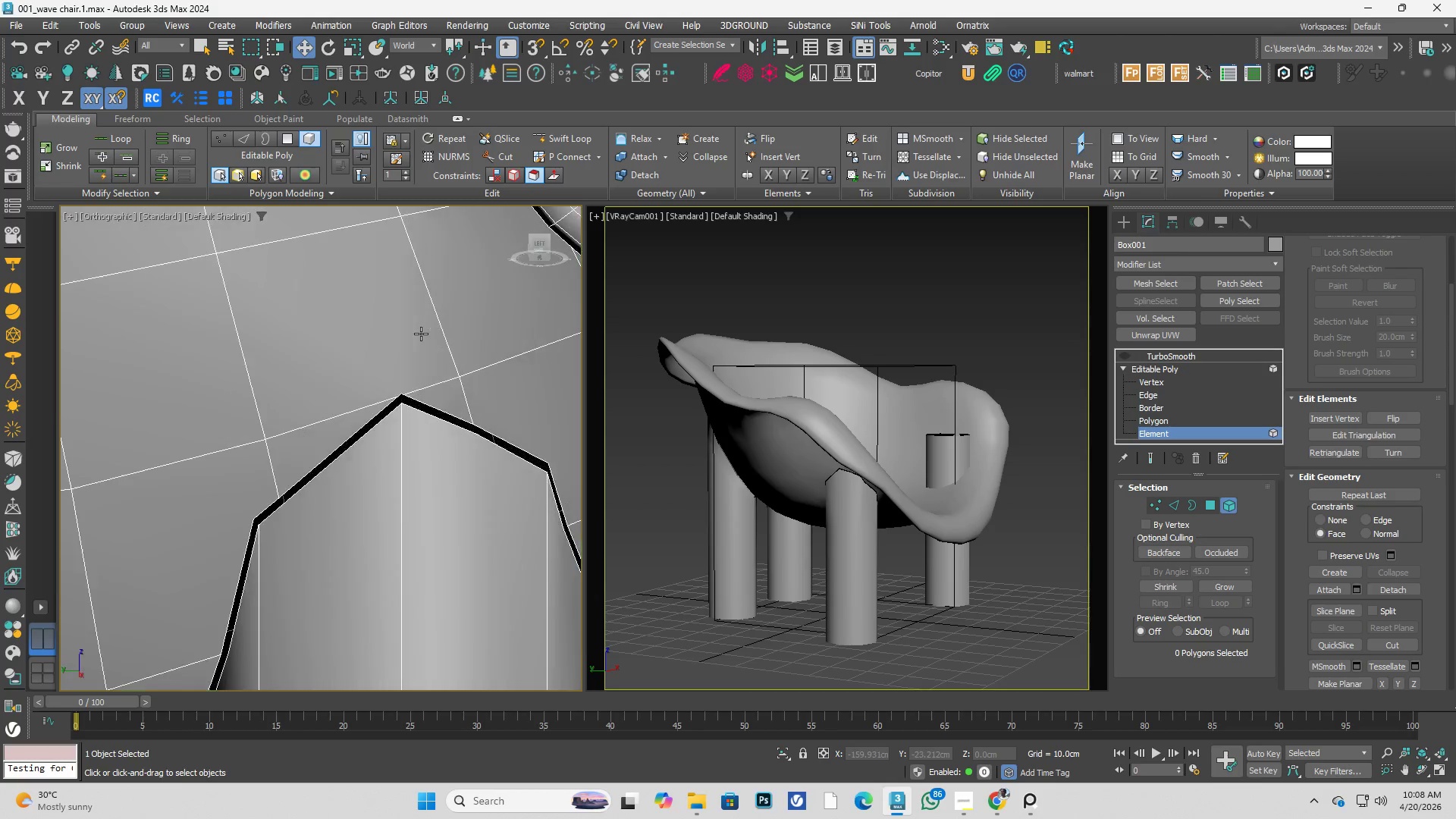 
scroll: coordinate [401, 389], scroll_direction: up, amount: 3.0
 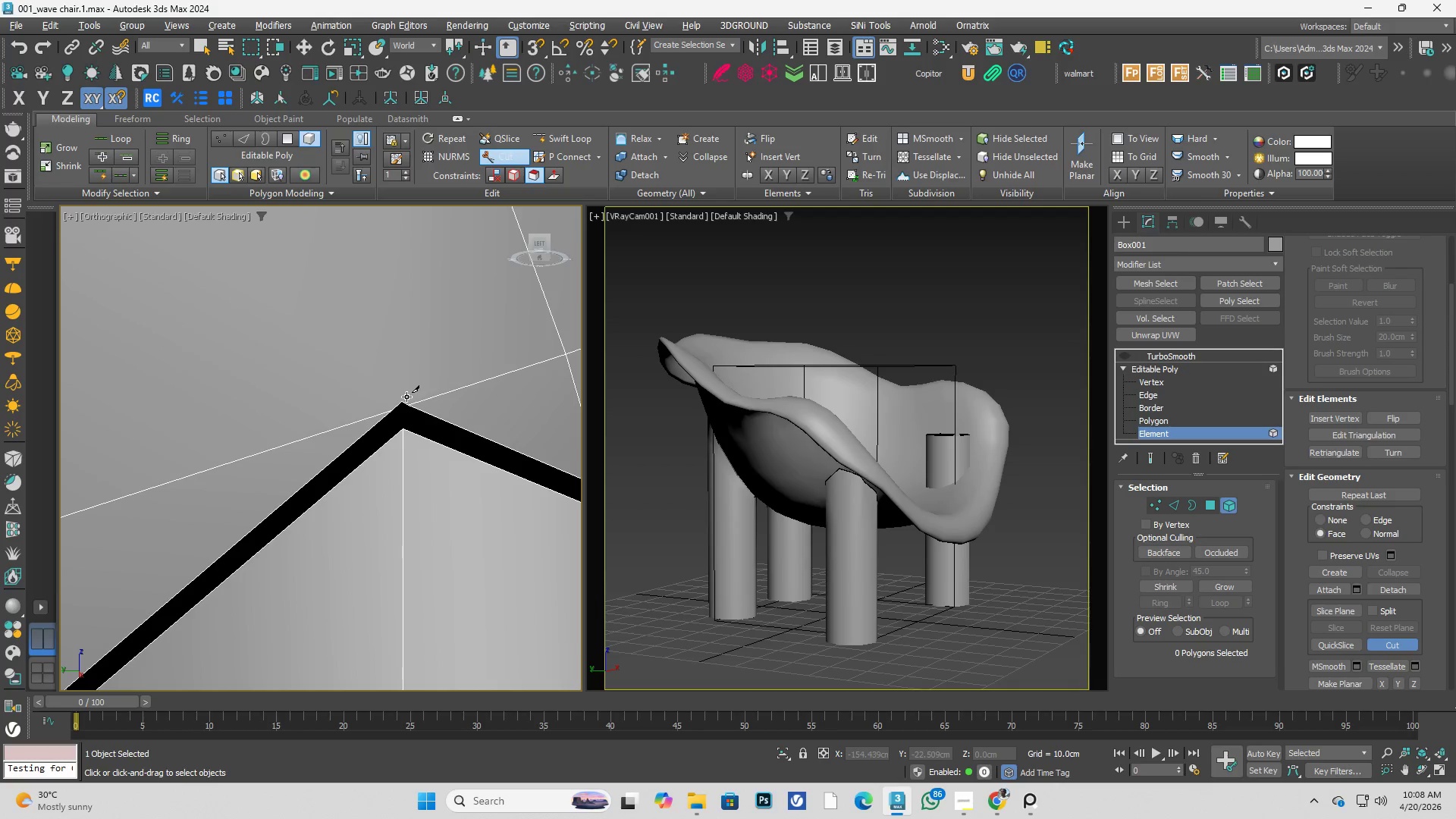 
left_click([404, 398])
 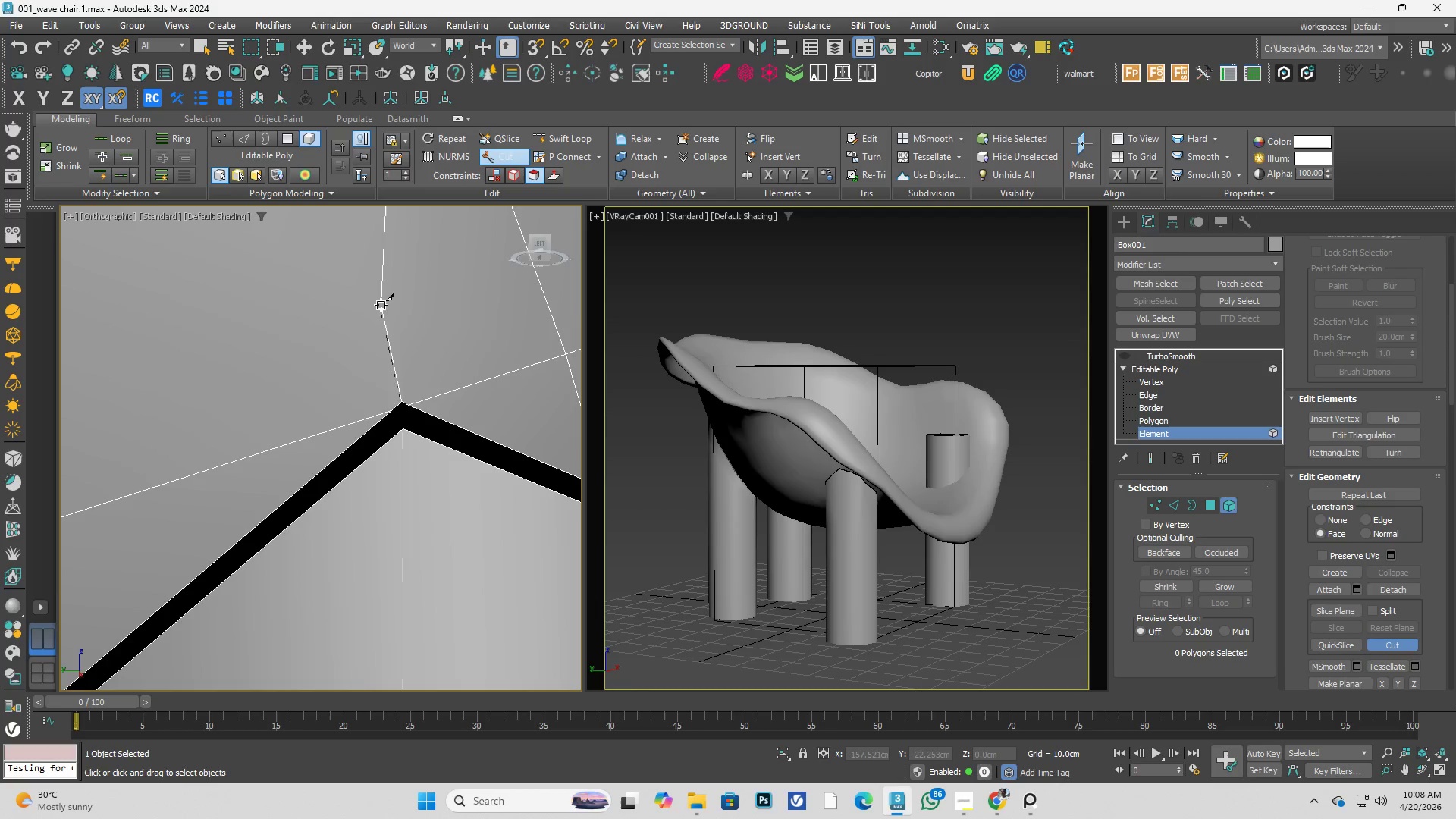 
scroll: coordinate [363, 356], scroll_direction: down, amount: 4.0
 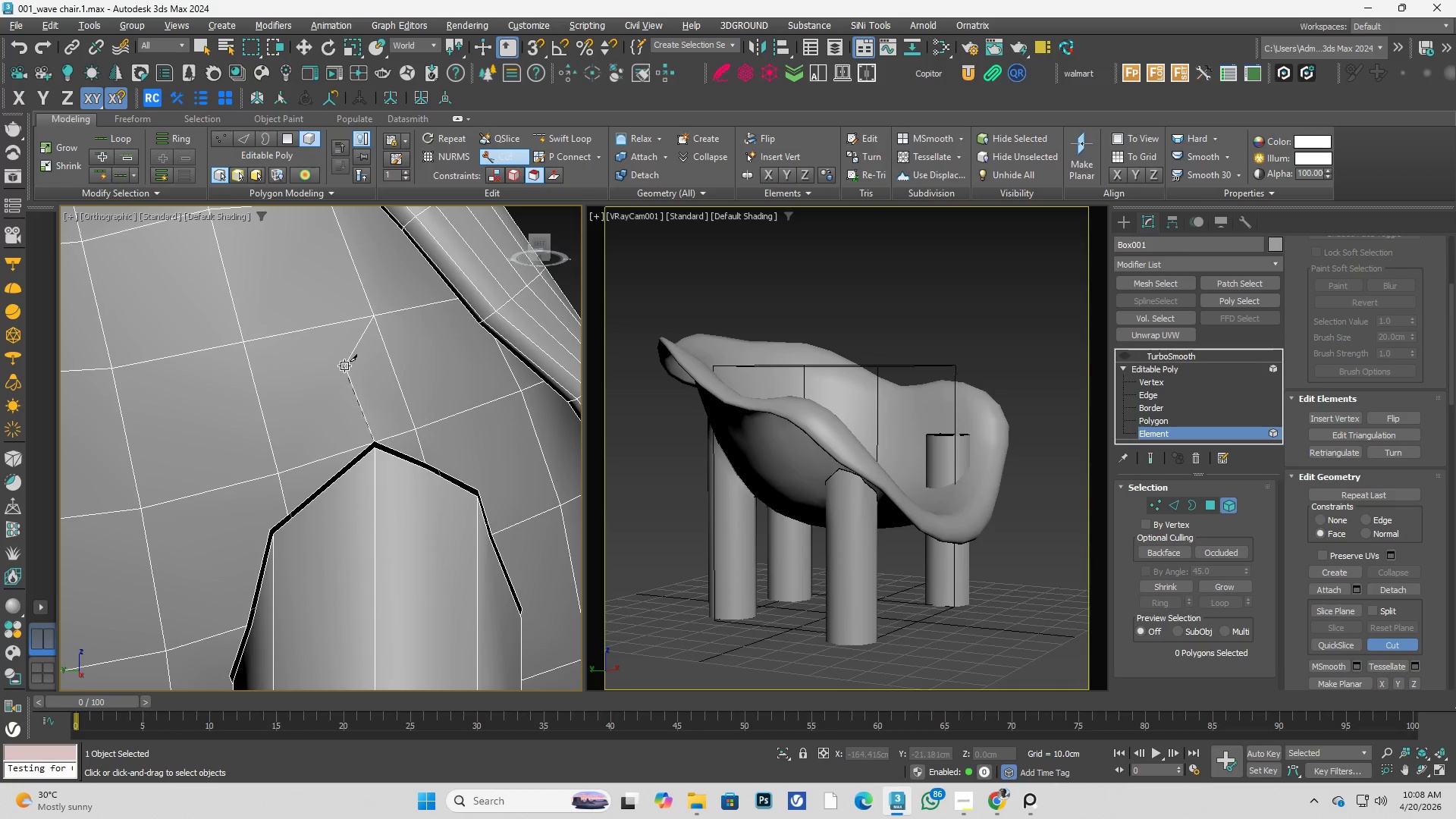 
right_click([343, 366])
 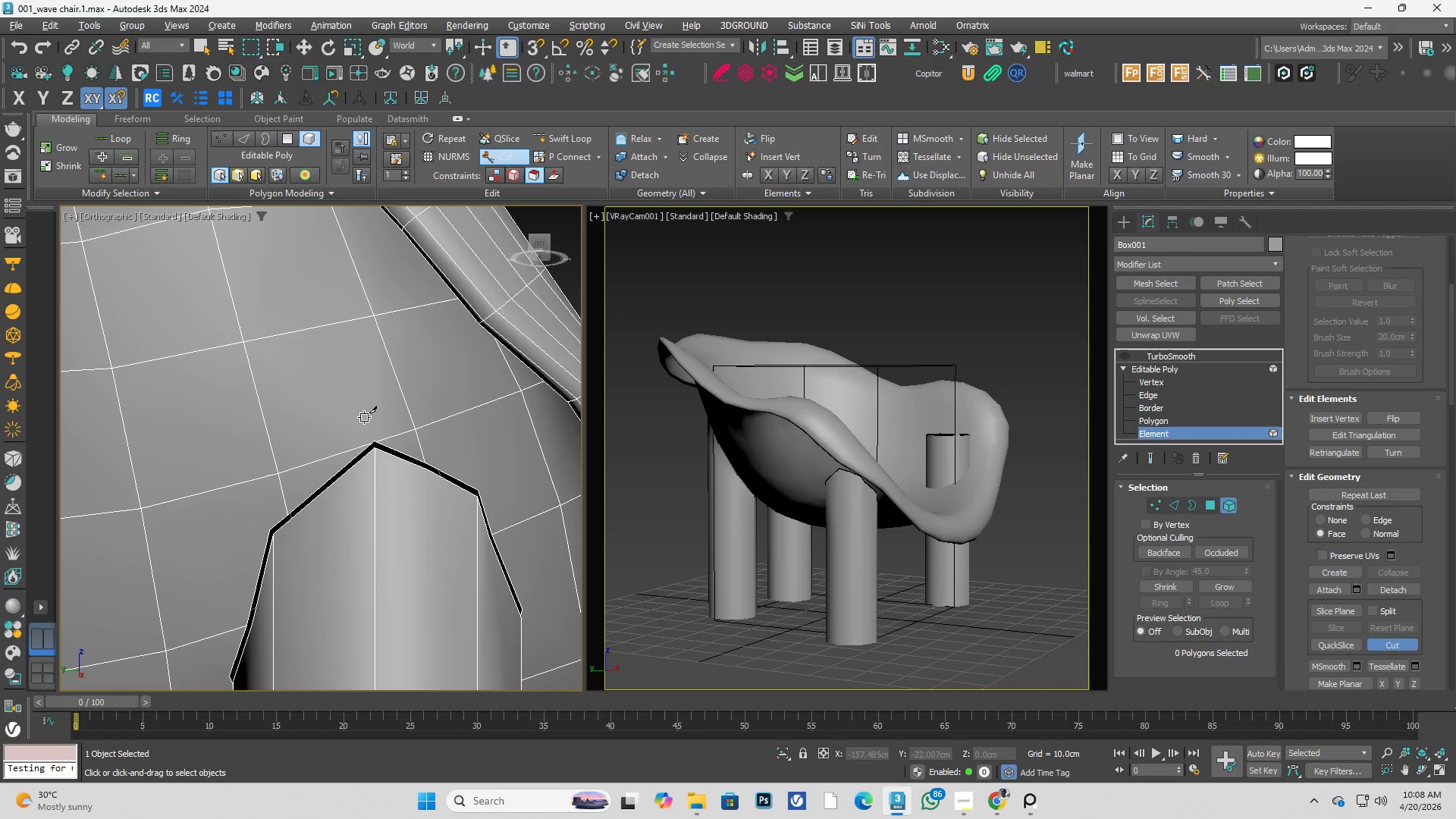 
scroll: coordinate [409, 491], scroll_direction: up, amount: 4.0
 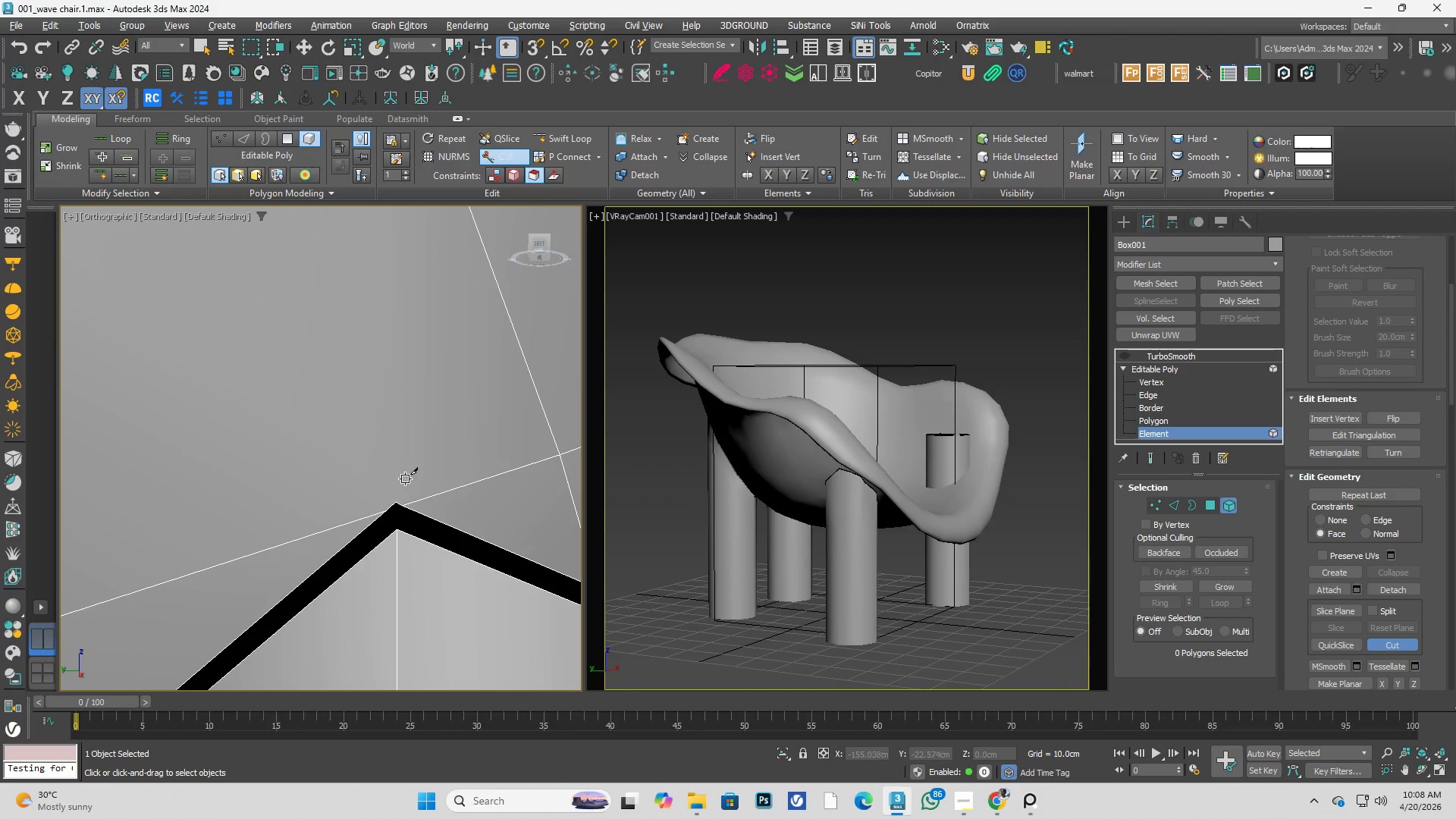 
scroll: coordinate [417, 442], scroll_direction: down, amount: 3.0
 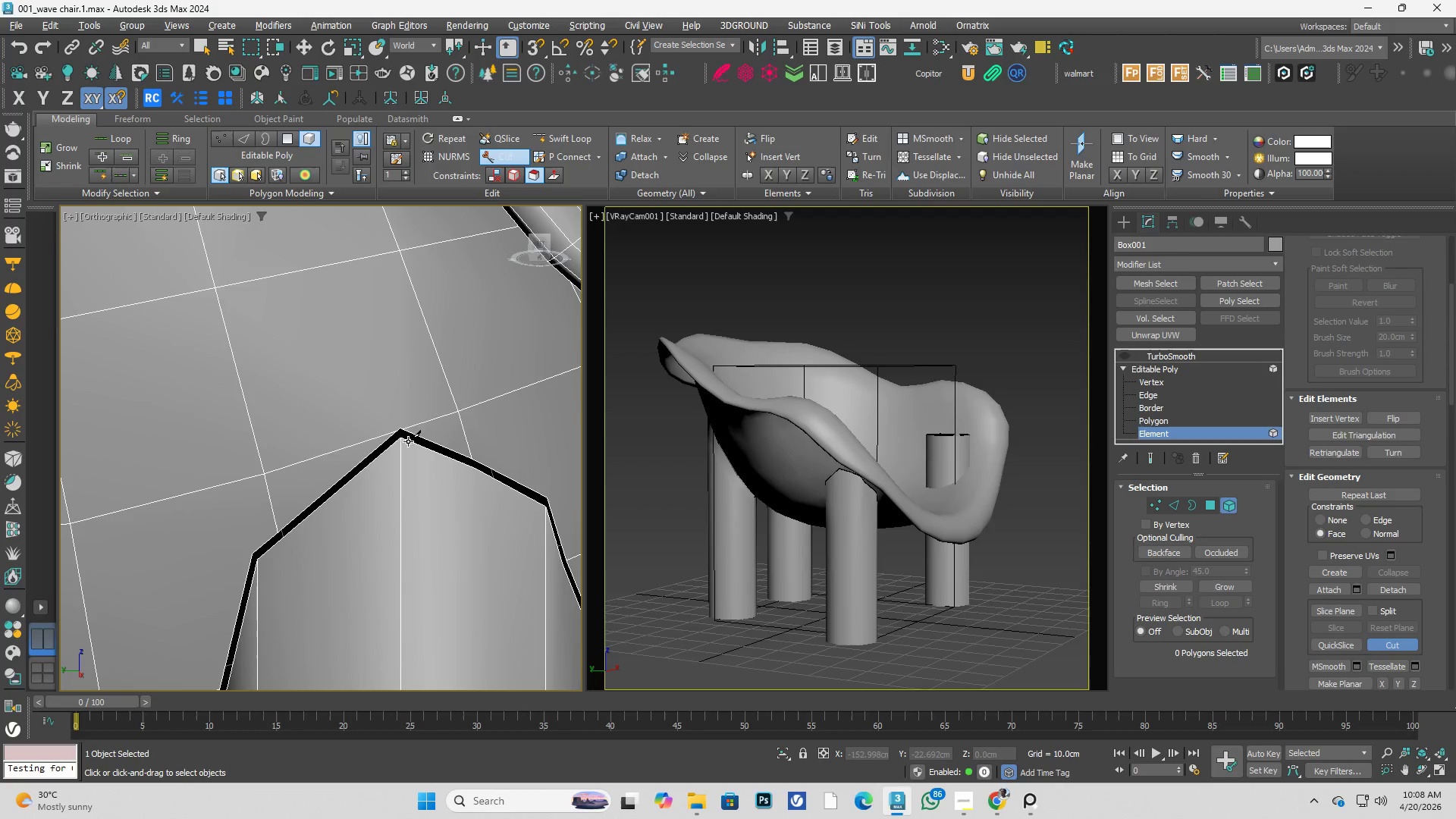 
right_click([397, 435])
 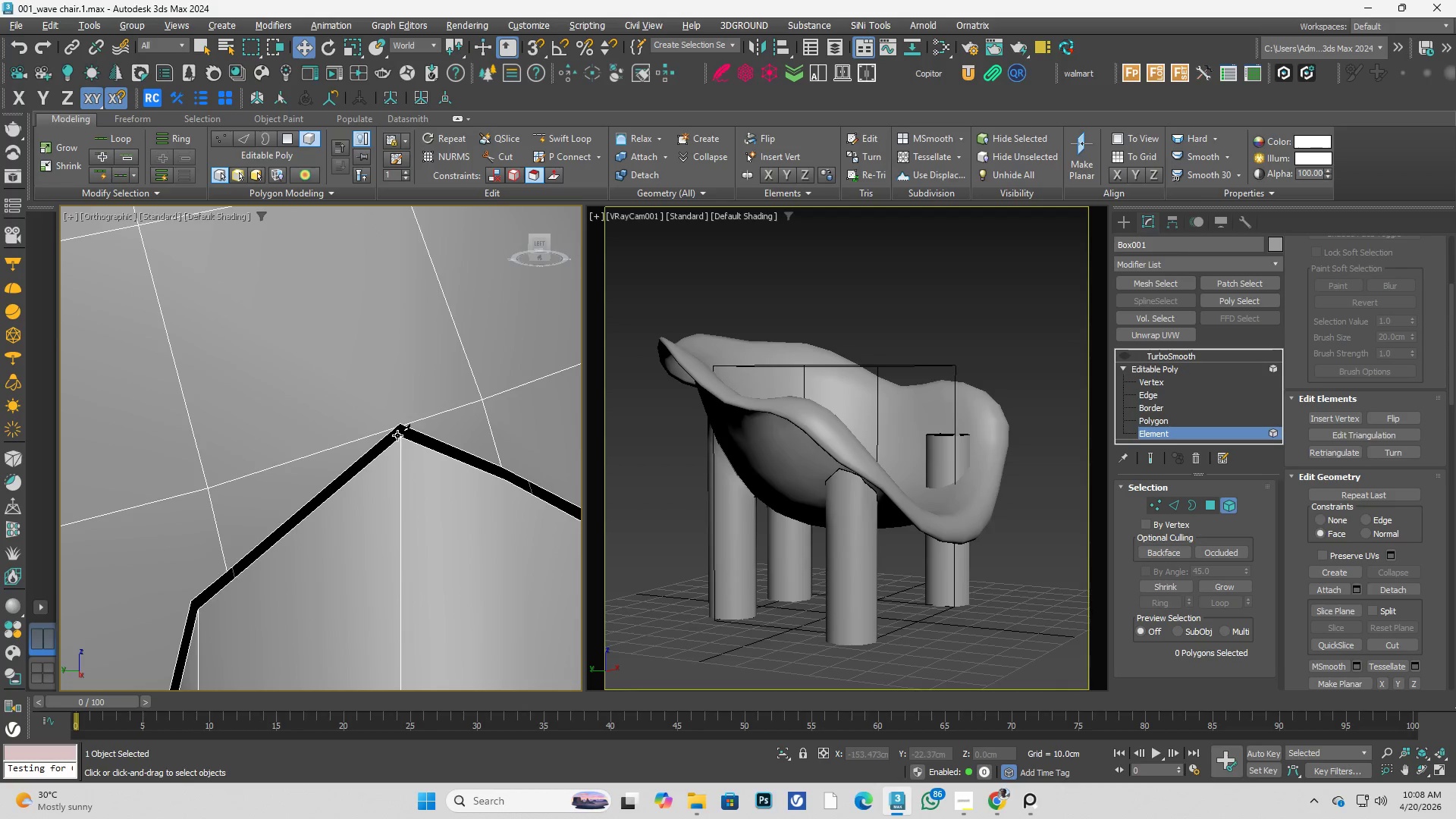 
scroll: coordinate [397, 435], scroll_direction: up, amount: 3.0
 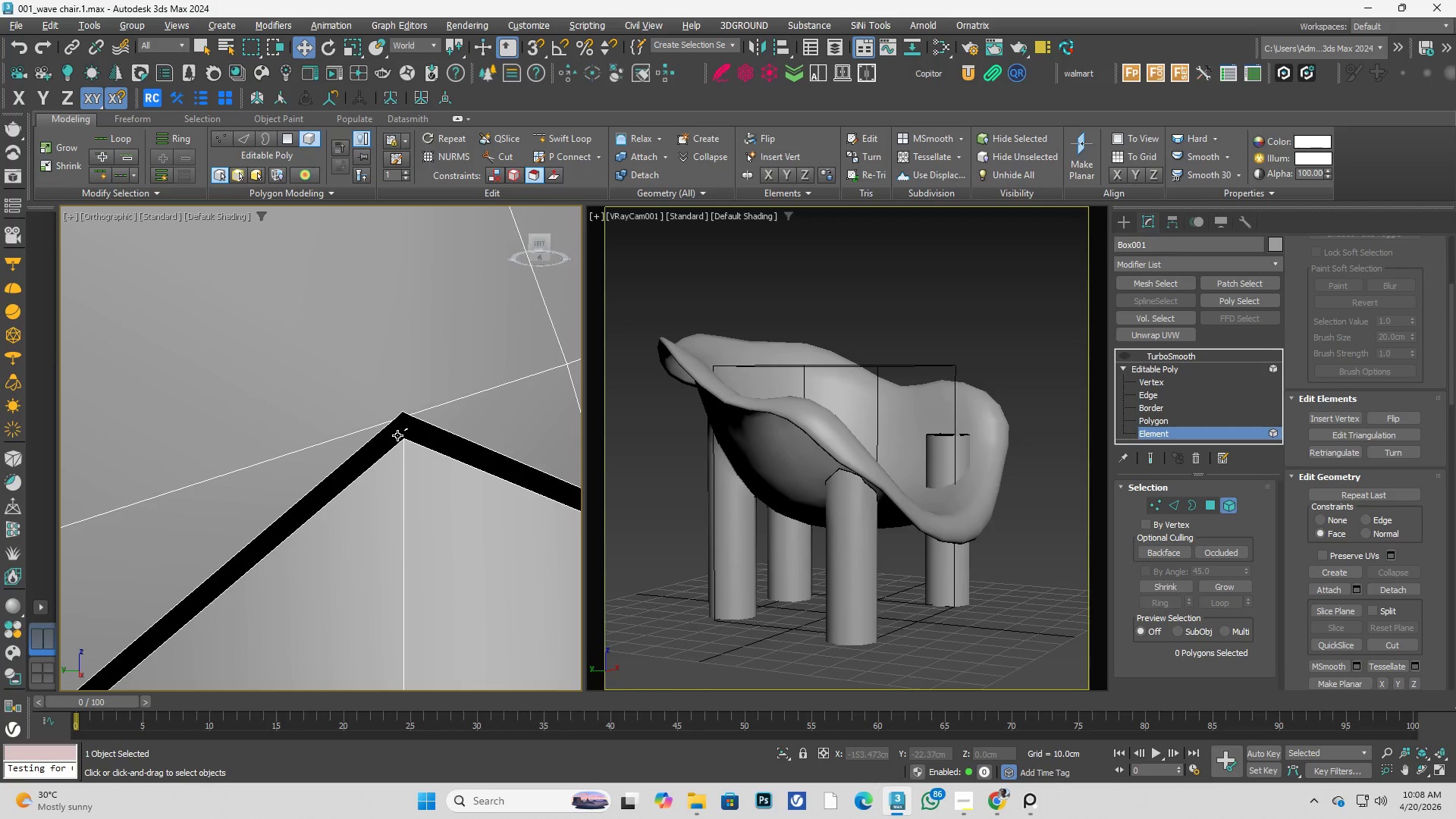 
key(1)
 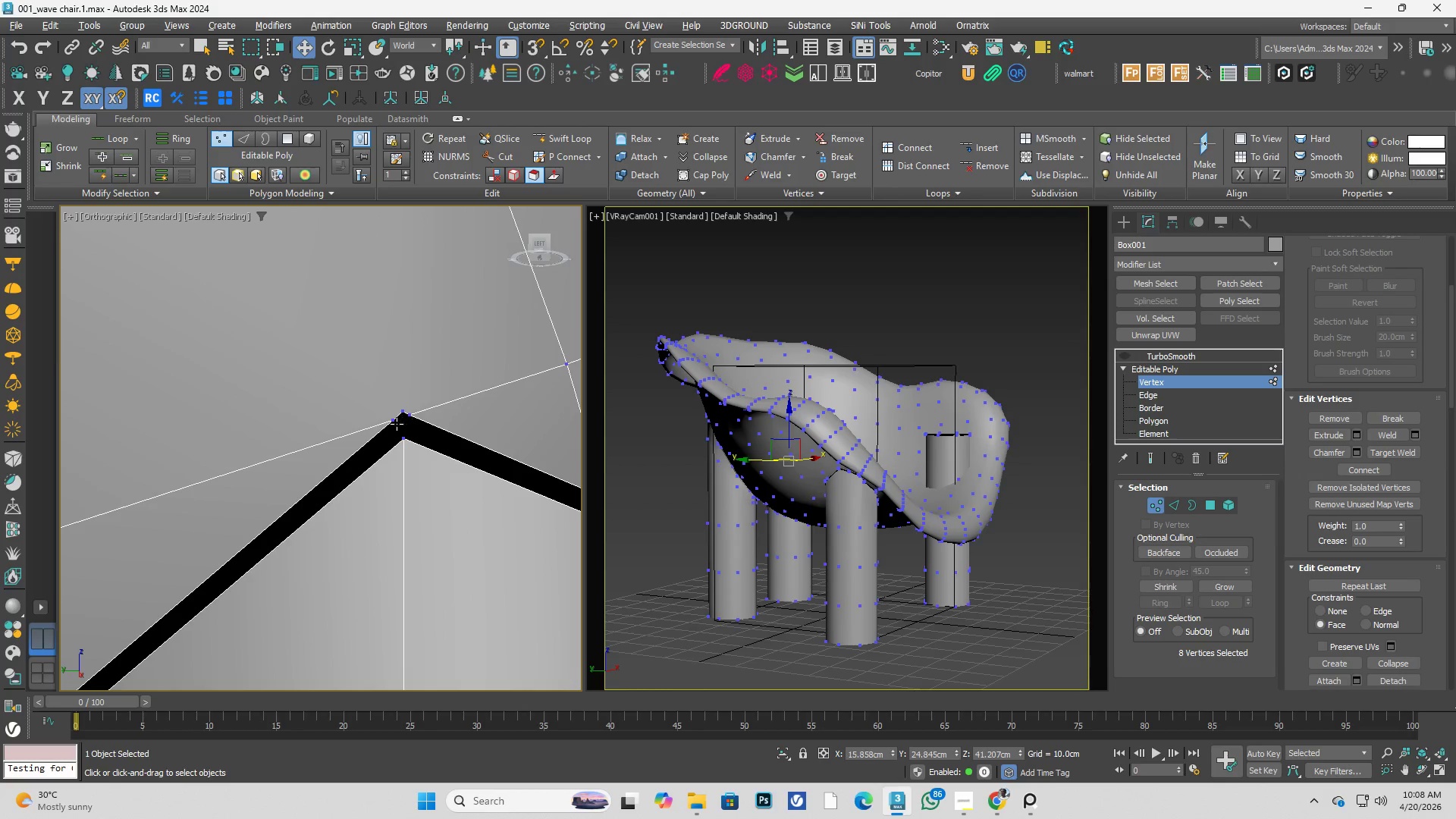 
hold_key(key=ShiftLeft, duration=1.23)
 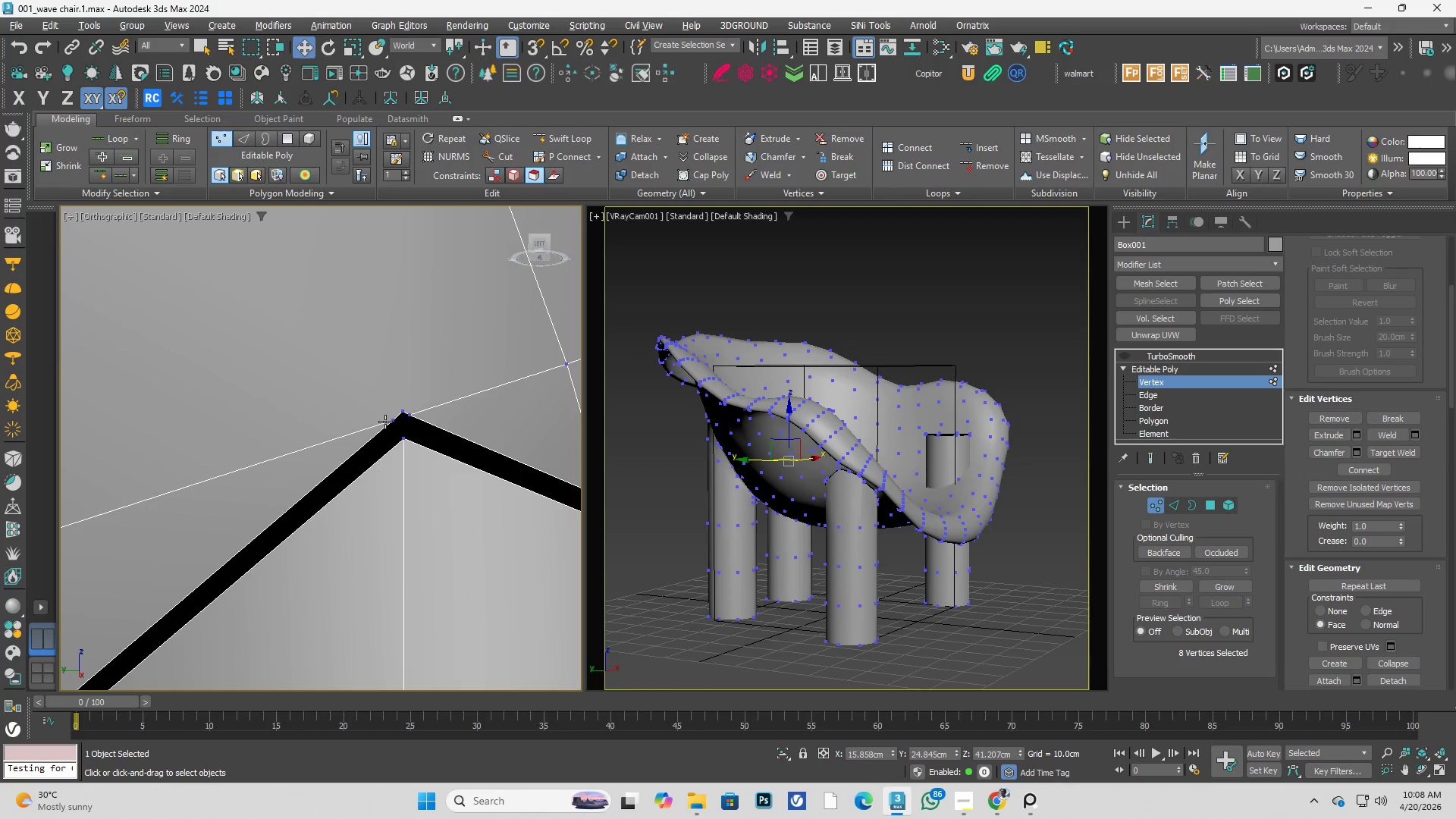 
key(Control+Shift+W)
 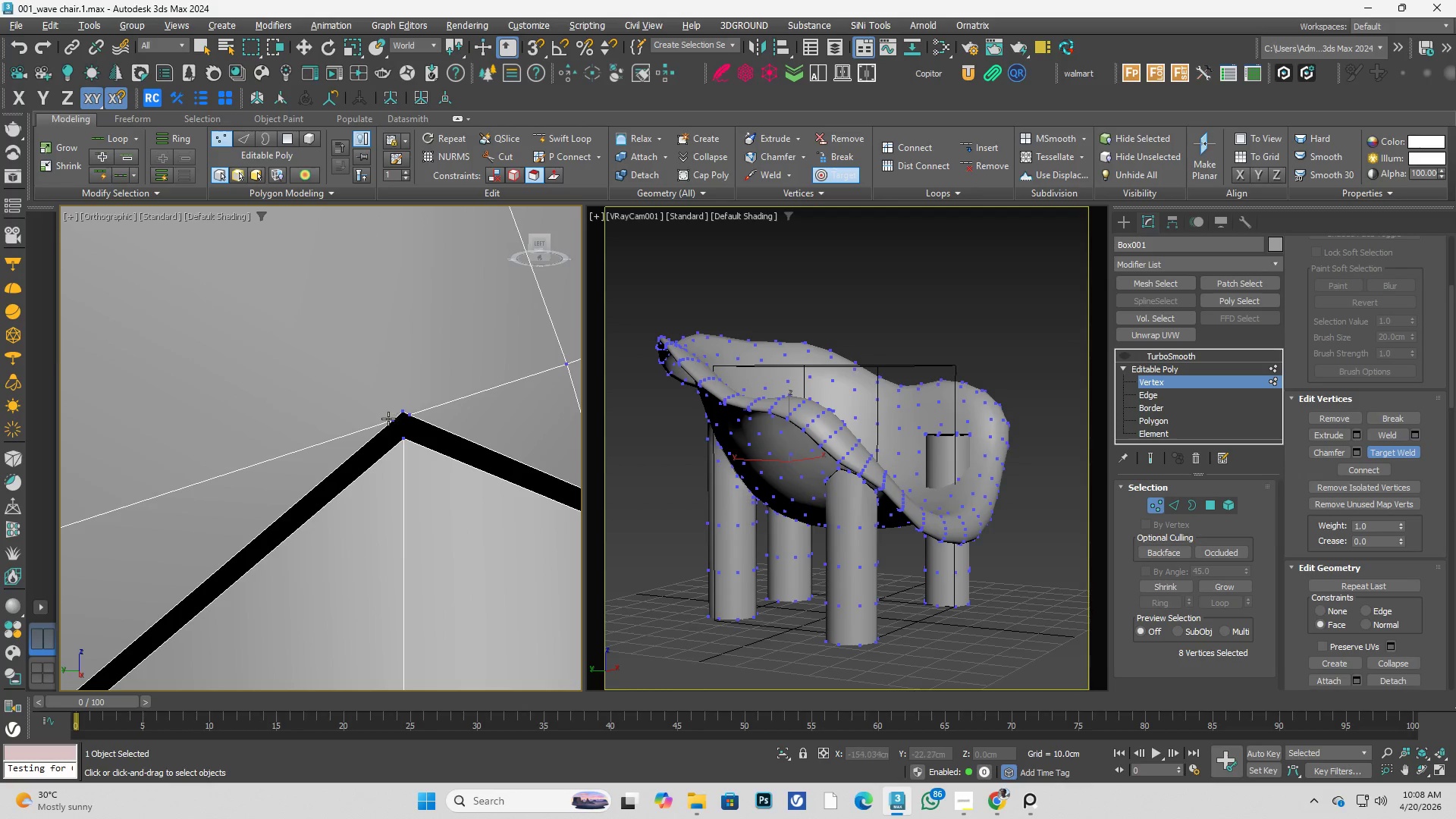 
left_click([388, 419])
 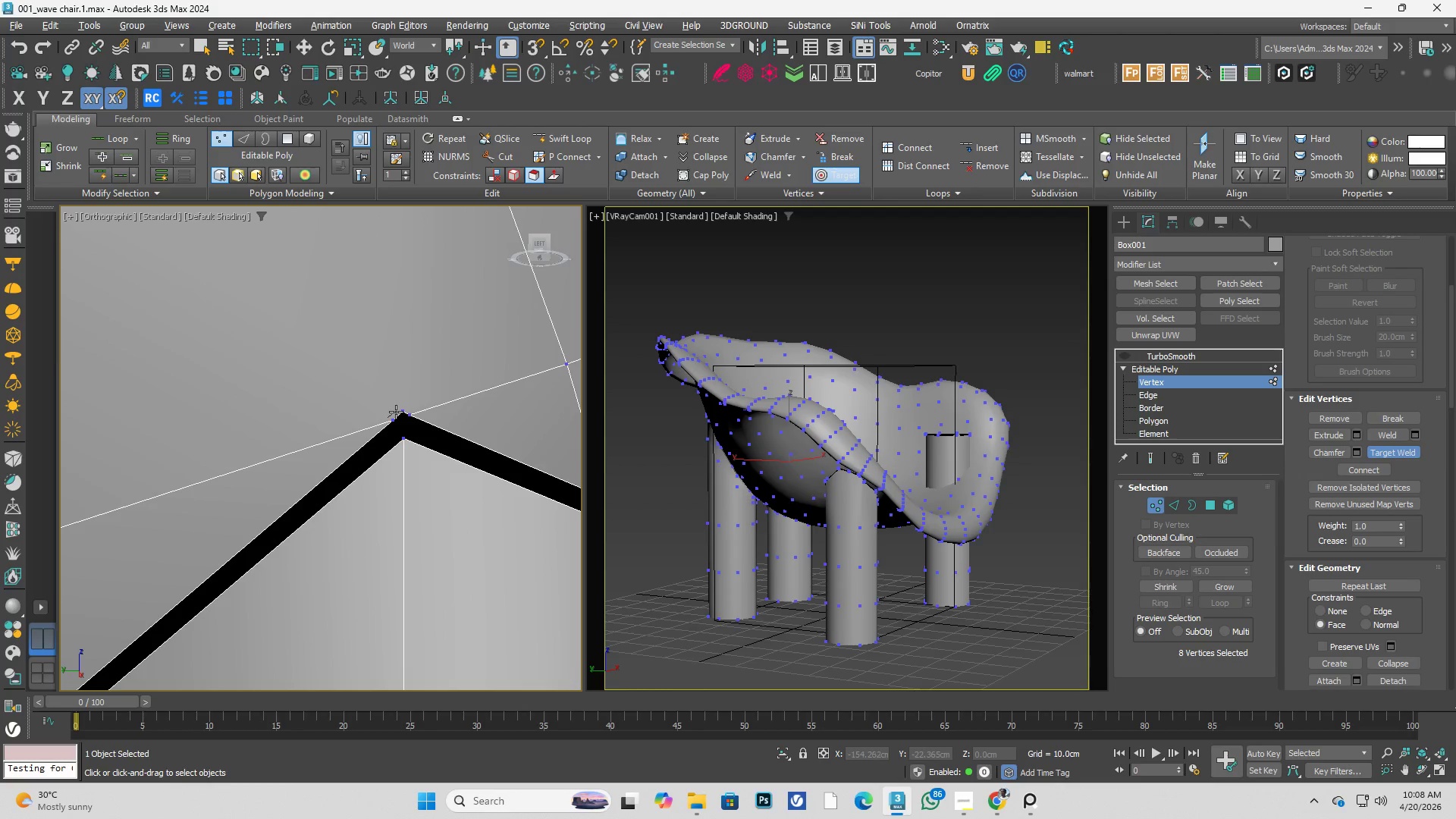 
left_click([396, 412])
 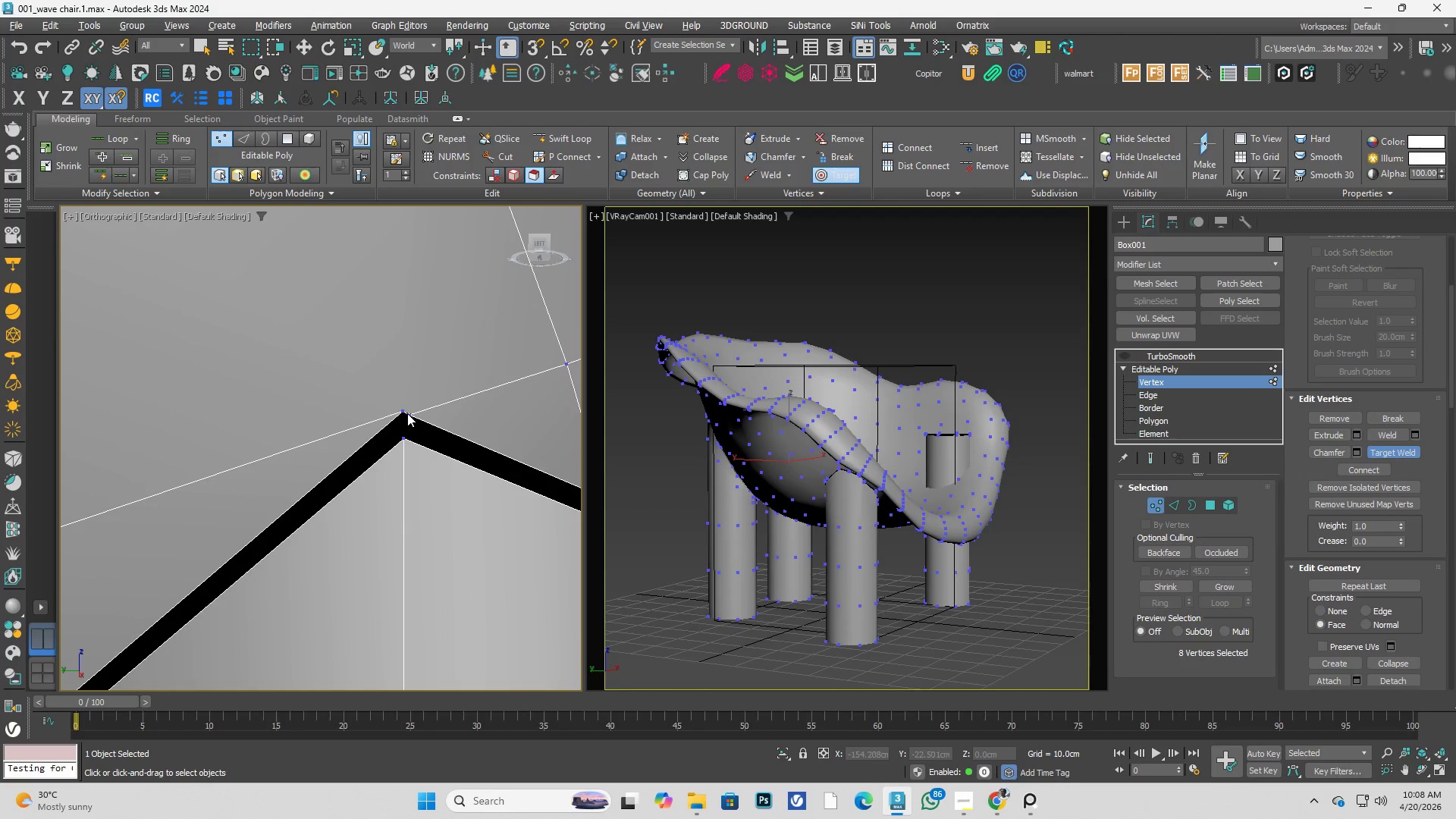 
left_click([403, 411])
 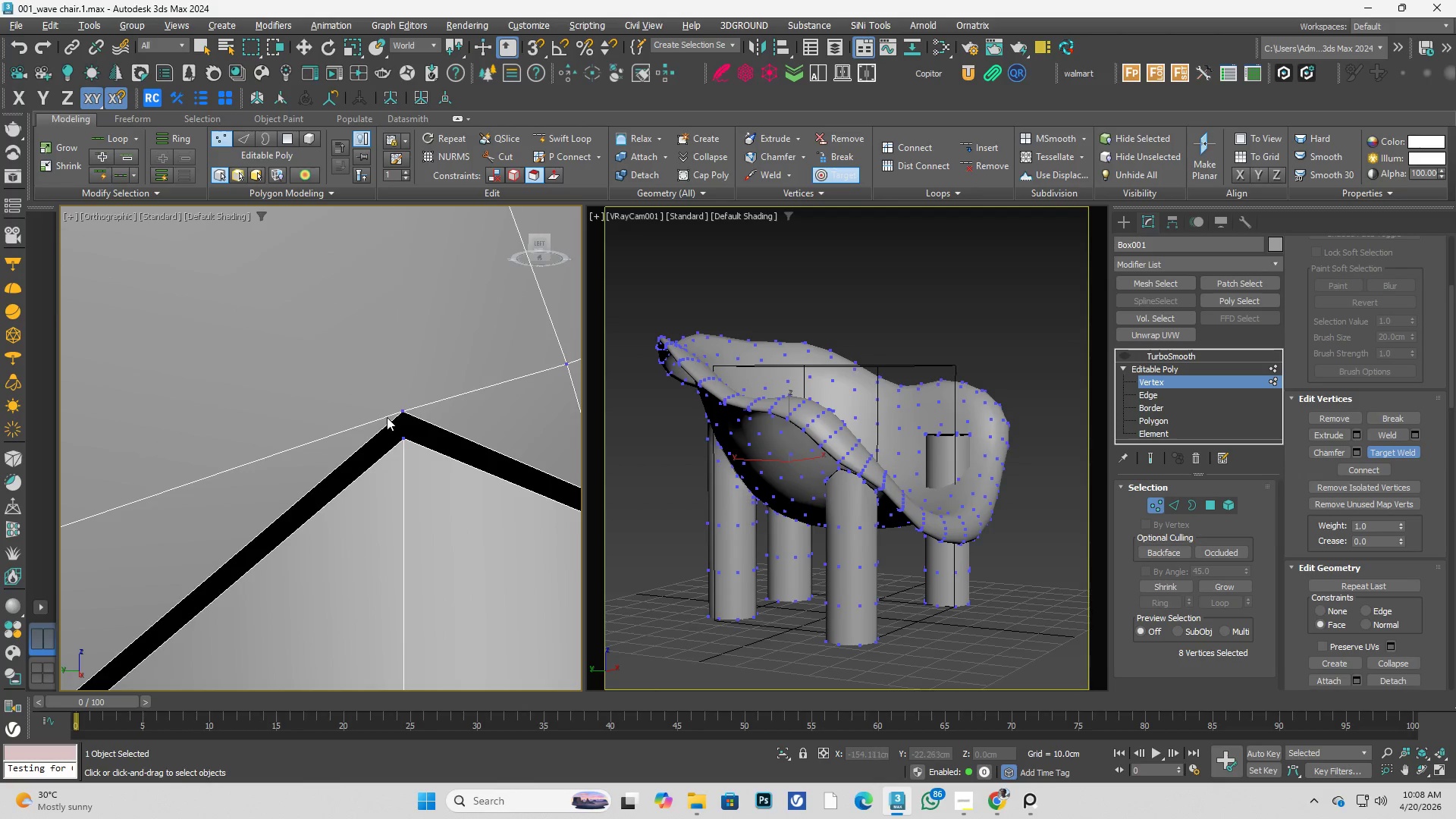 
scroll: coordinate [397, 436], scroll_direction: down, amount: 4.0
 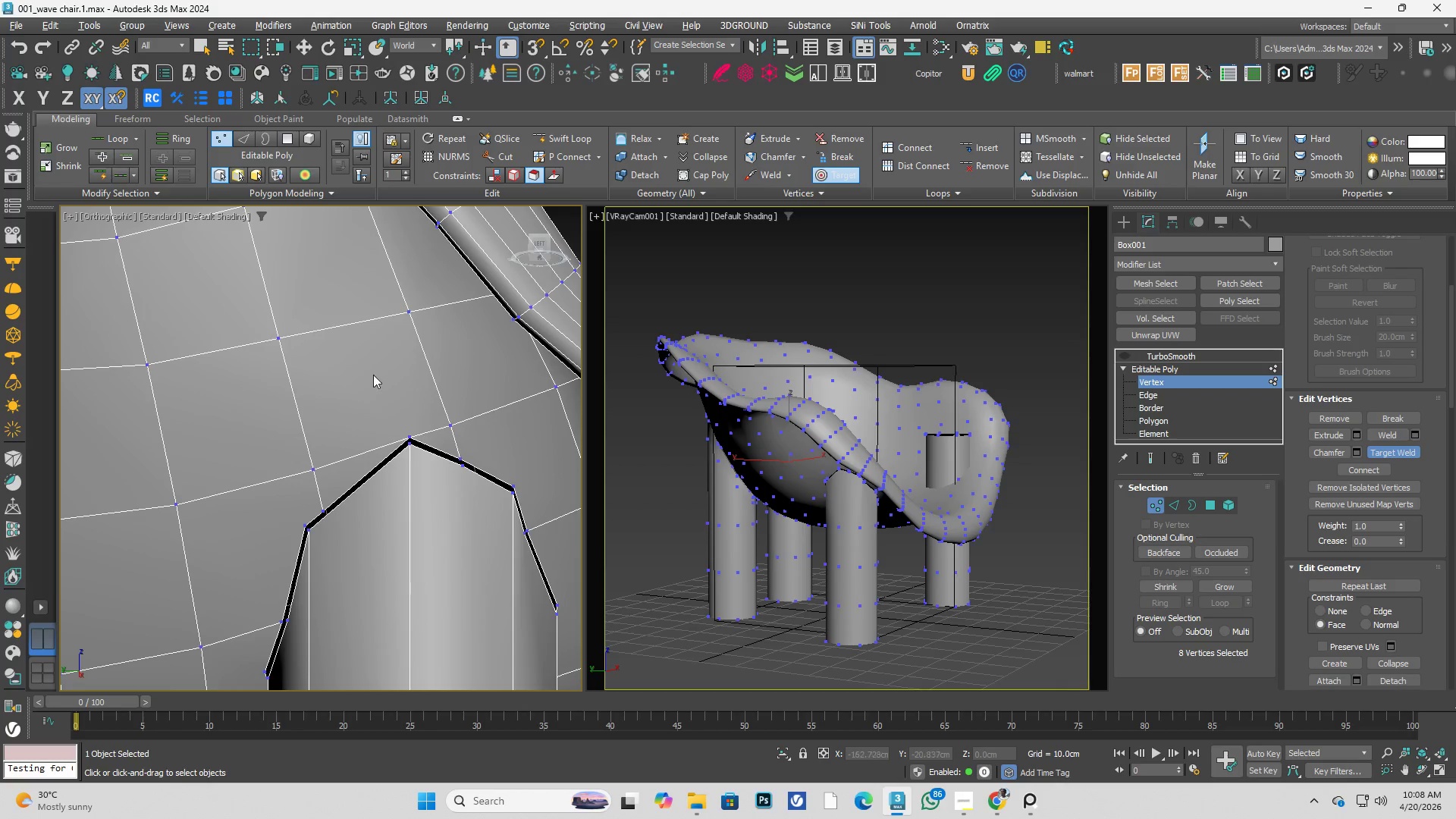 
key(Alt+1)
 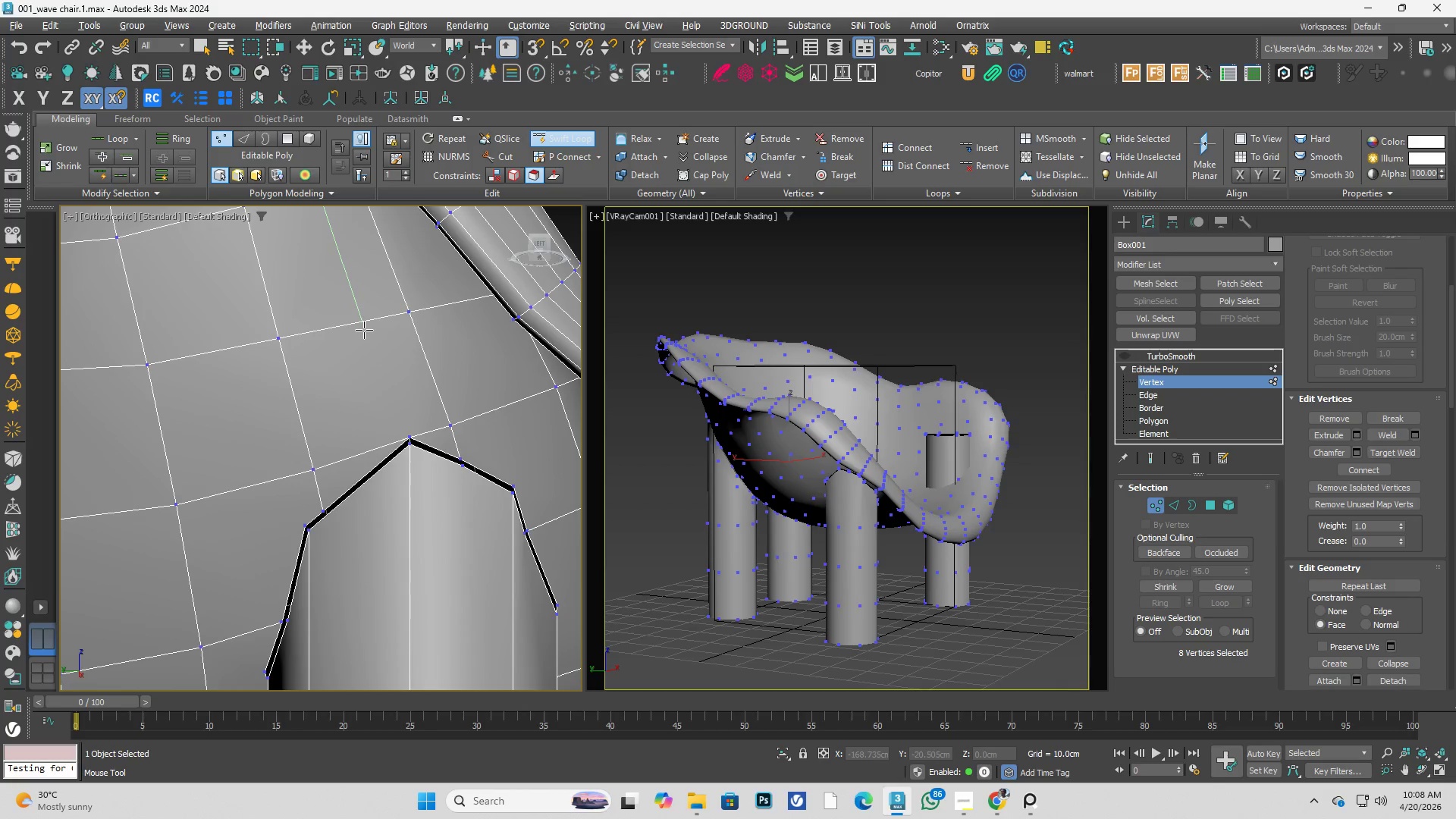 
scroll: coordinate [363, 337], scroll_direction: down, amount: 3.0
 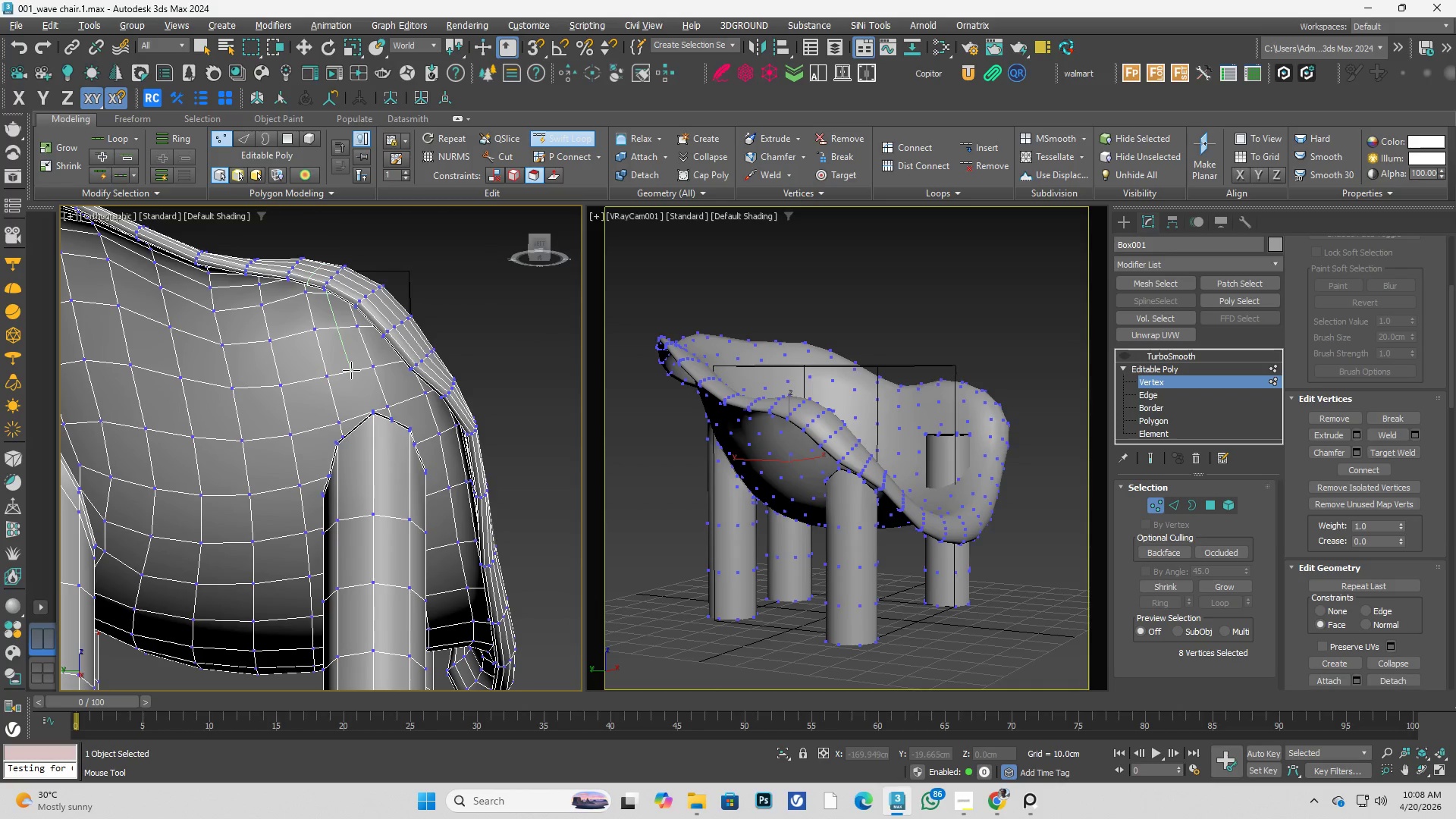 
right_click([360, 372])
 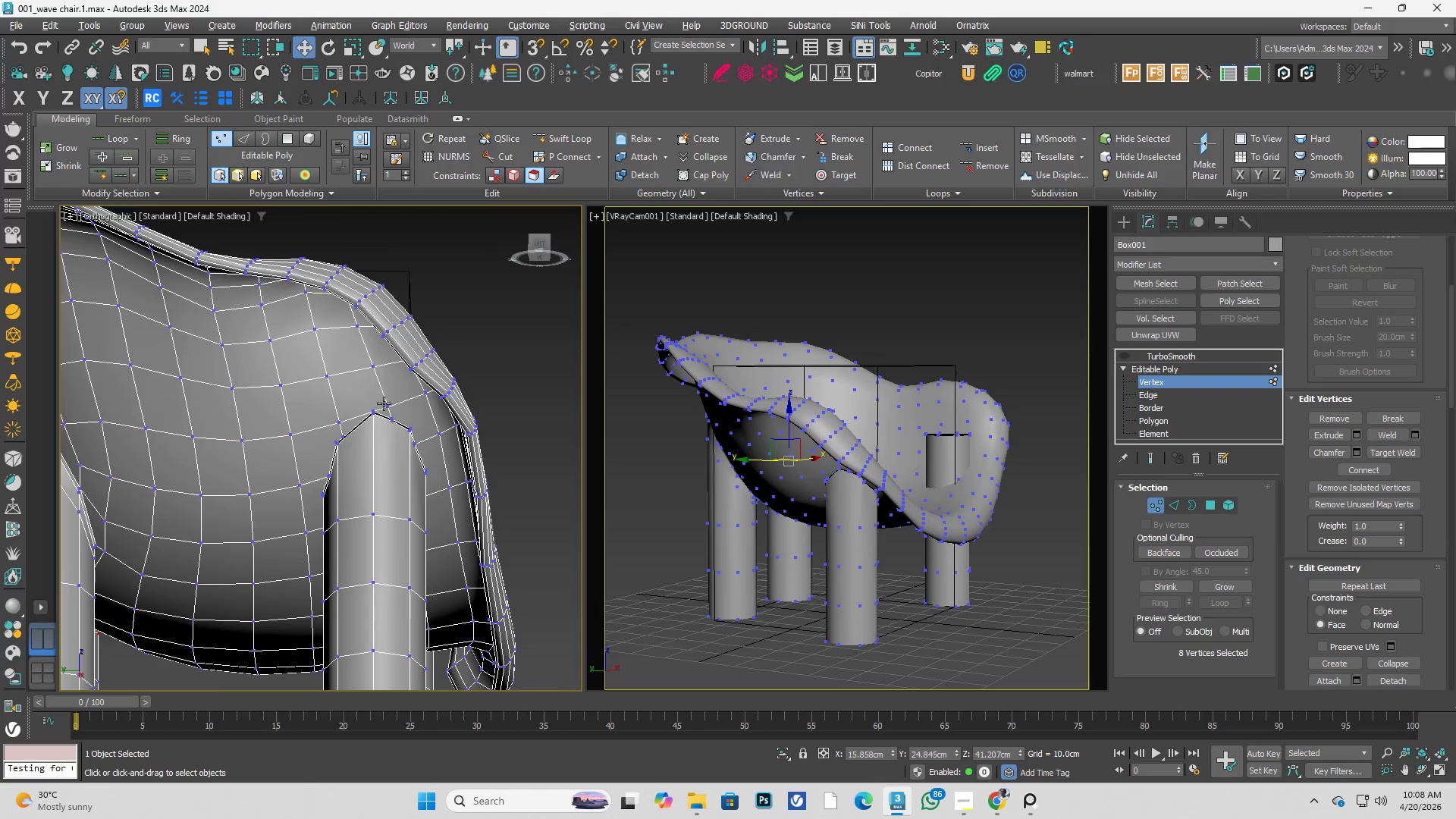 
key(Alt+AltLeft)
 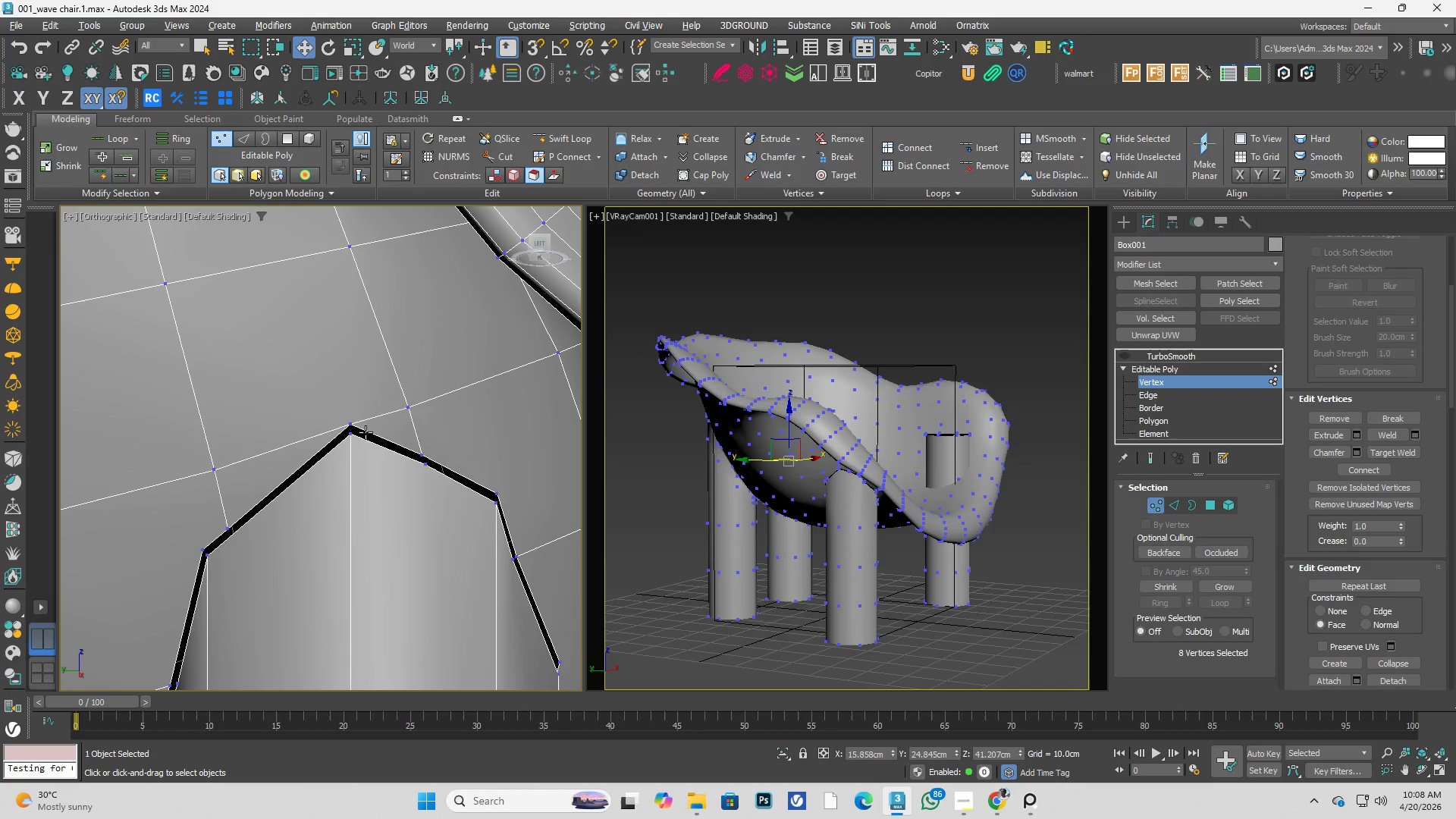 
scroll: coordinate [366, 419], scroll_direction: up, amount: 4.0
 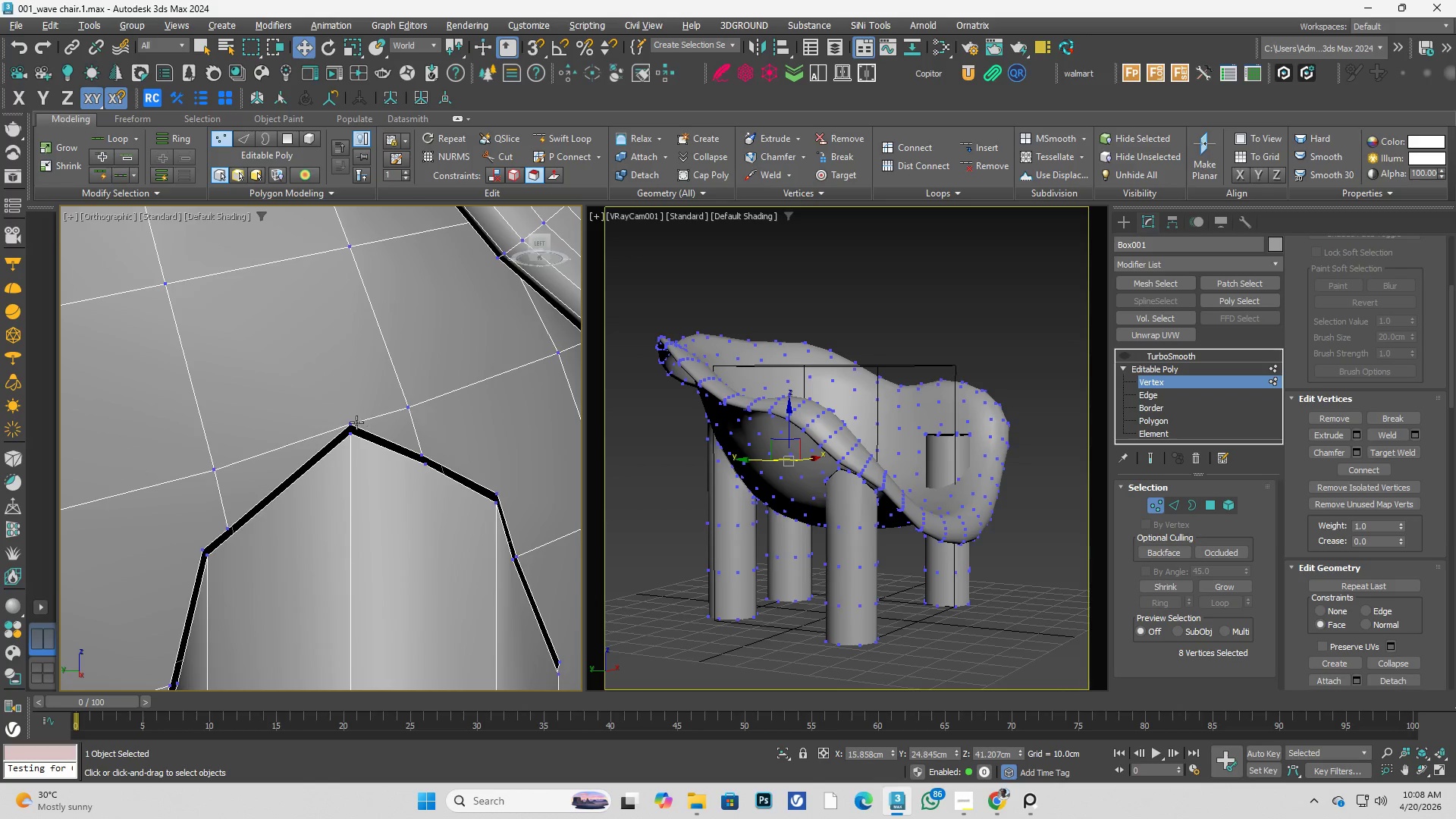 
key(Alt+C)
 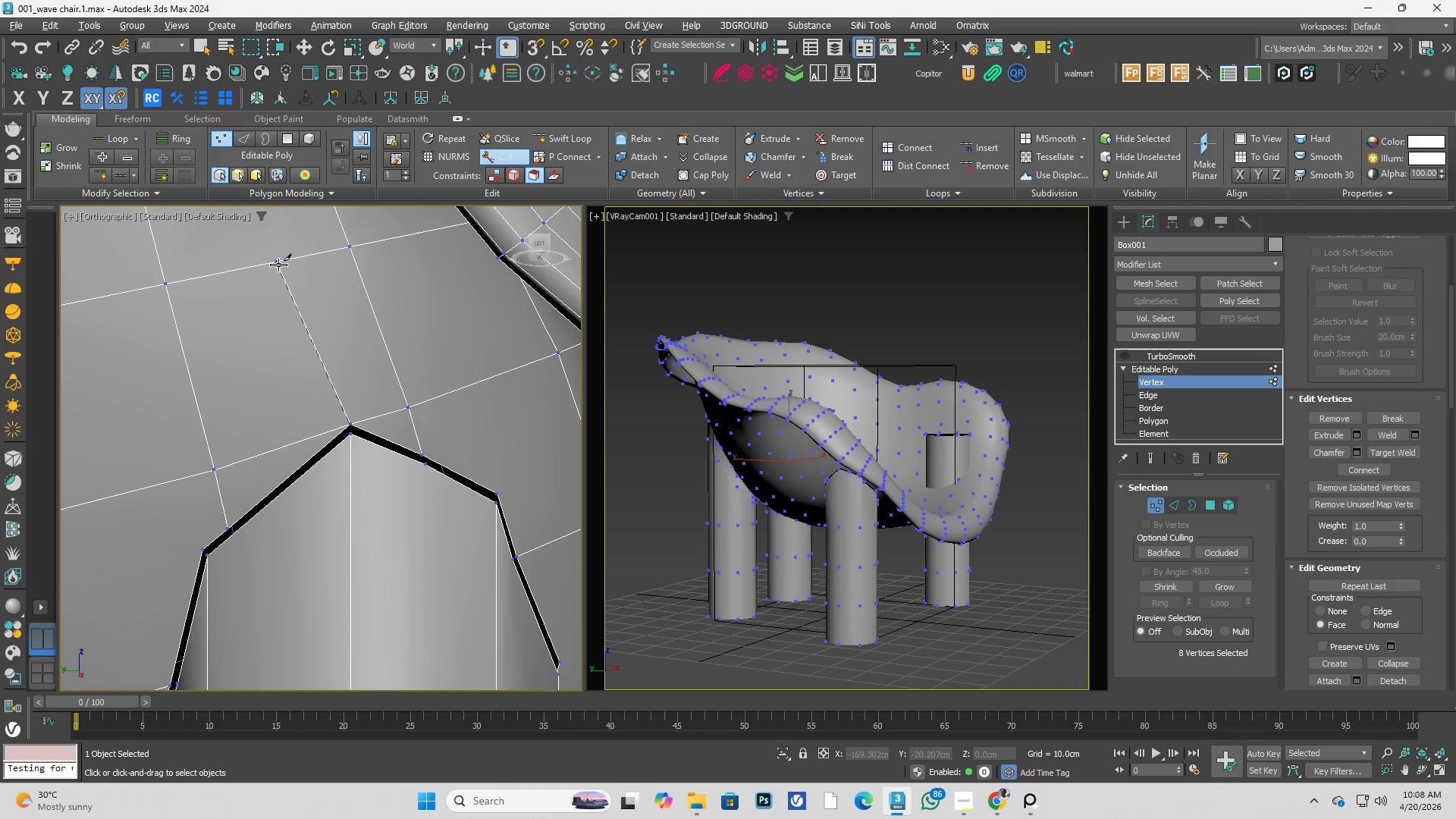 
left_click([284, 259])
 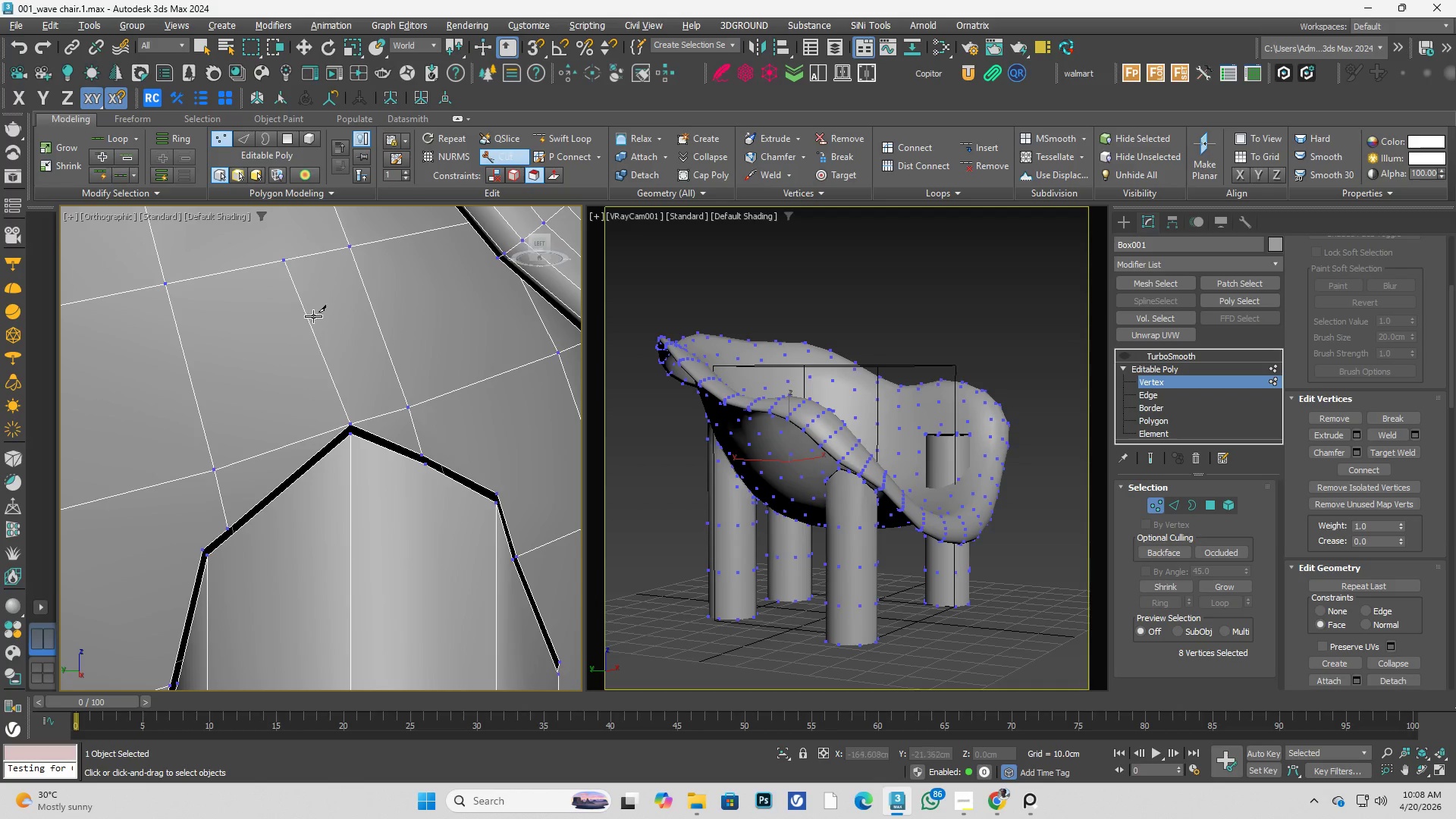 
hold_key(key=AltLeft, duration=0.34)
 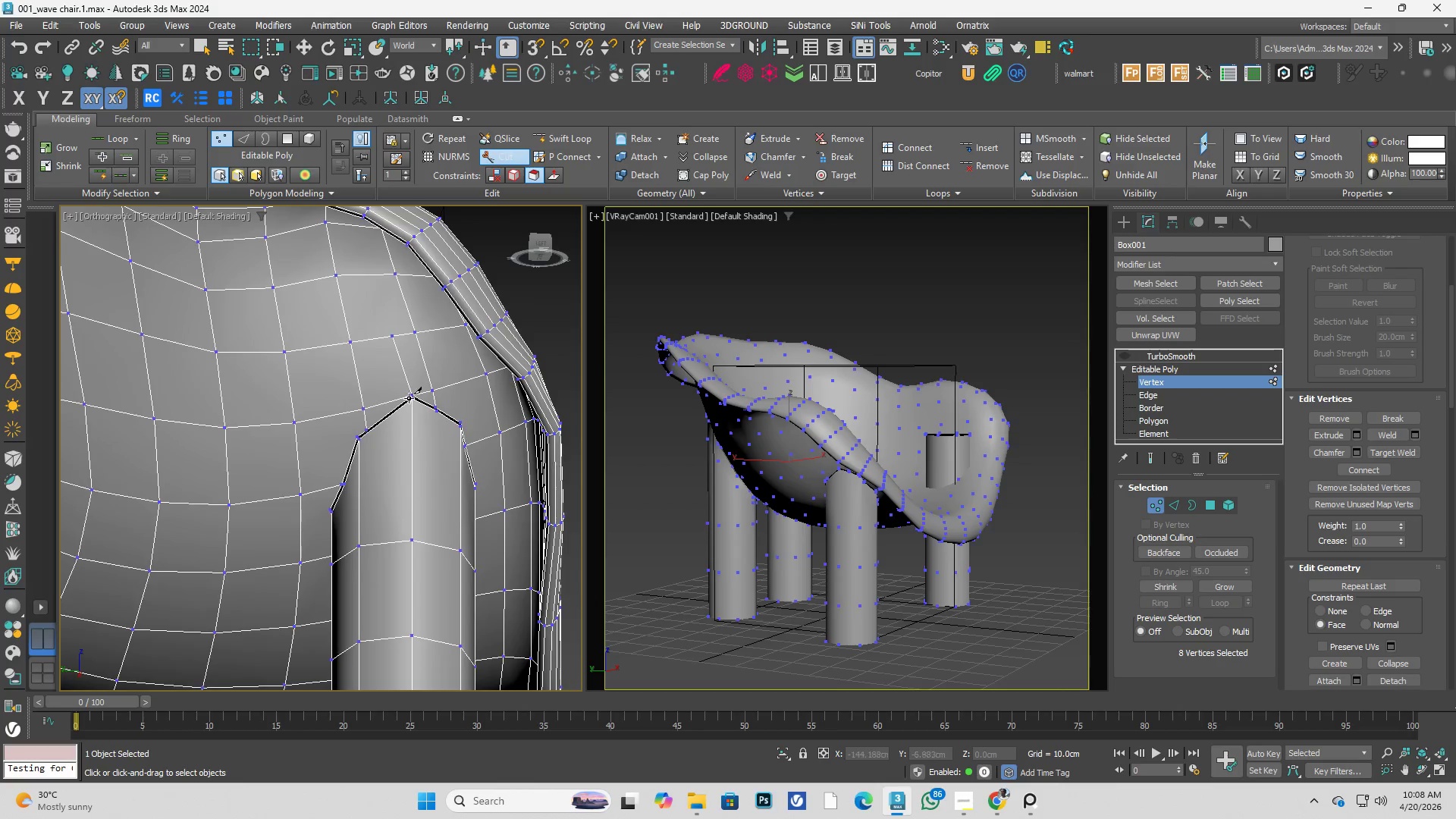 
scroll: coordinate [336, 364], scroll_direction: down, amount: 3.0
 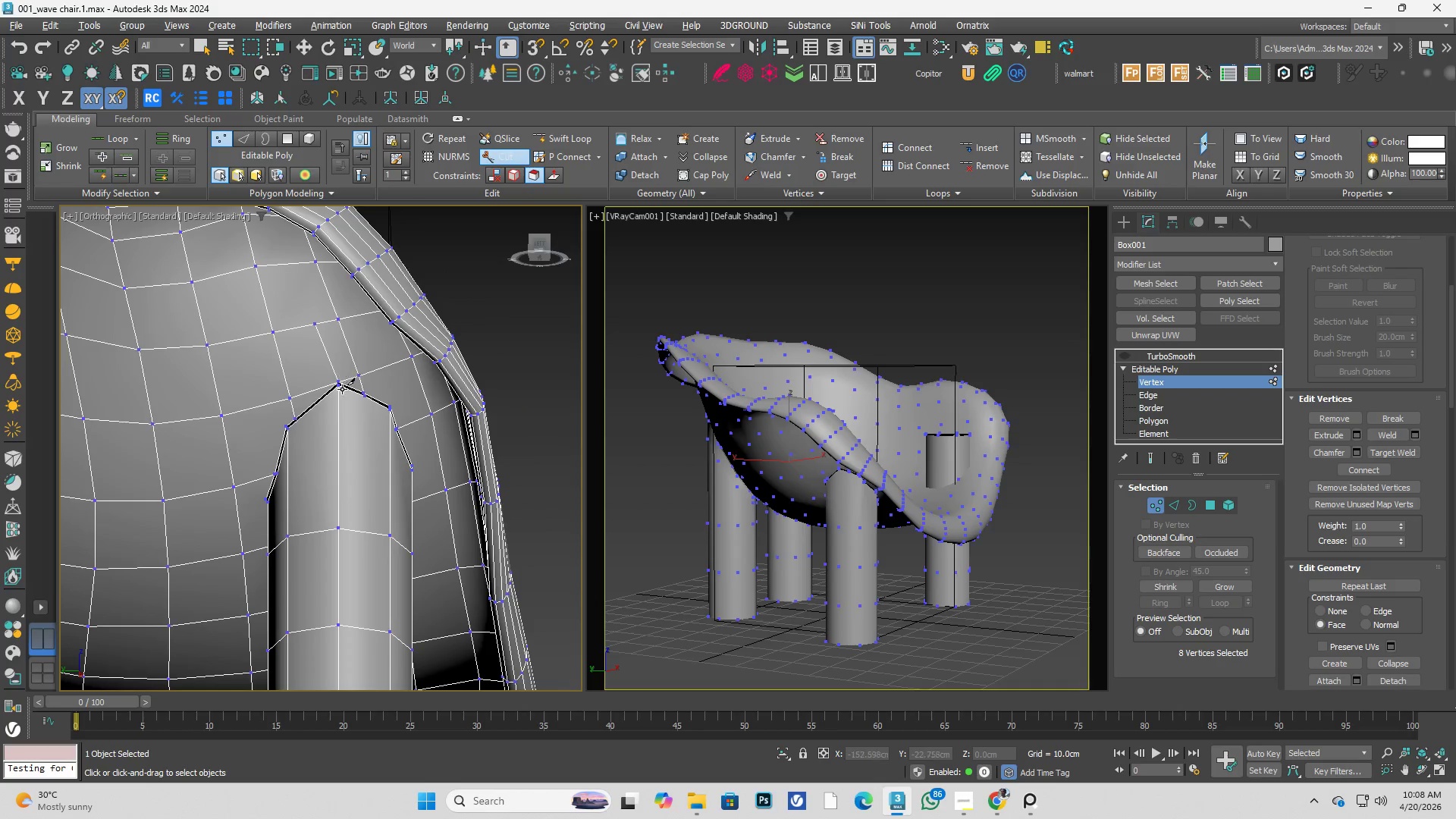 
scroll: coordinate [436, 408], scroll_direction: up, amount: 3.0
 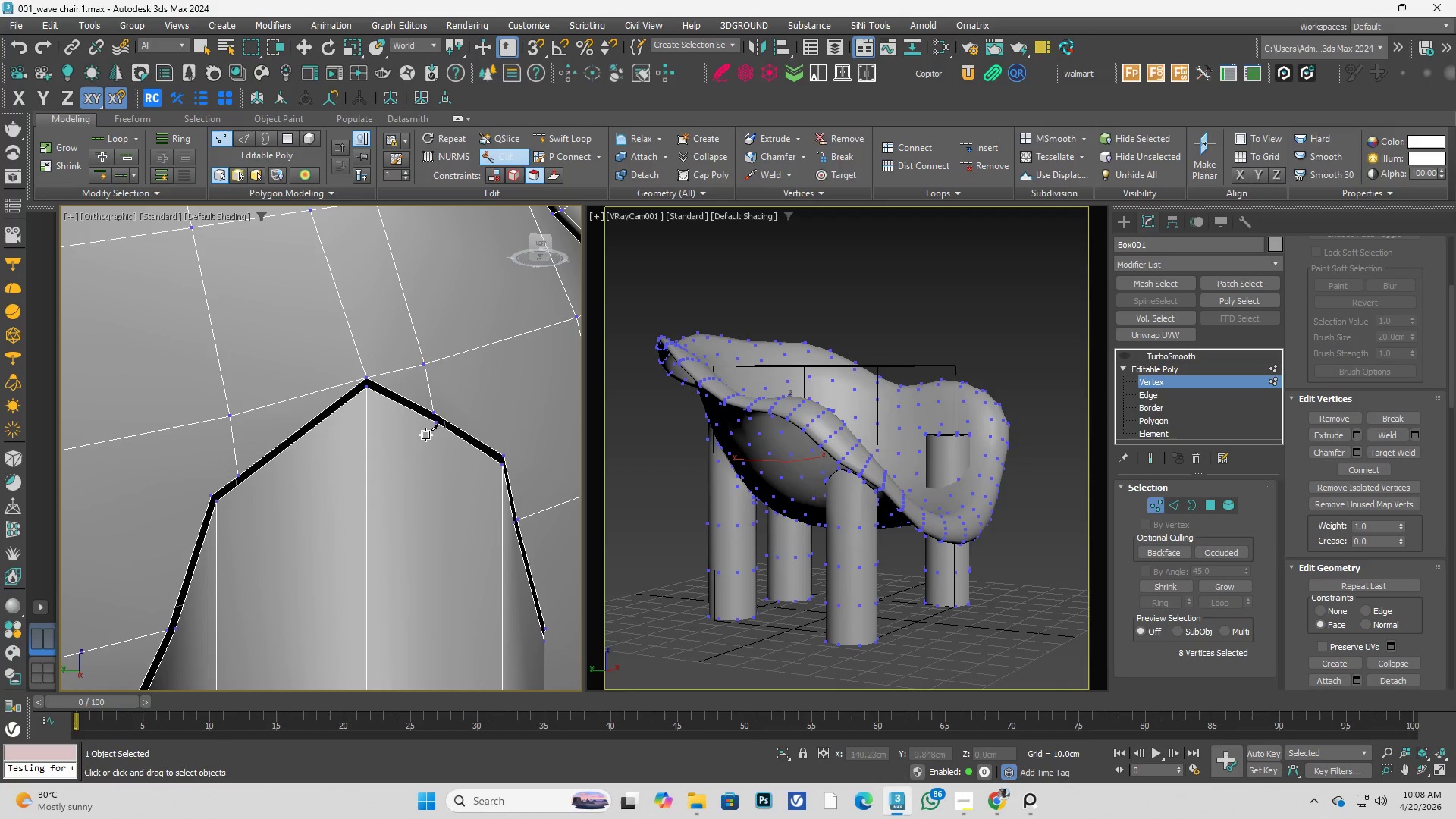 
right_click([384, 419])
 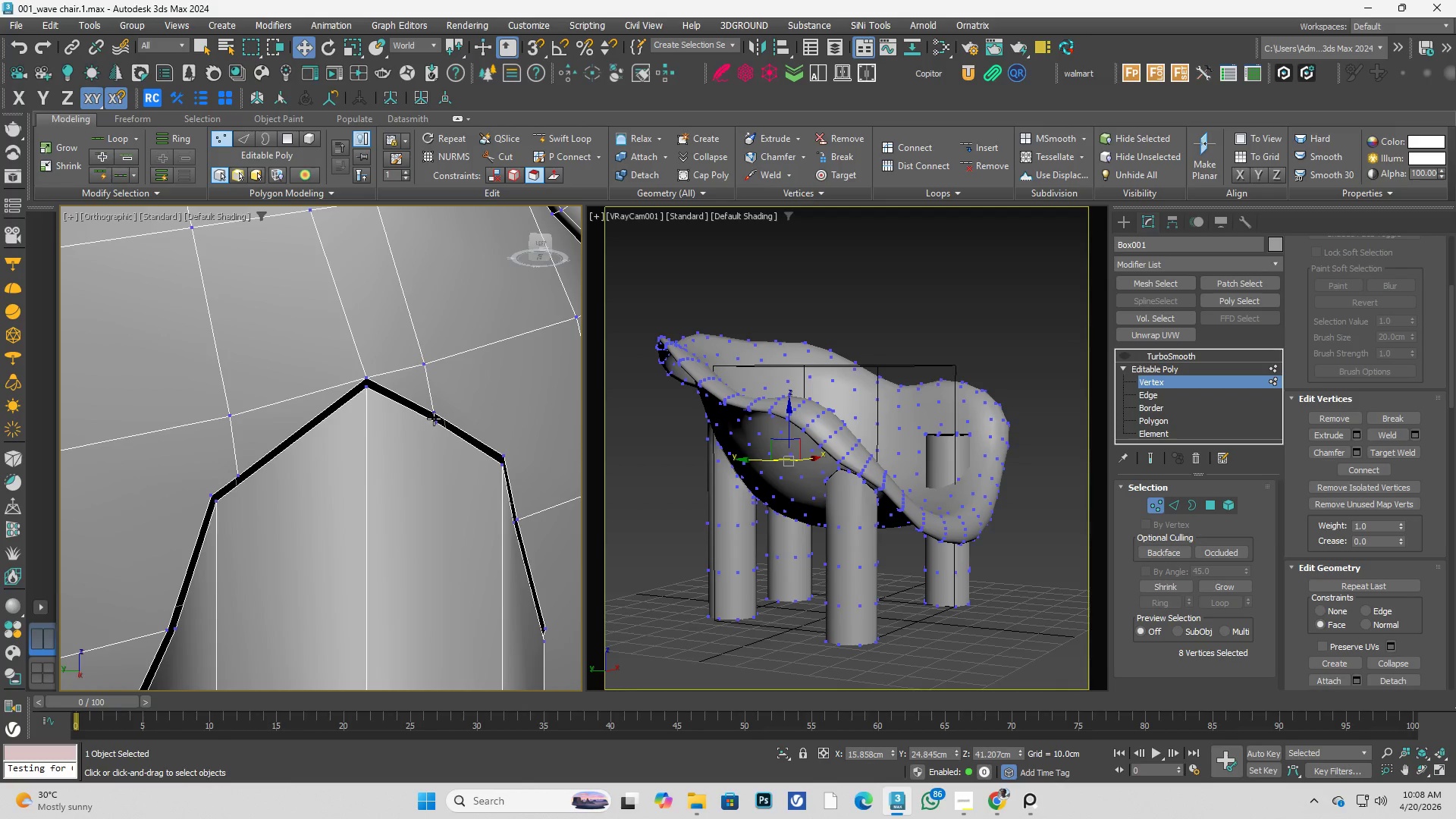 
left_click([437, 425])
 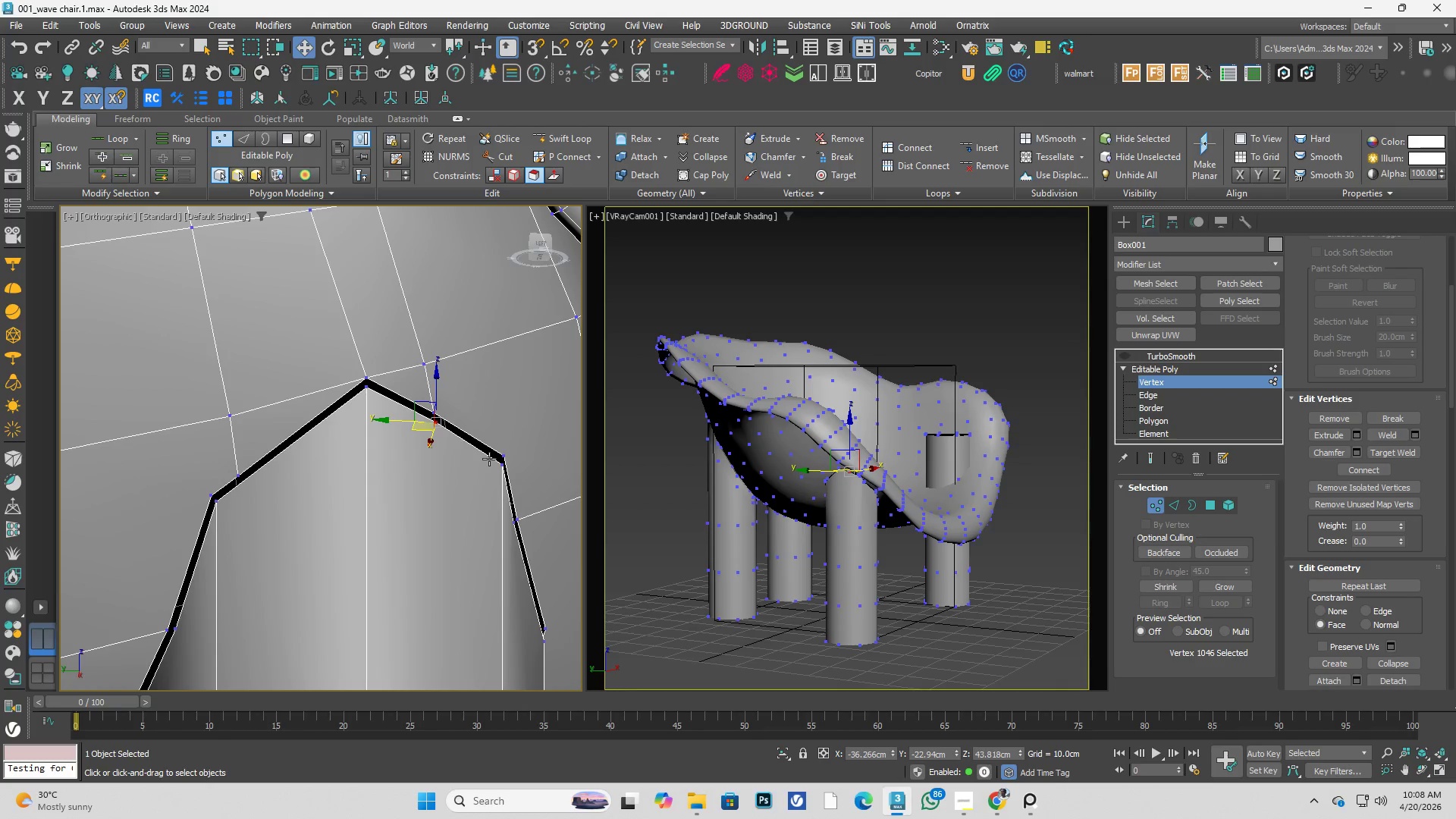 
key(Control+Backspace)
 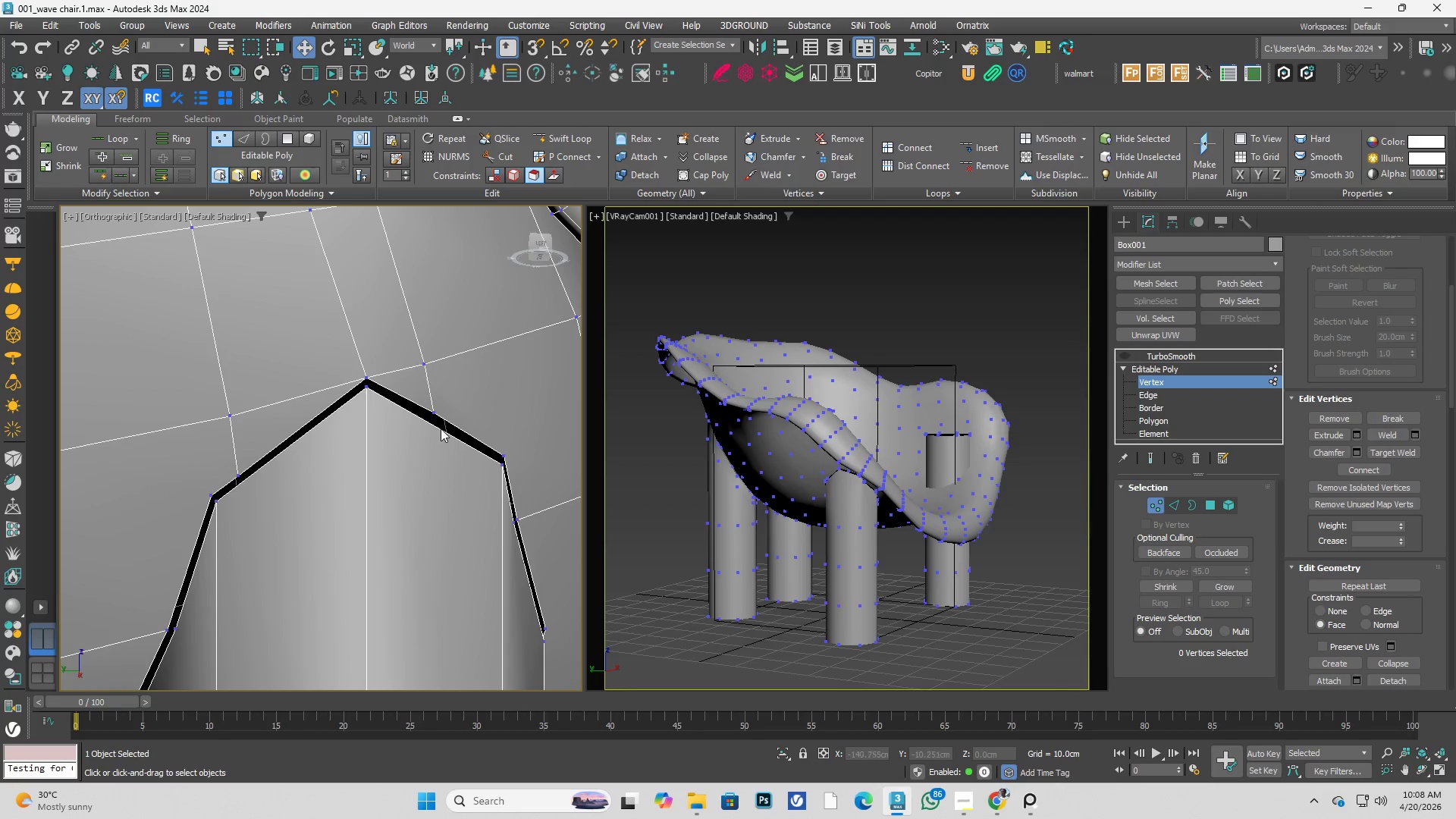 
left_click([433, 413])
 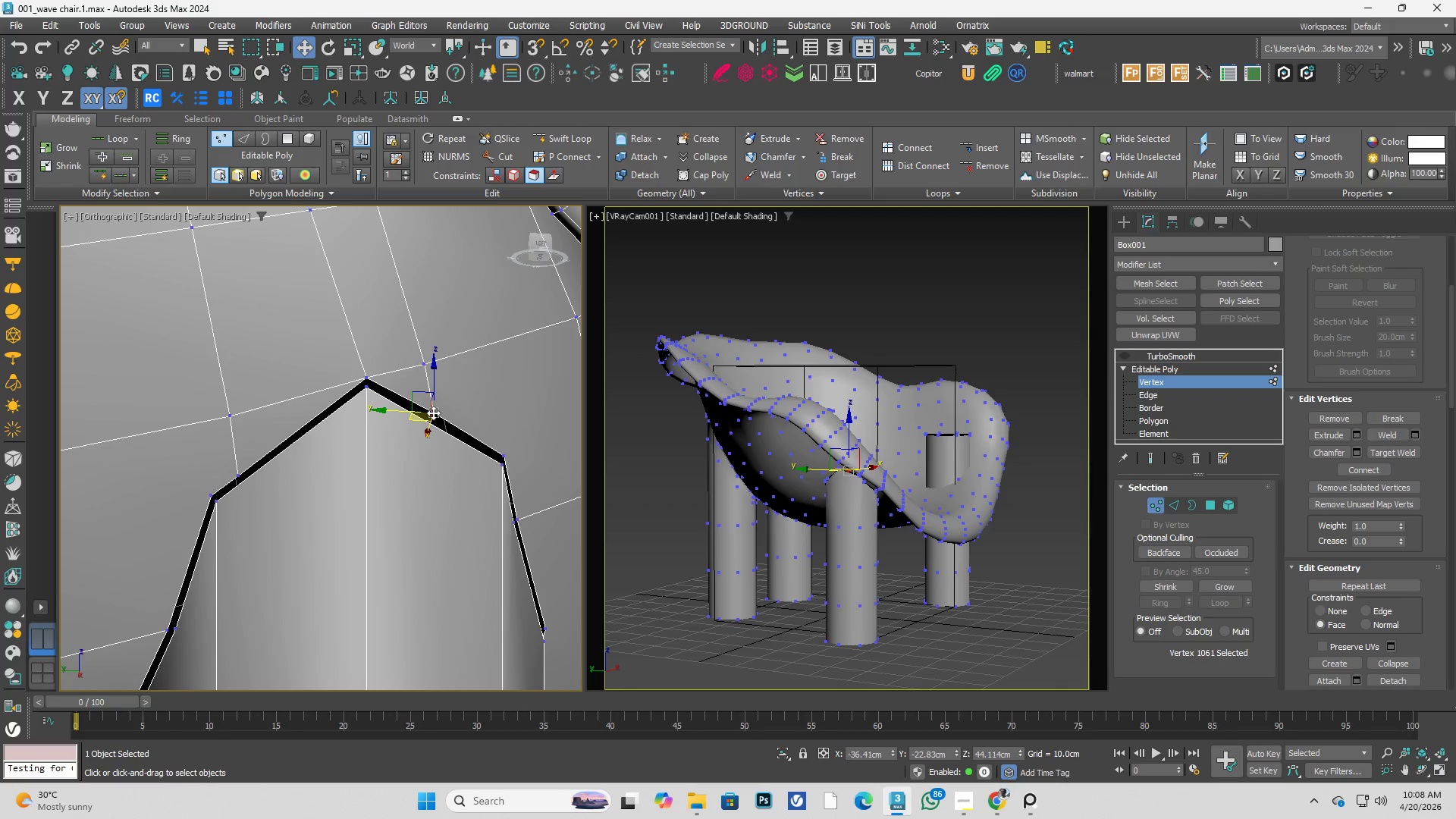 
hold_key(key=ControlLeft, duration=1.05)
 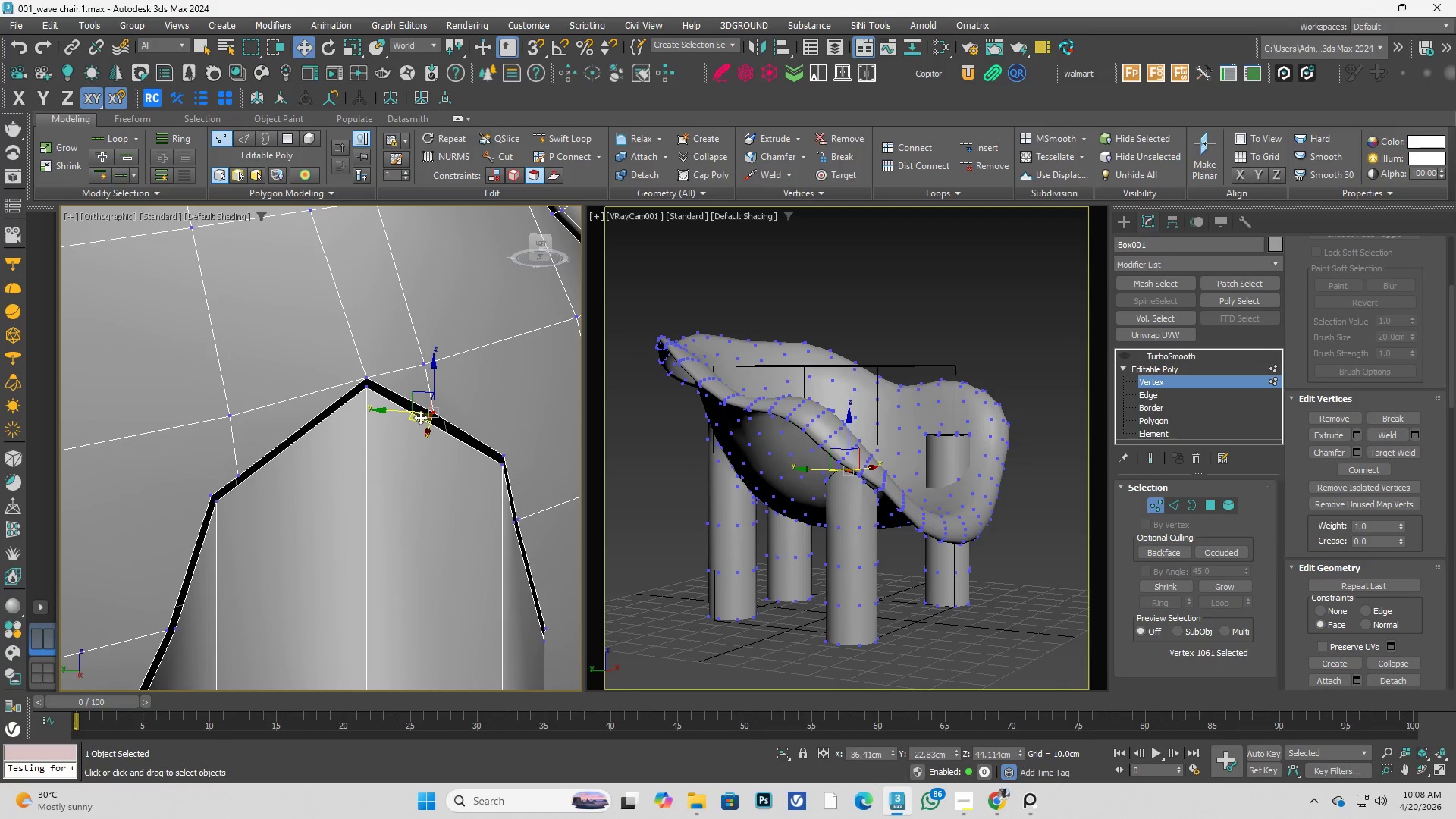 
hold_key(key=ShiftLeft, duration=0.95)
 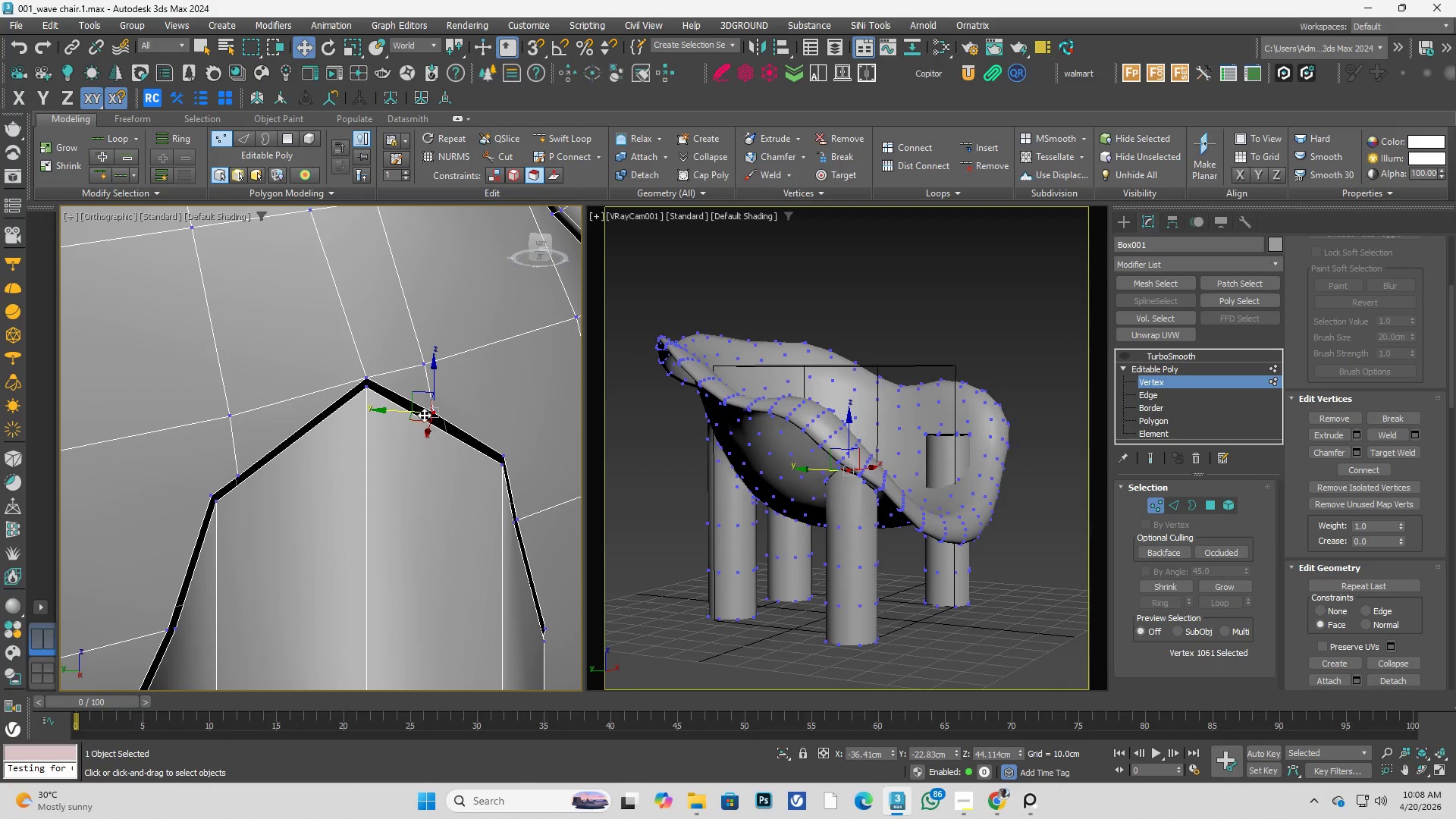 
hold_key(key=AltLeft, duration=0.45)
 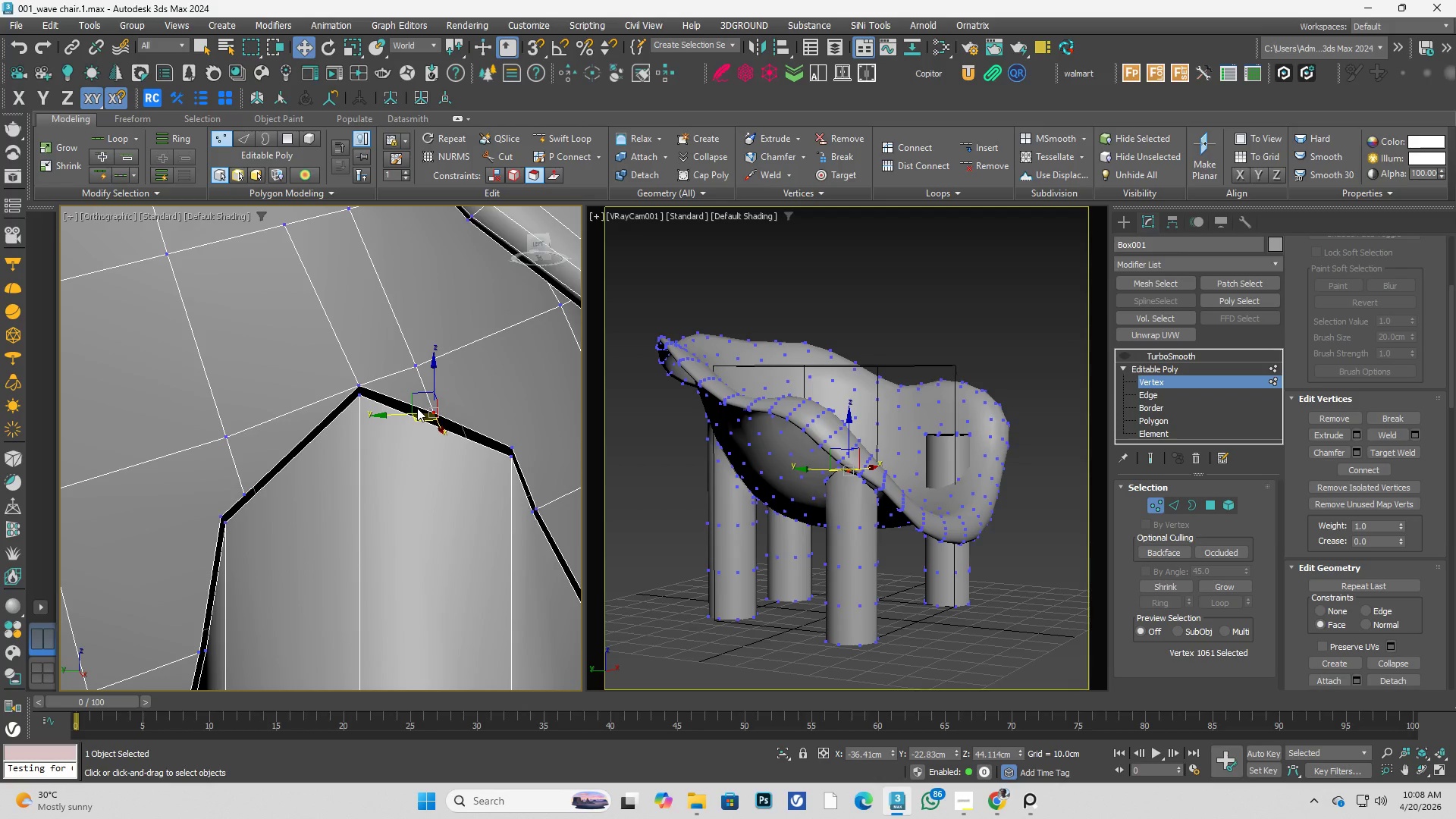 
key(2)
 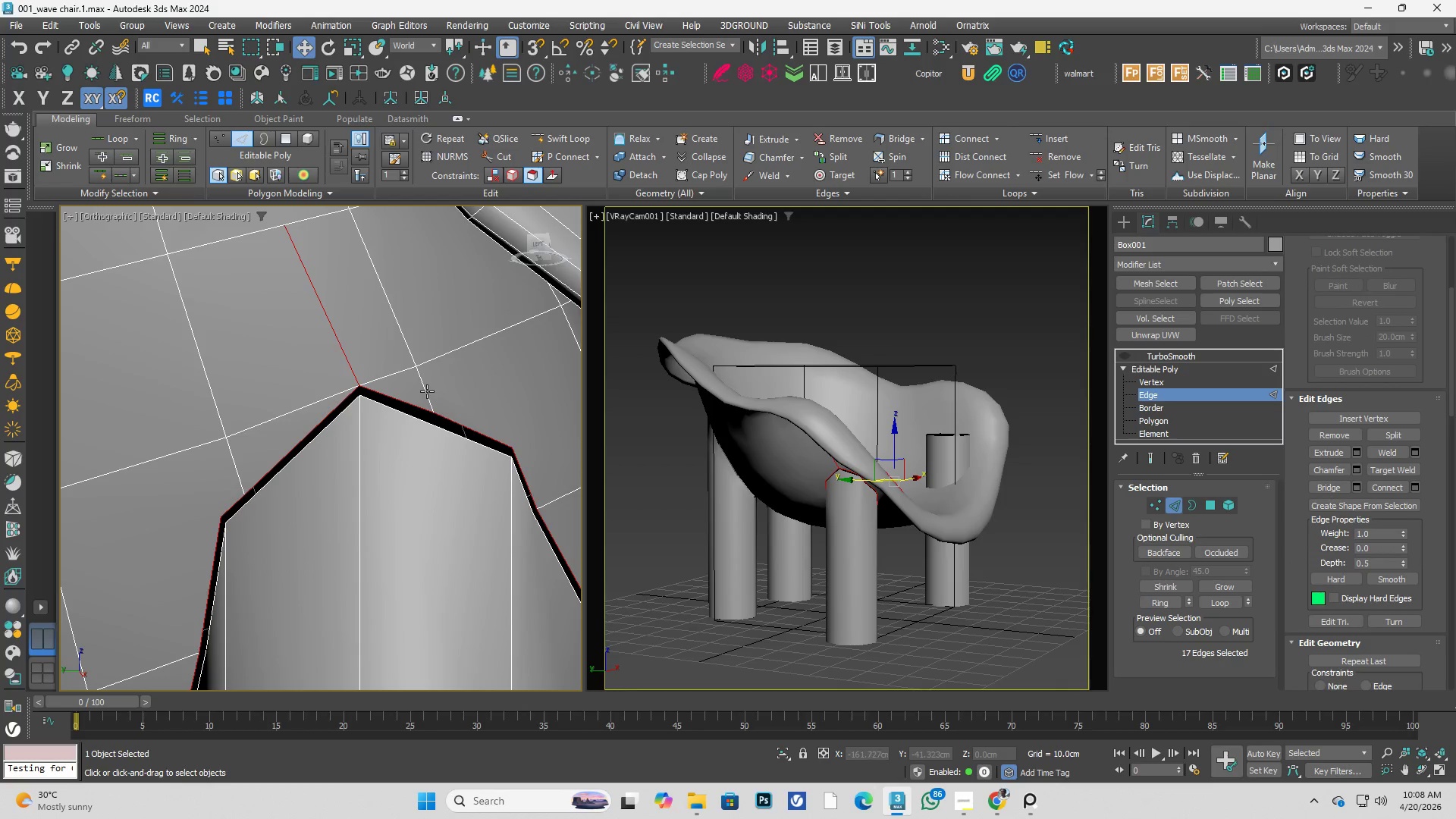 
left_click([427, 391])
 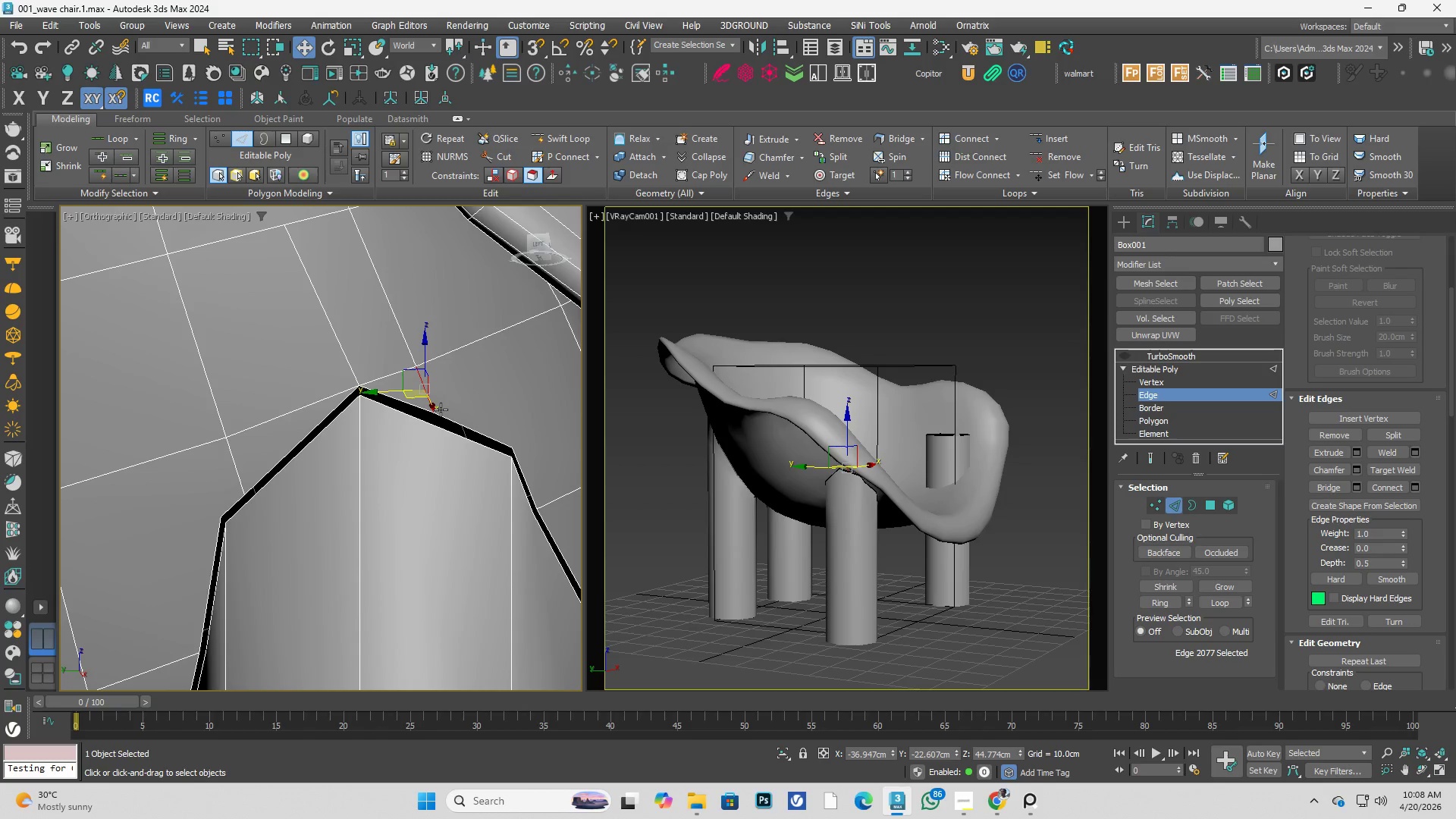 
key(Control+Backspace)
 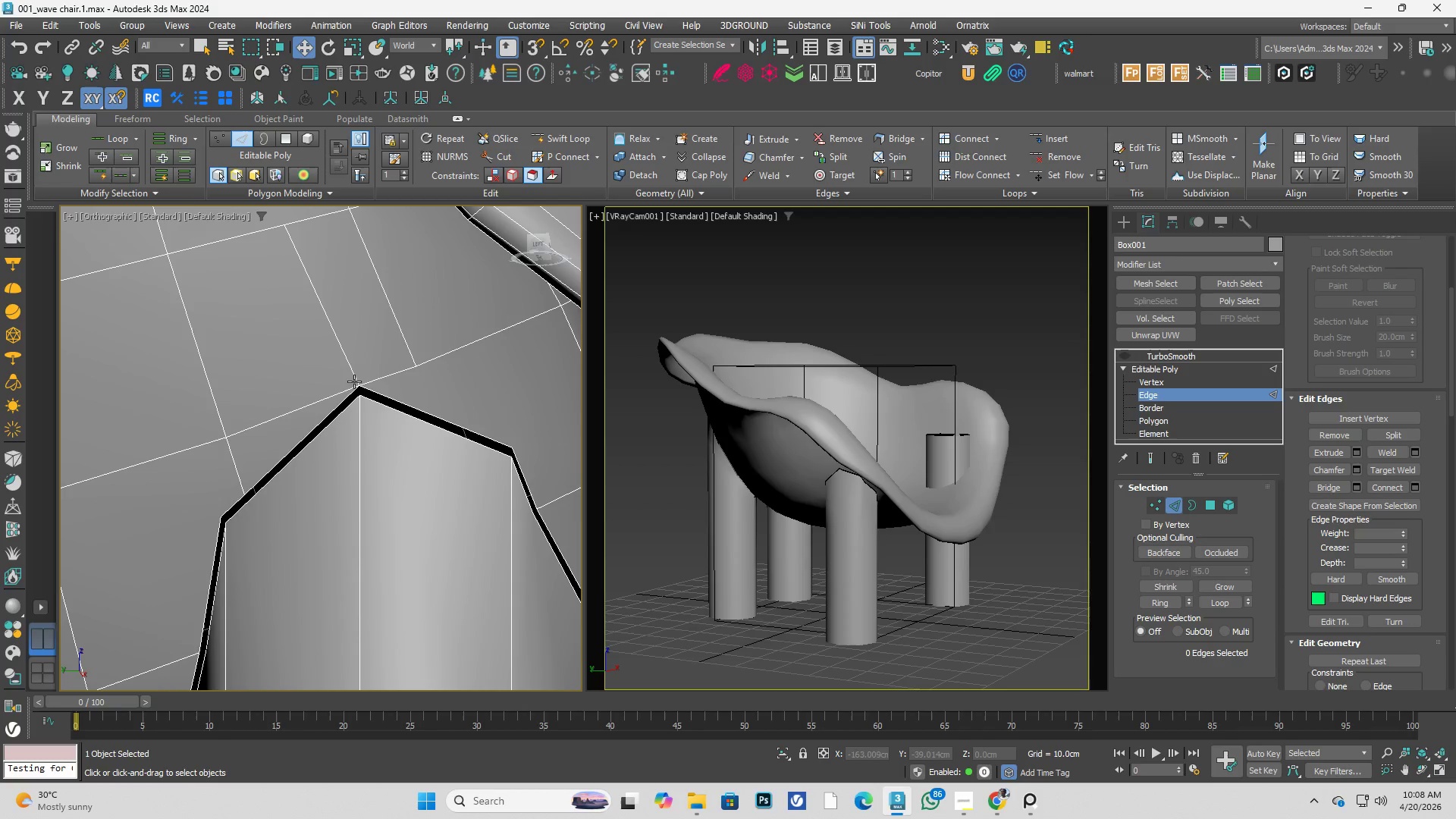 
scroll: coordinate [339, 378], scroll_direction: down, amount: 1.0
 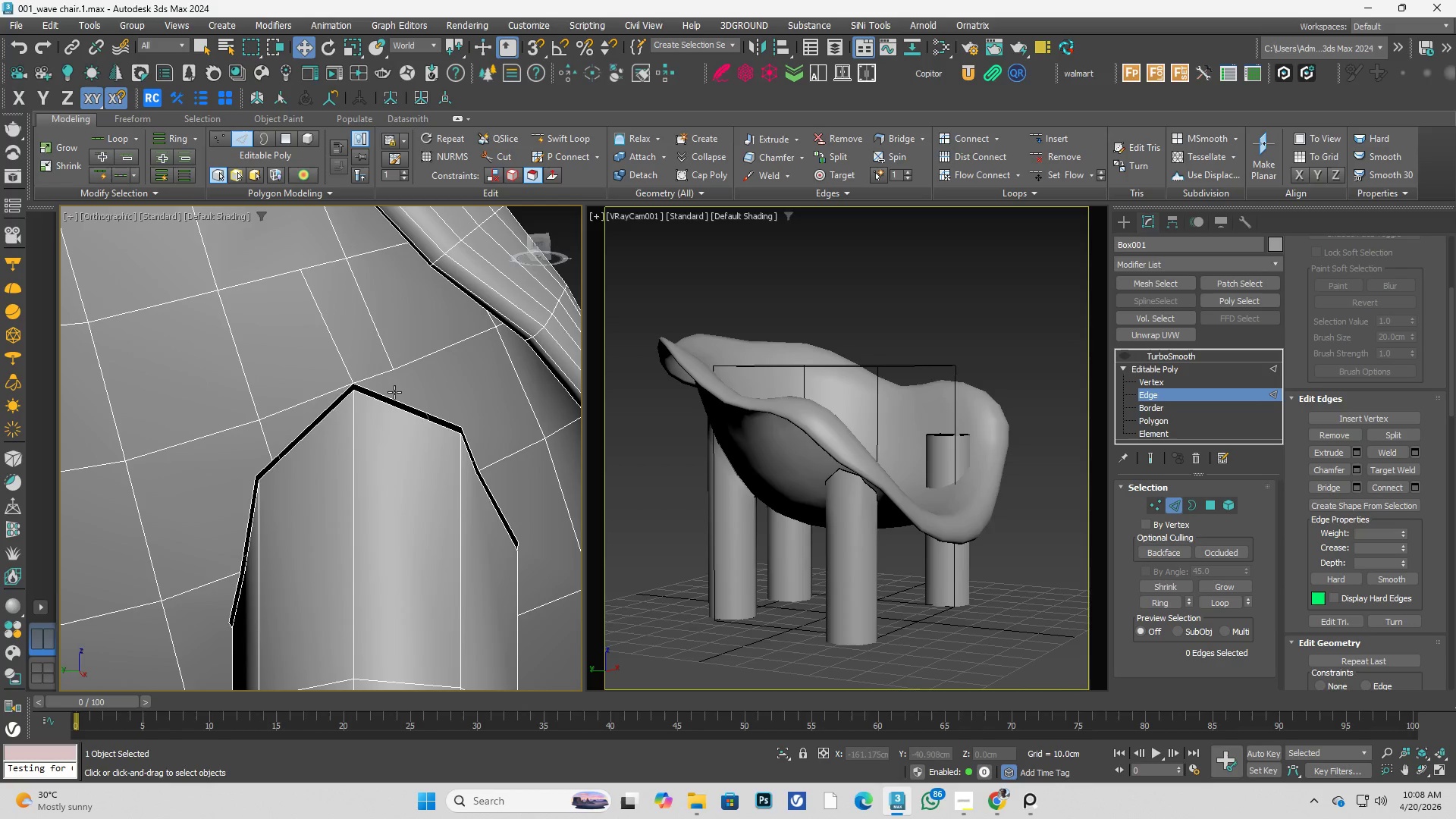 
scroll: coordinate [394, 392], scroll_direction: up, amount: 1.0
 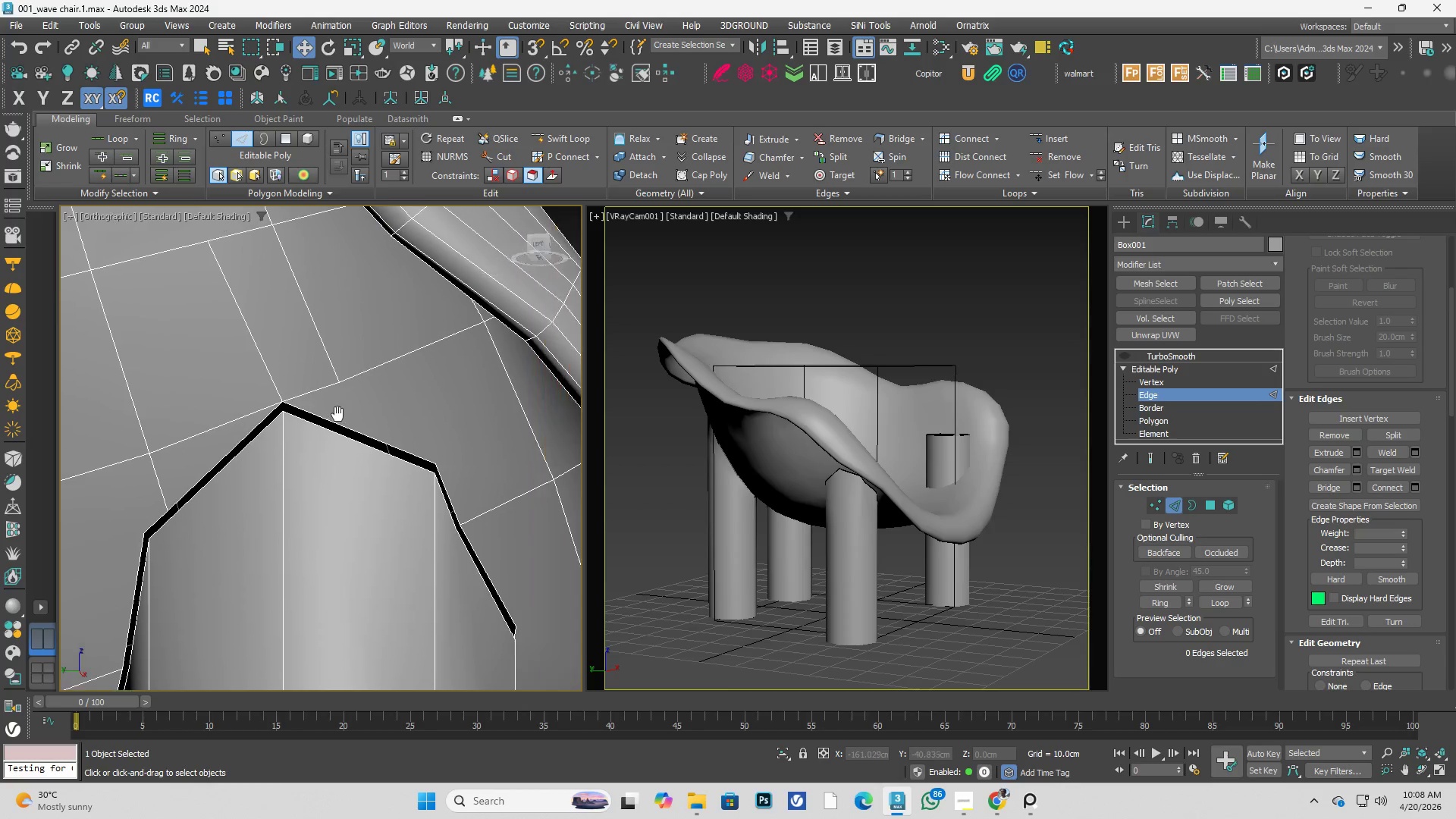 
key(Alt+AltLeft)
 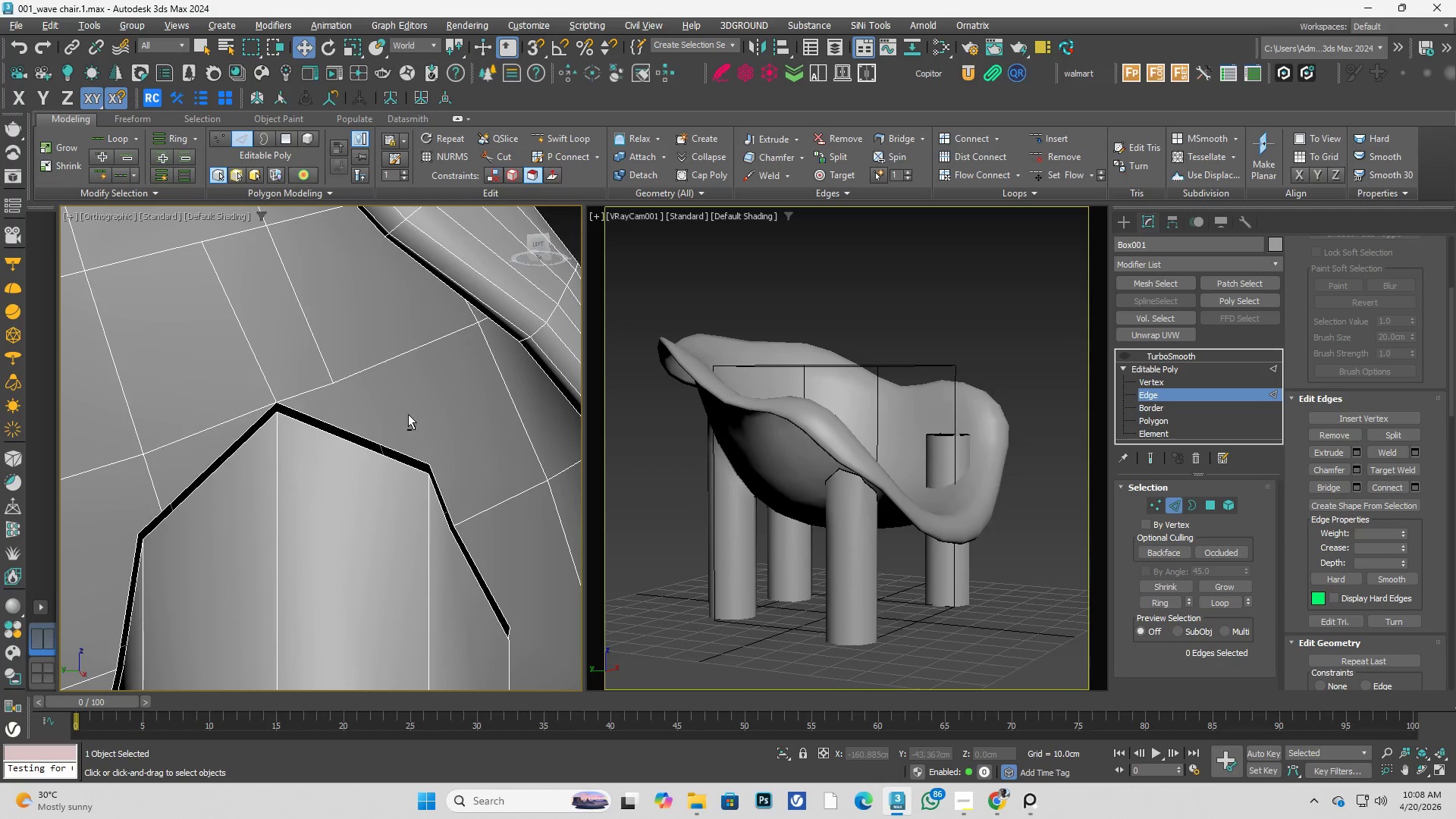 
key(Alt+C)
 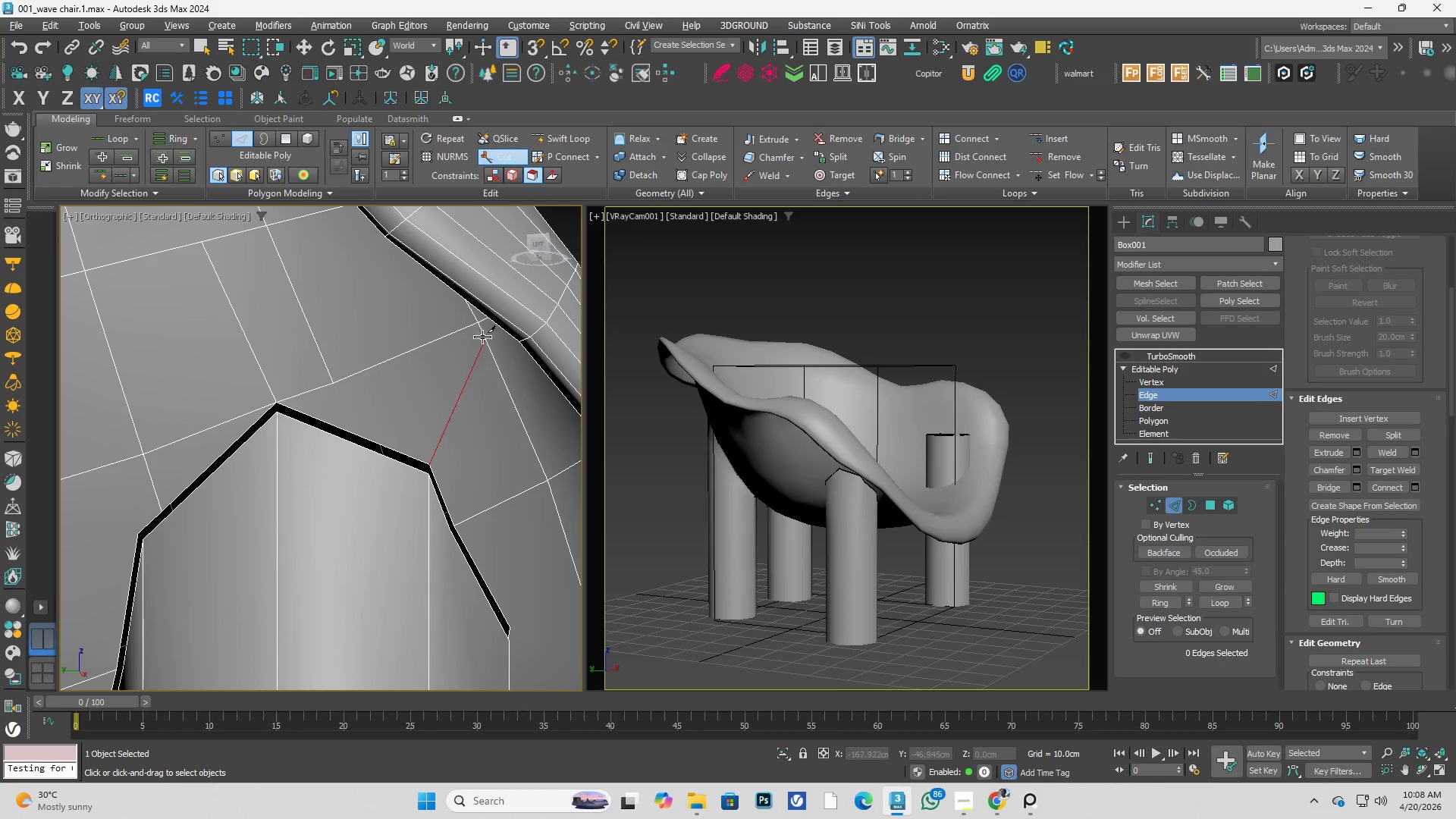 
left_click([486, 318])
 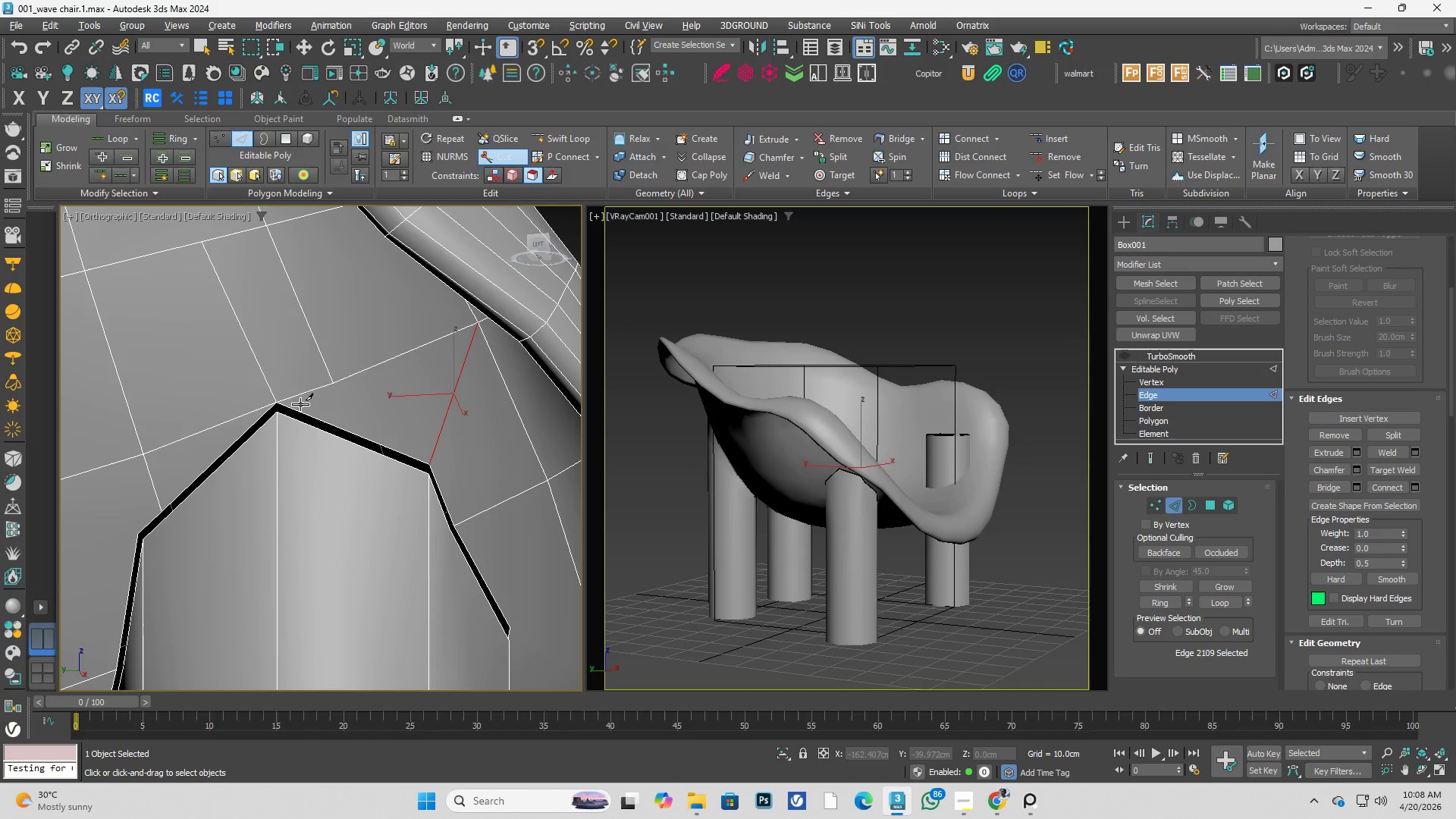 
right_click([285, 418])
 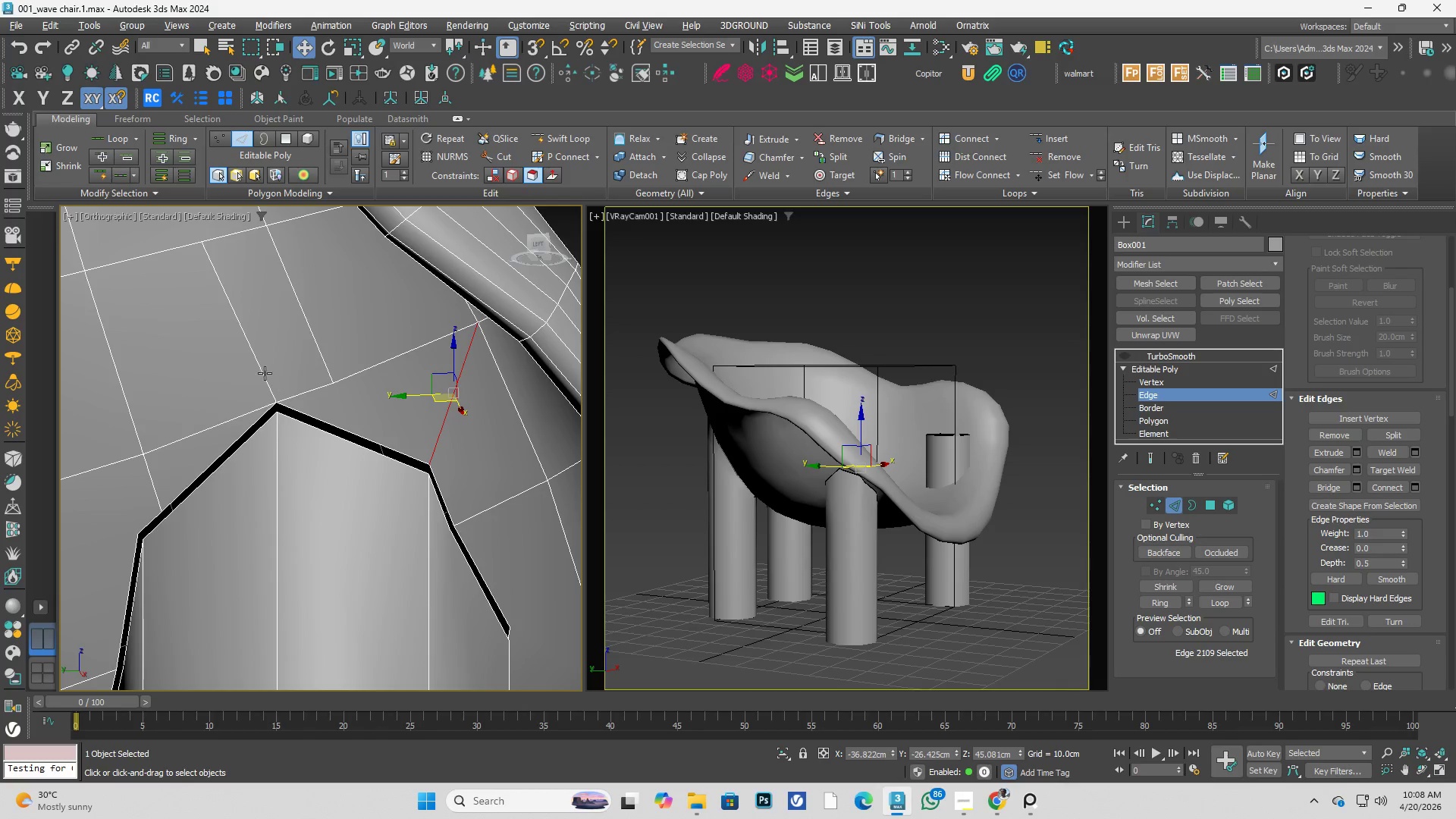 
left_click([265, 373])
 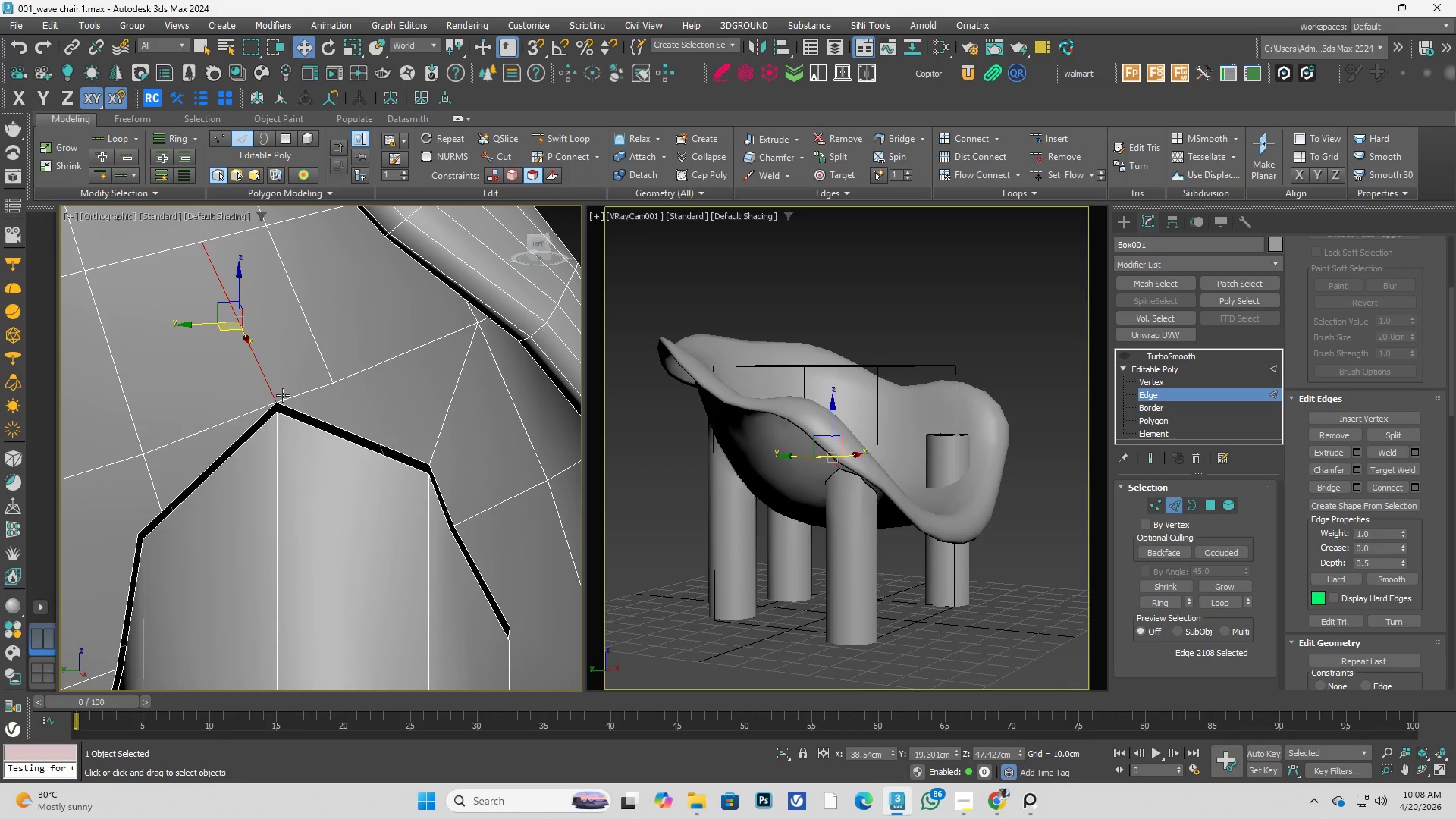 
hold_key(key=ControlLeft, duration=0.5)
 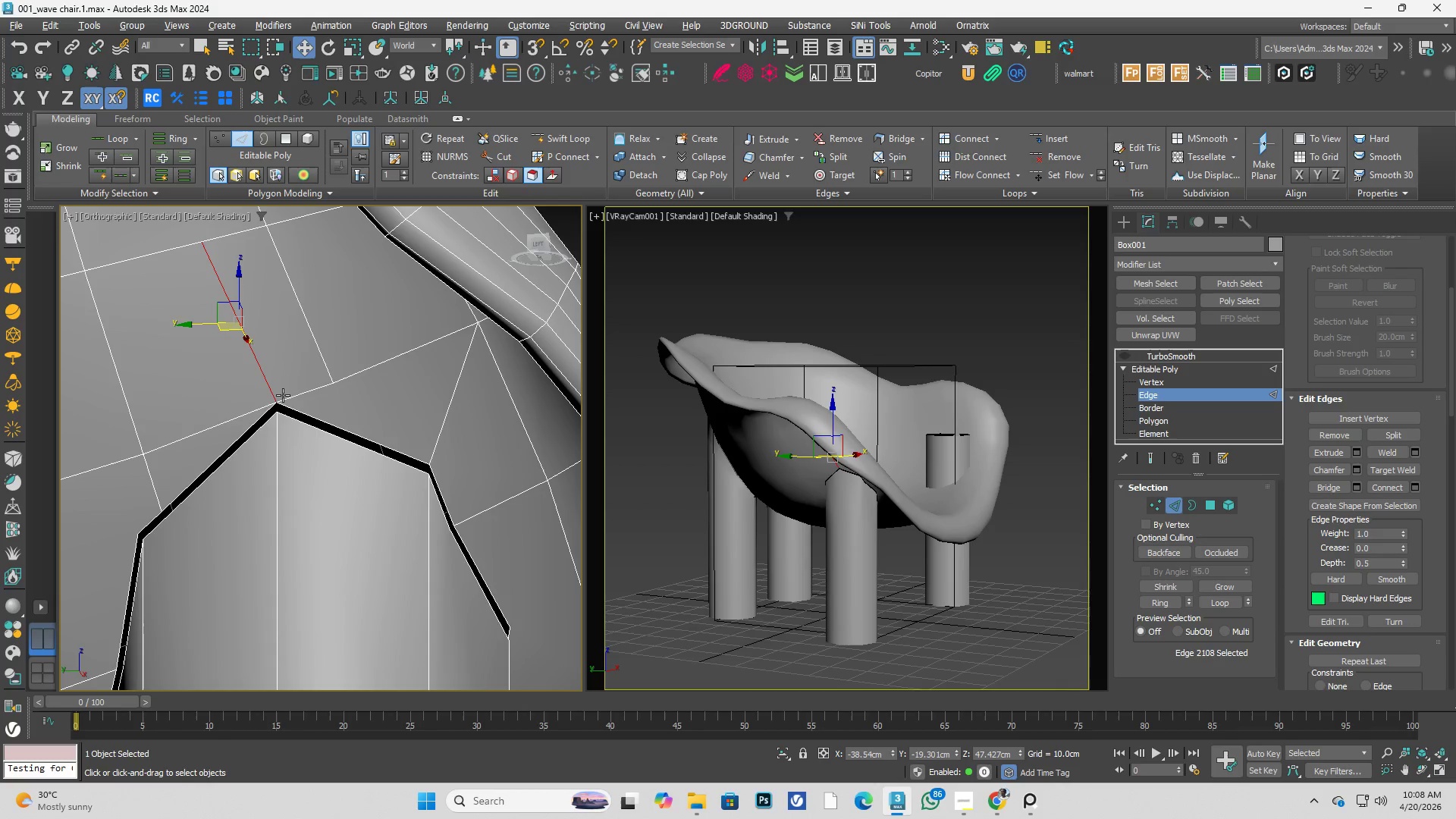 
key(Control+Backspace)
 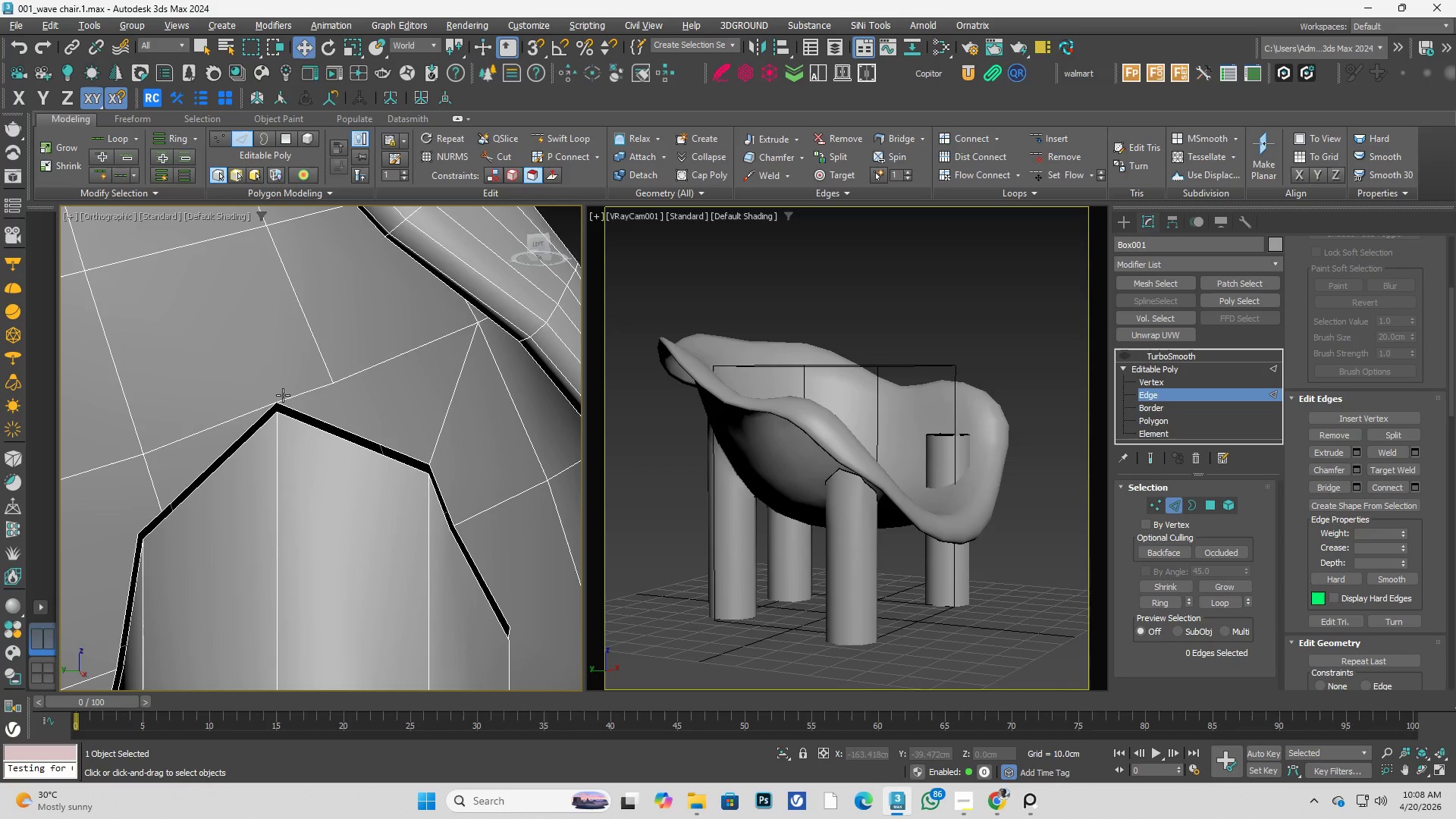 
key(1)
 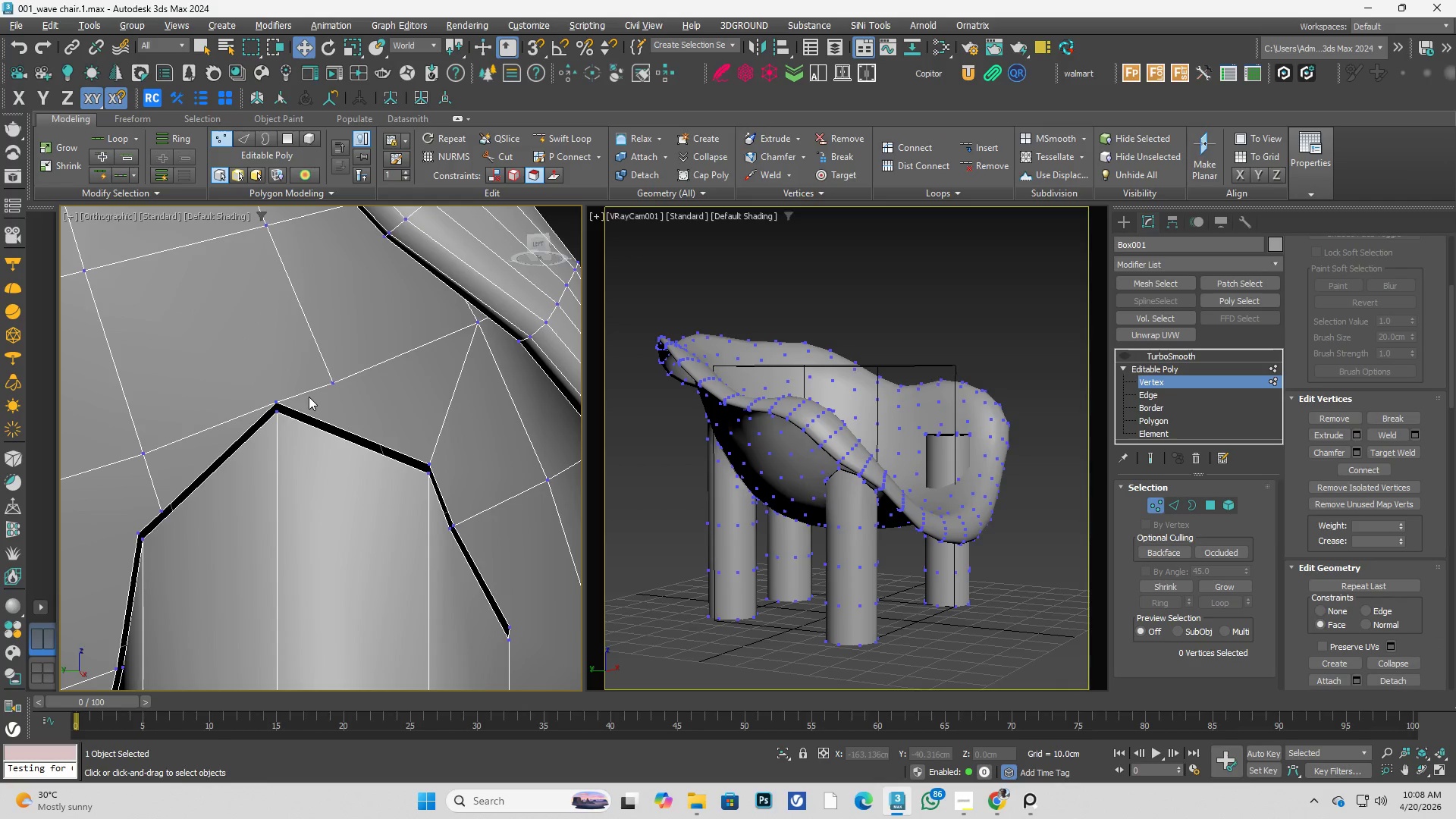 
key(Control+Shift+W)
 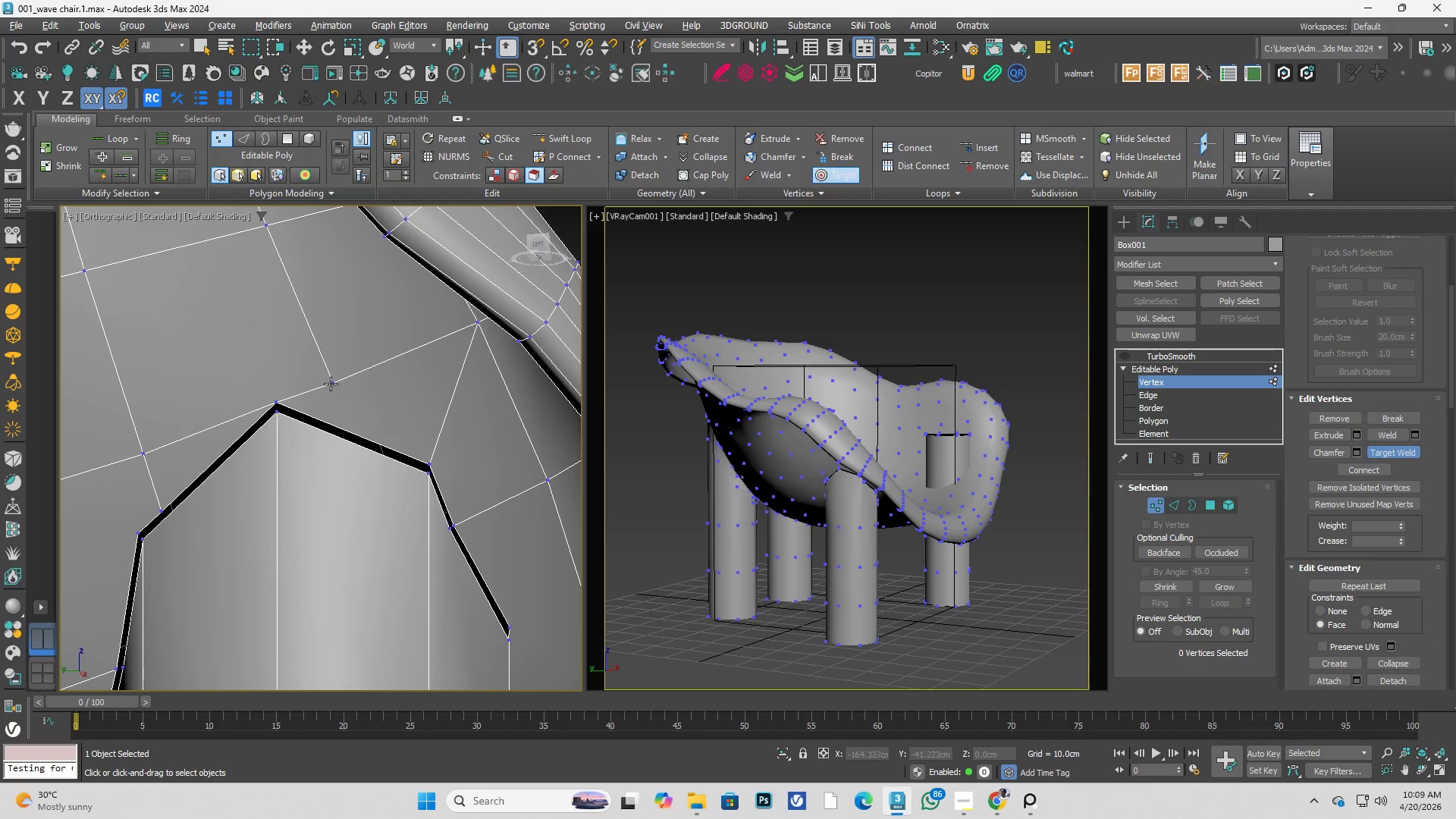 
left_click([331, 383])
 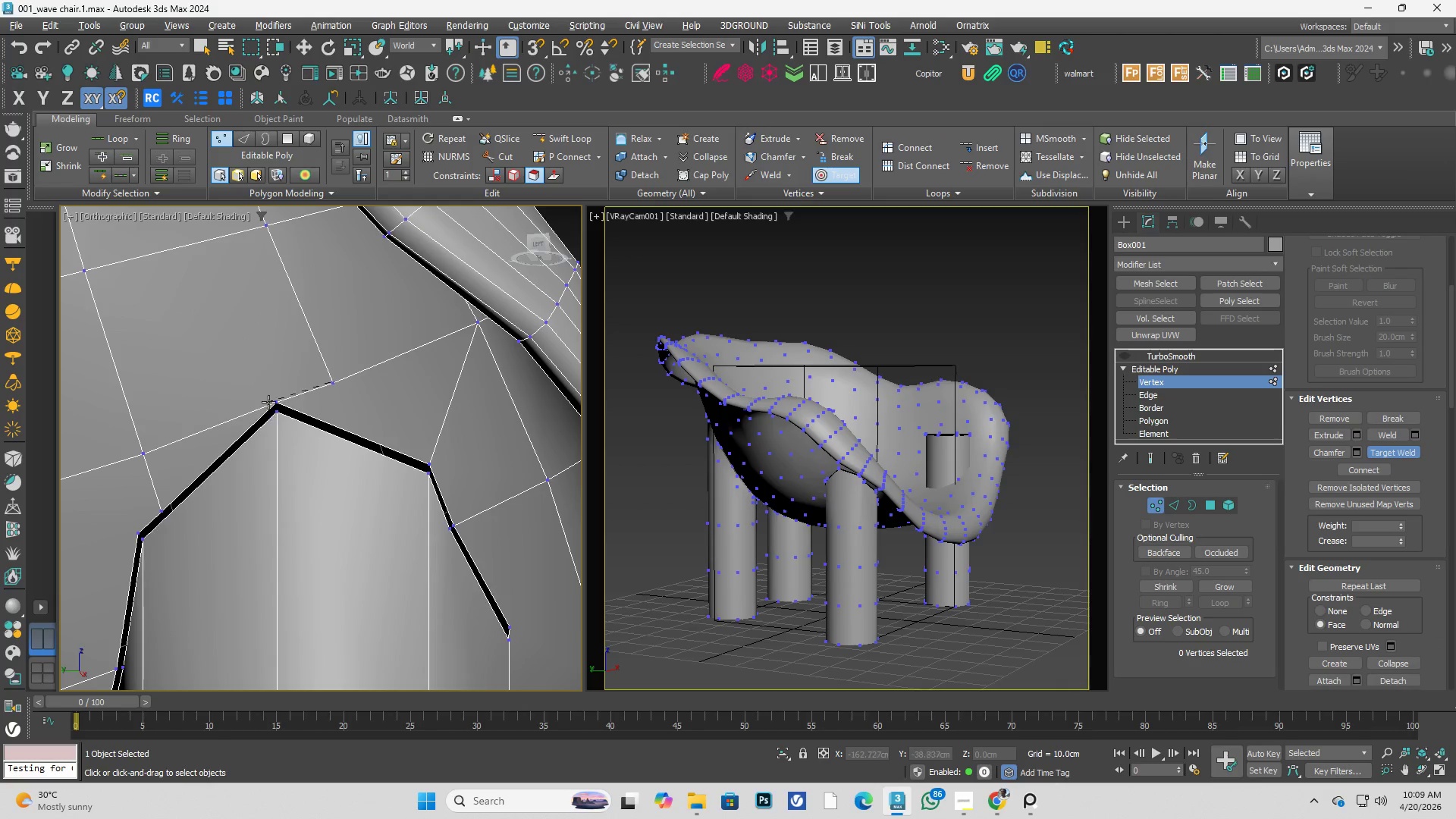 
left_click([272, 399])
 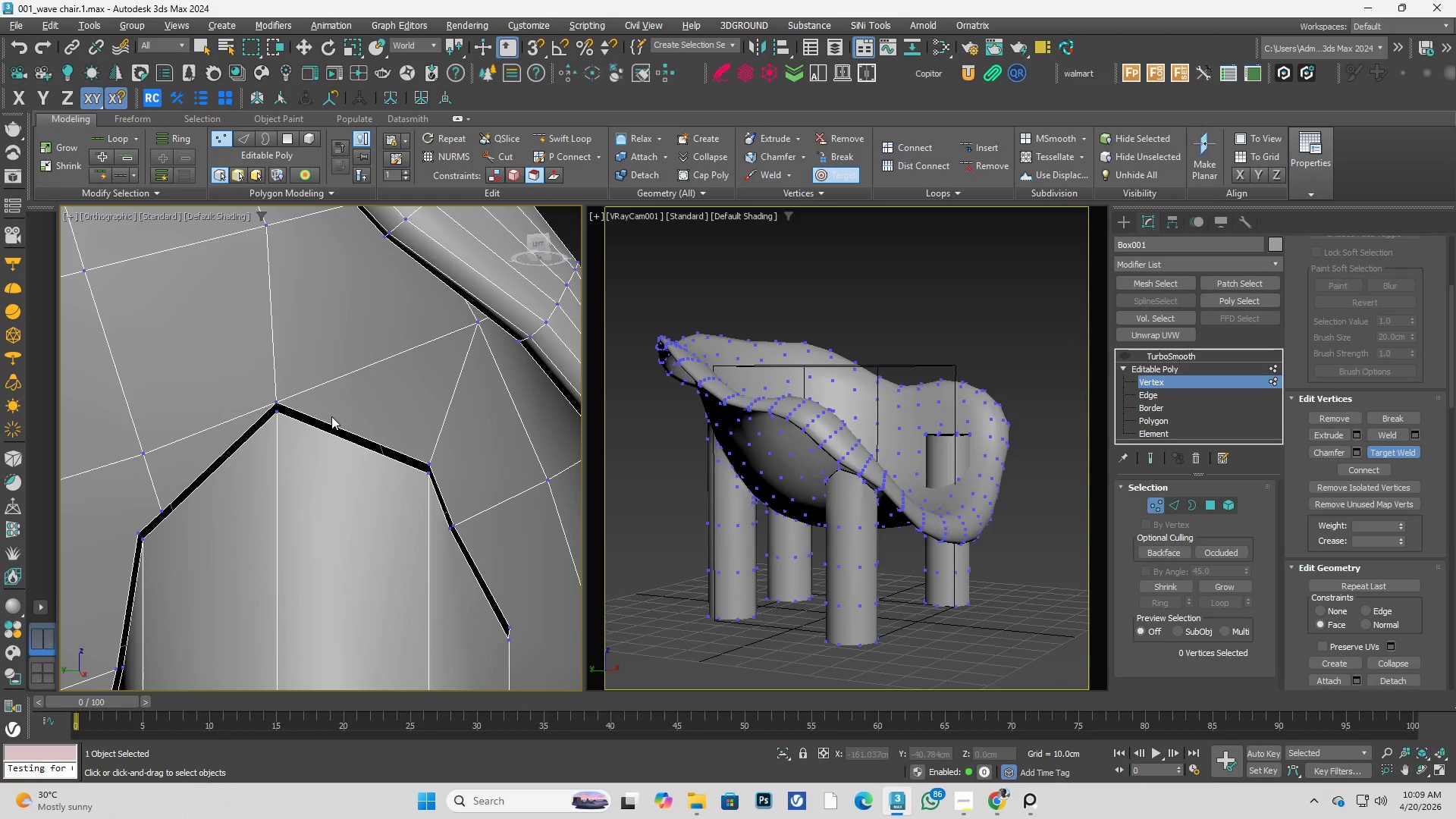 
scroll: coordinate [337, 410], scroll_direction: down, amount: 1.0
 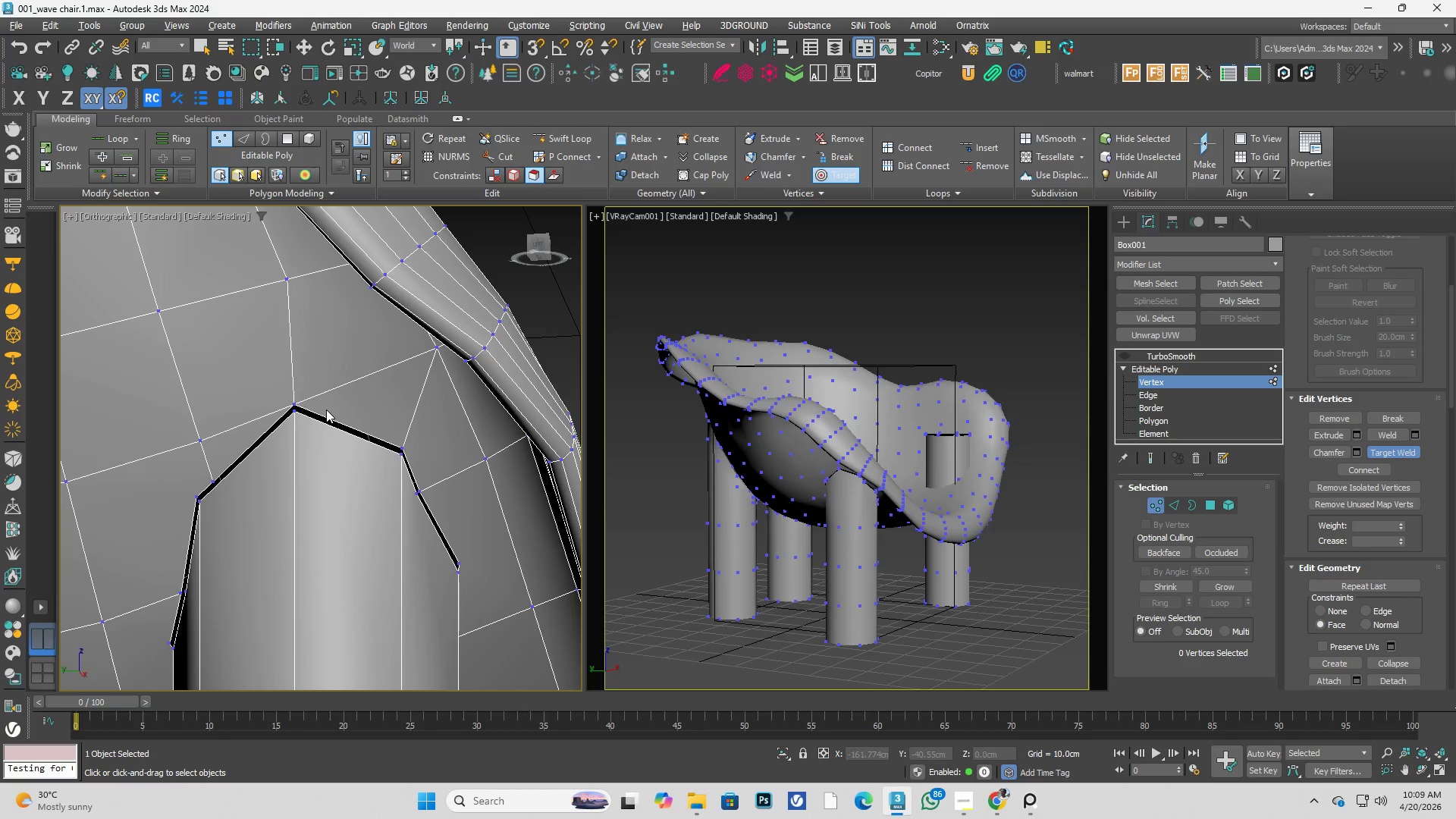 
wait(8.9)
 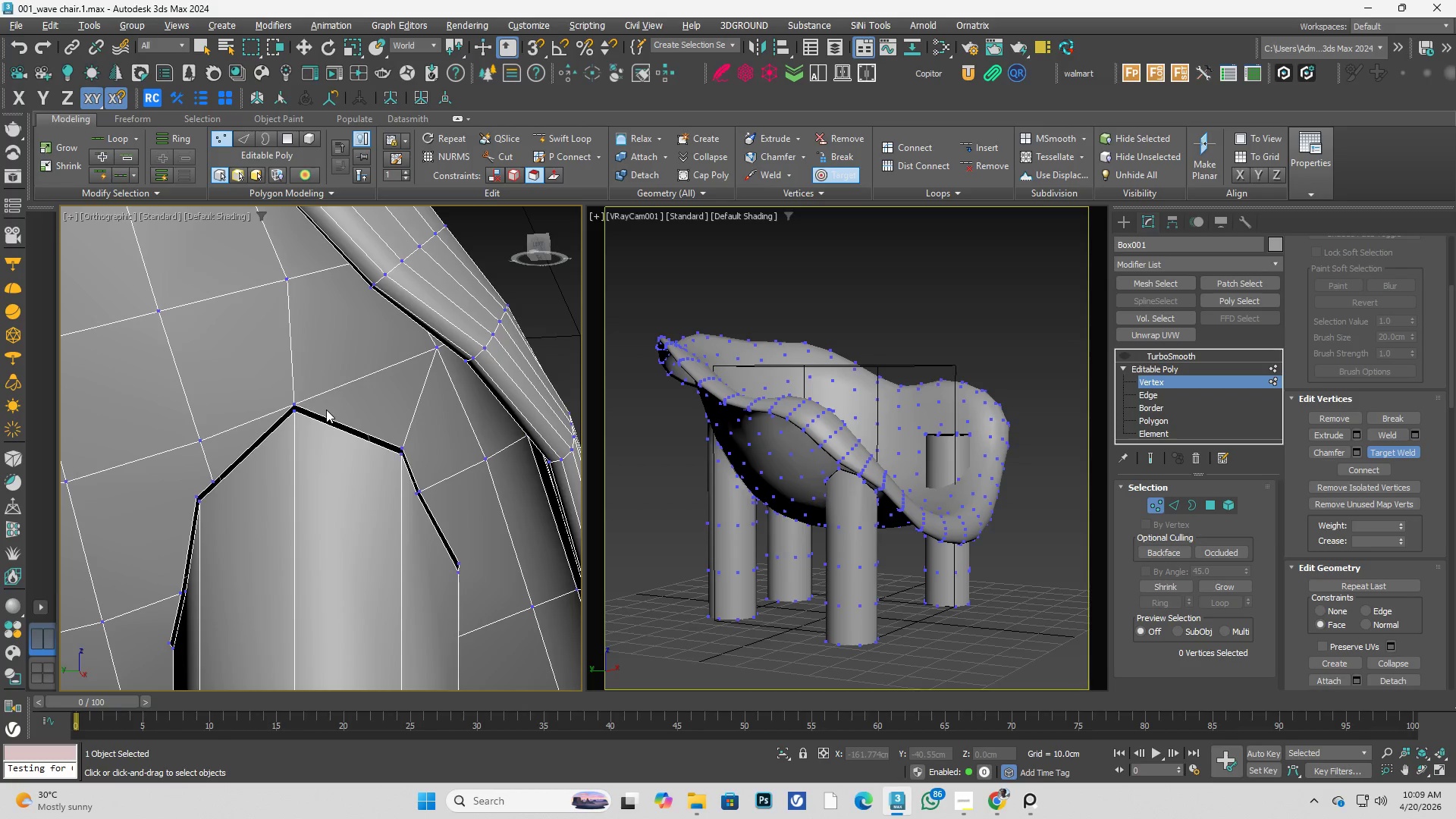 
hold_key(key=AltLeft, duration=0.44)
 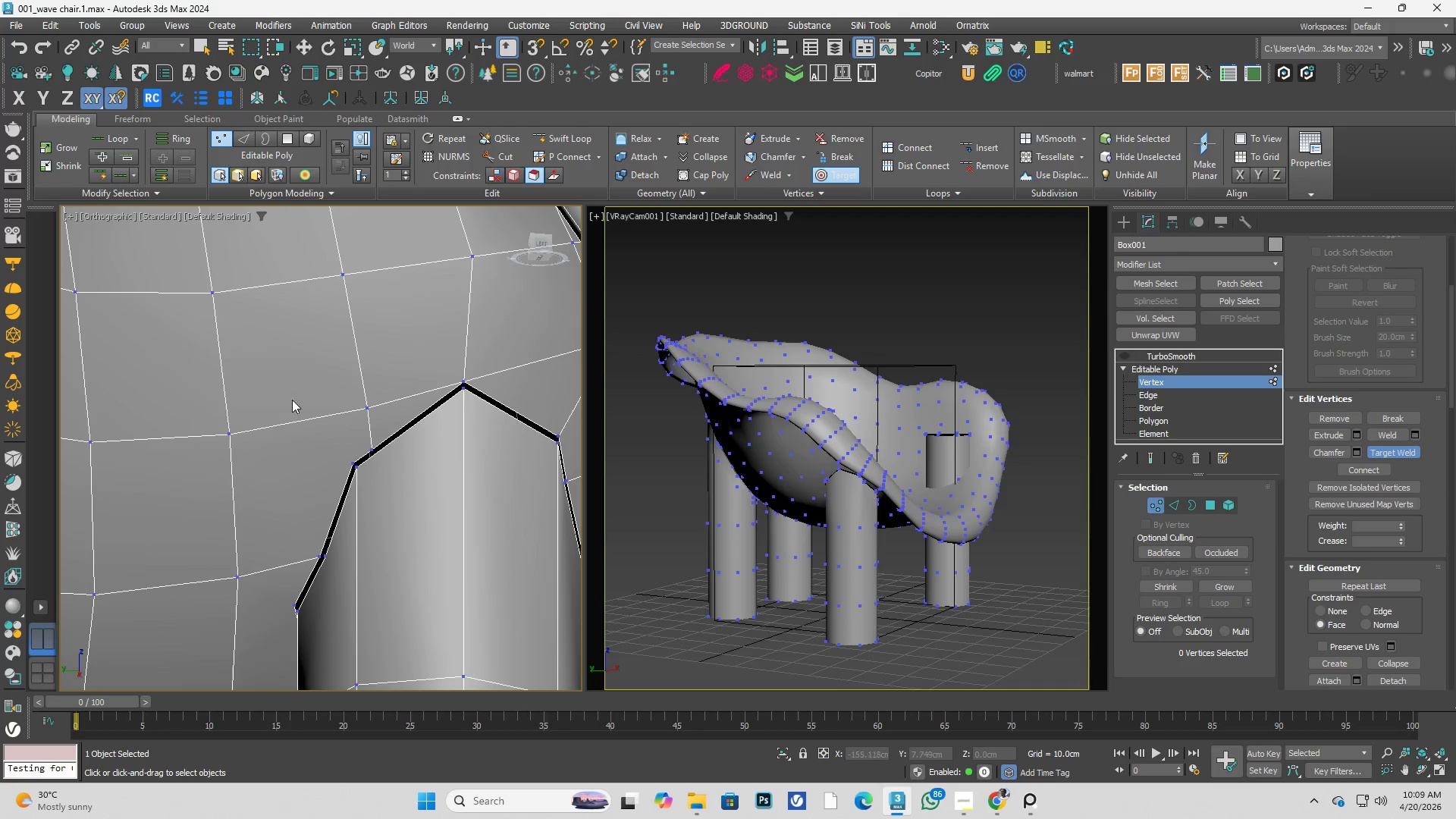 
scroll: coordinate [363, 450], scroll_direction: up, amount: 2.0
 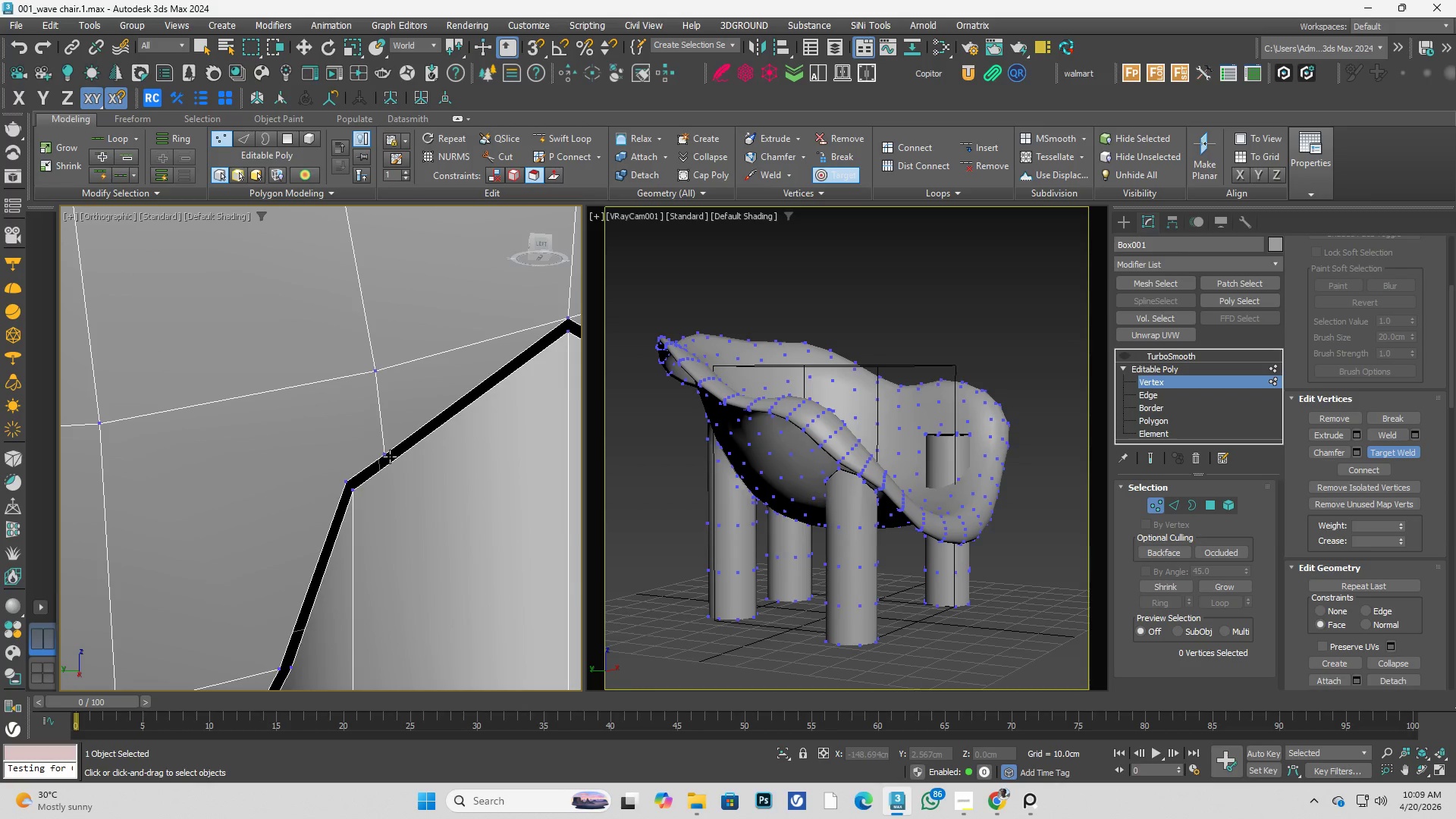 
left_click([390, 457])
 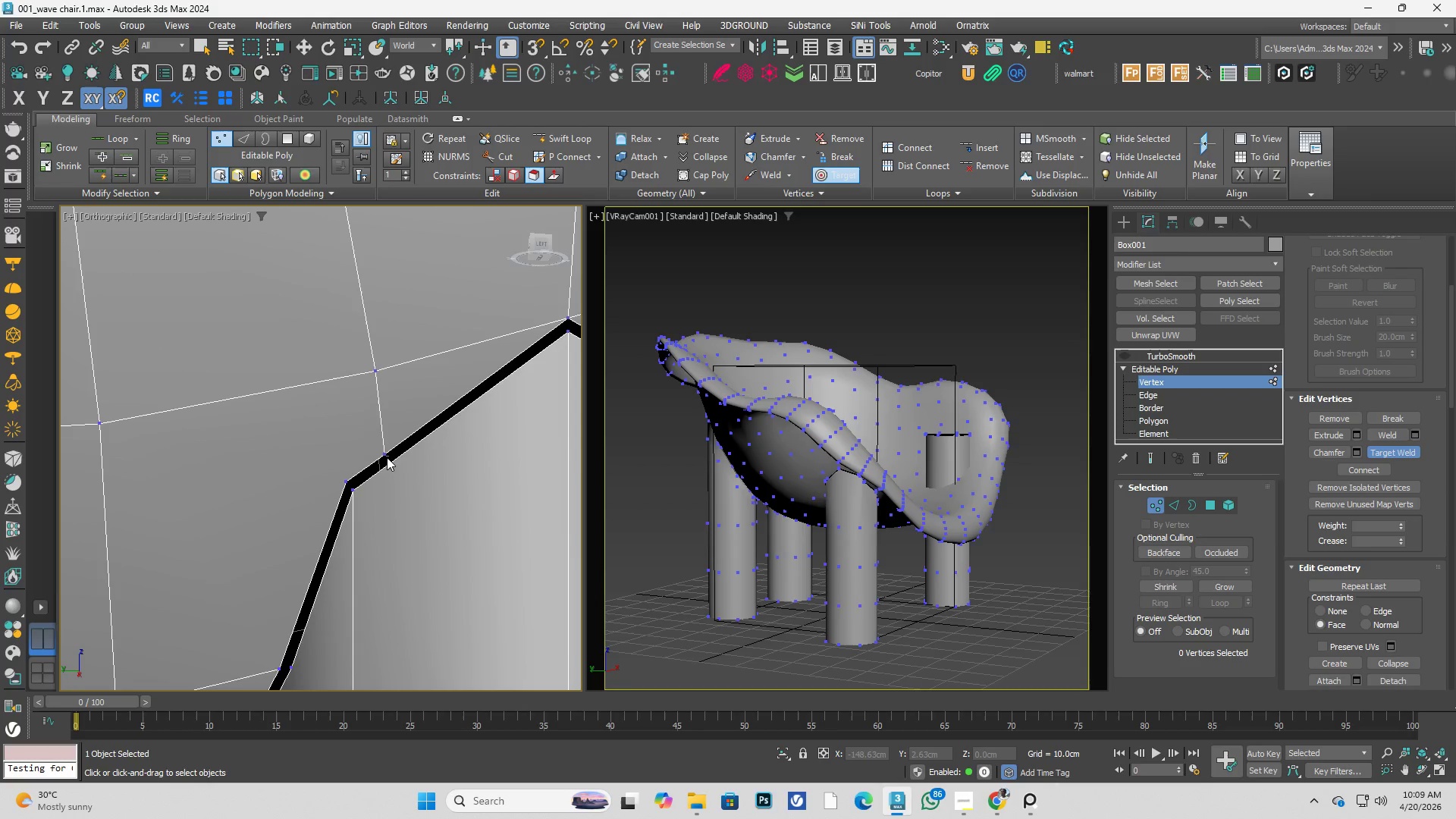 
key(Control+Shift+W)
 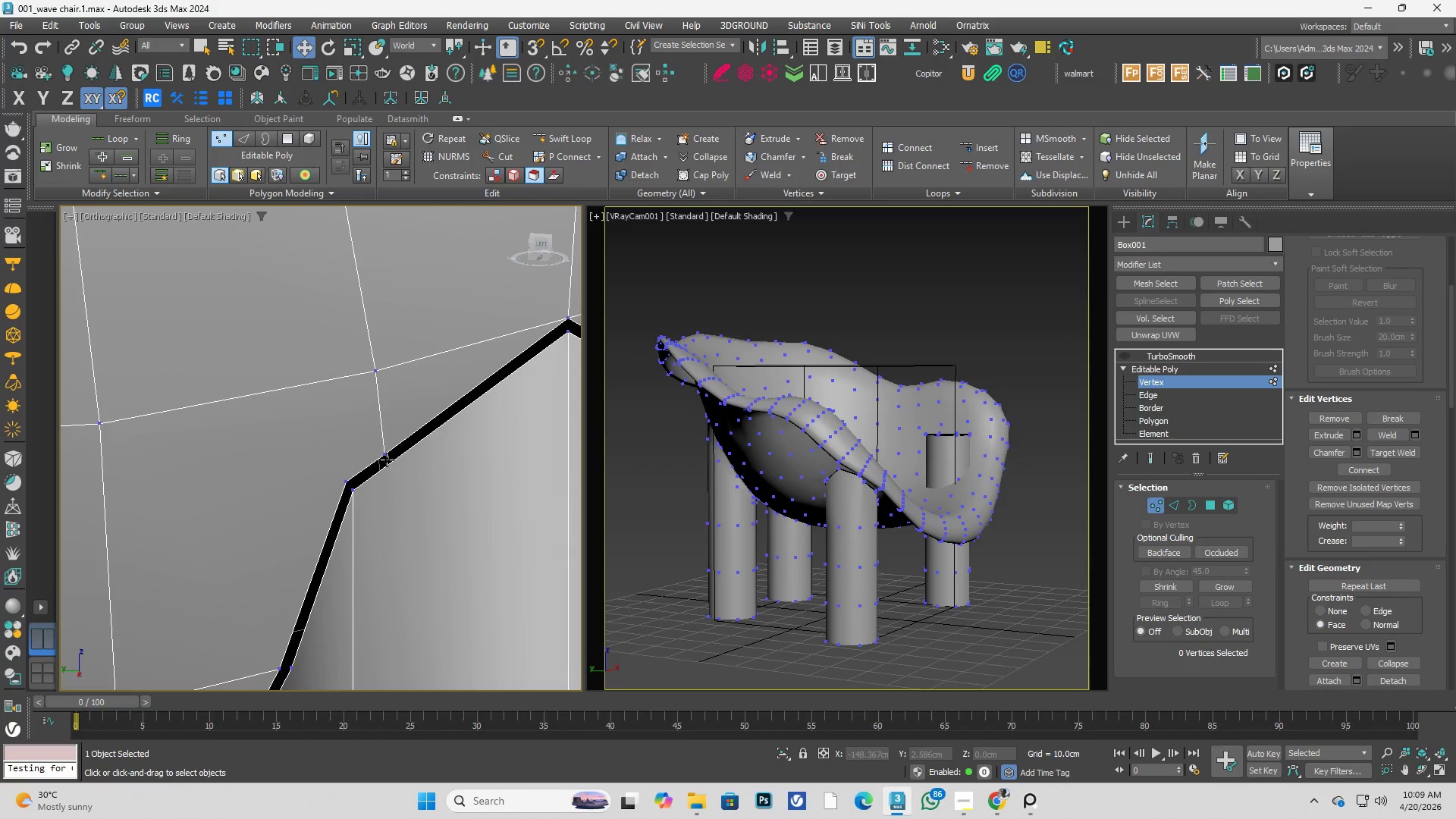 
left_click([387, 457])
 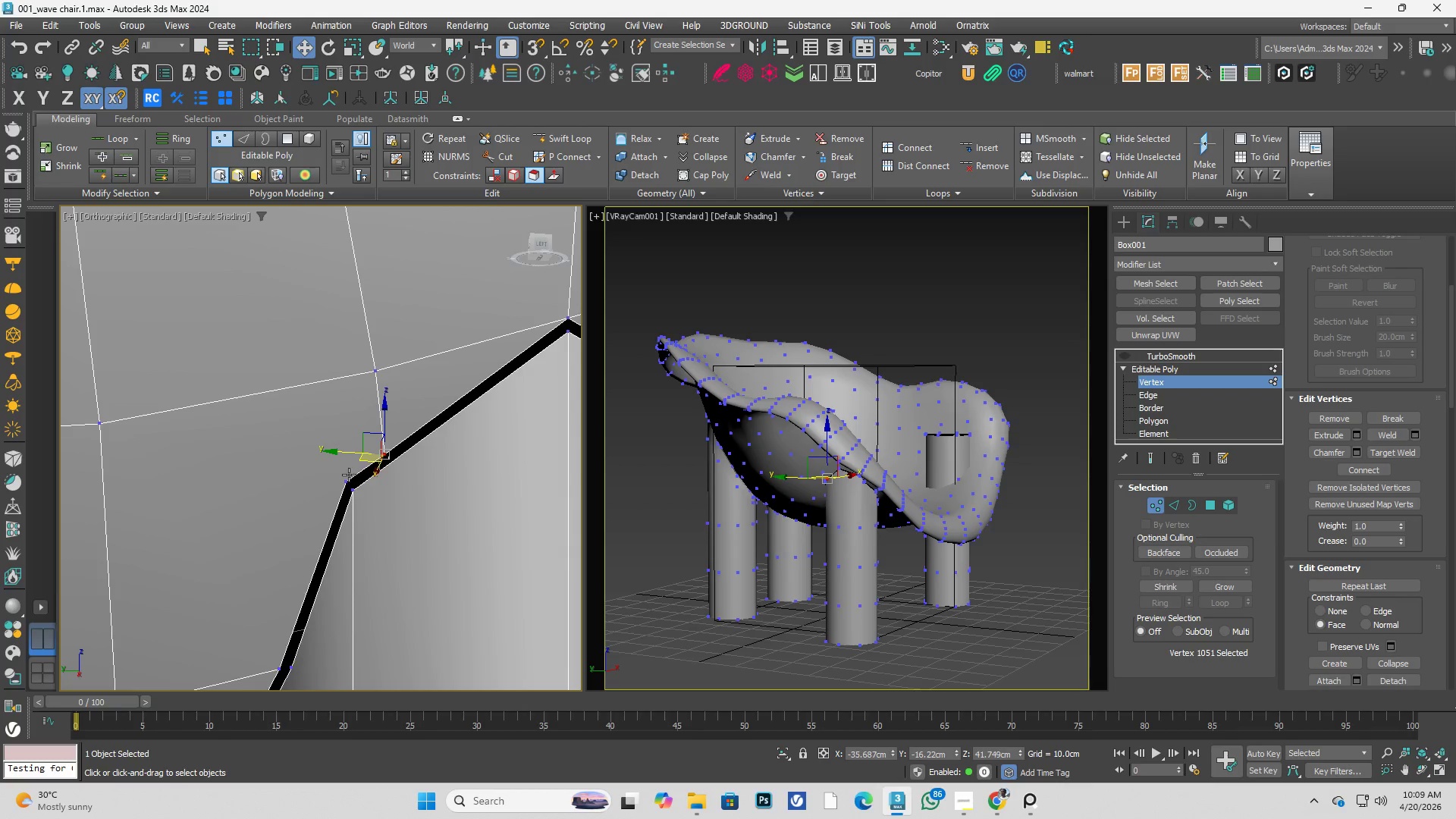 
left_click([349, 475])
 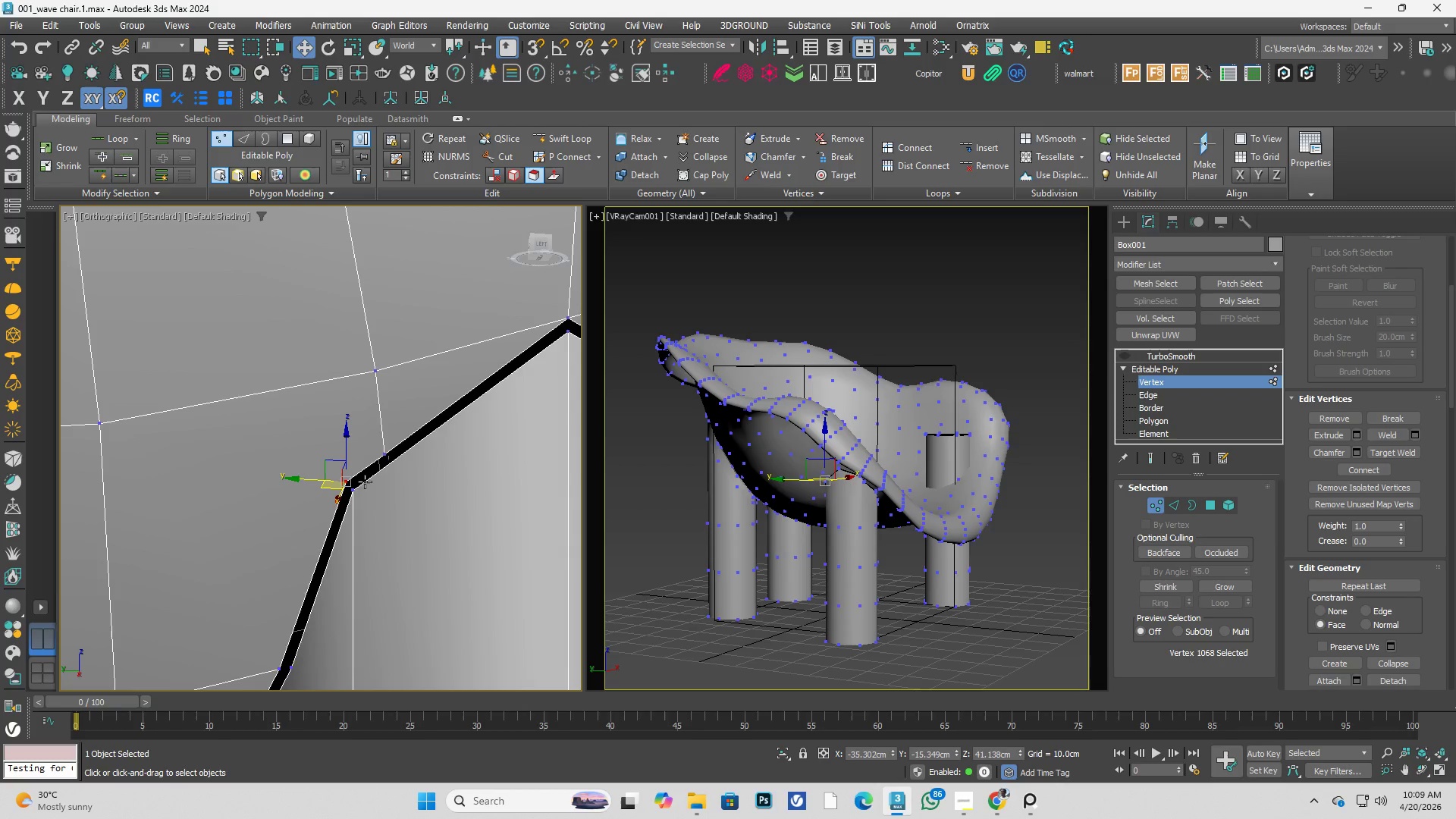 
key(Control+Shift+W)
 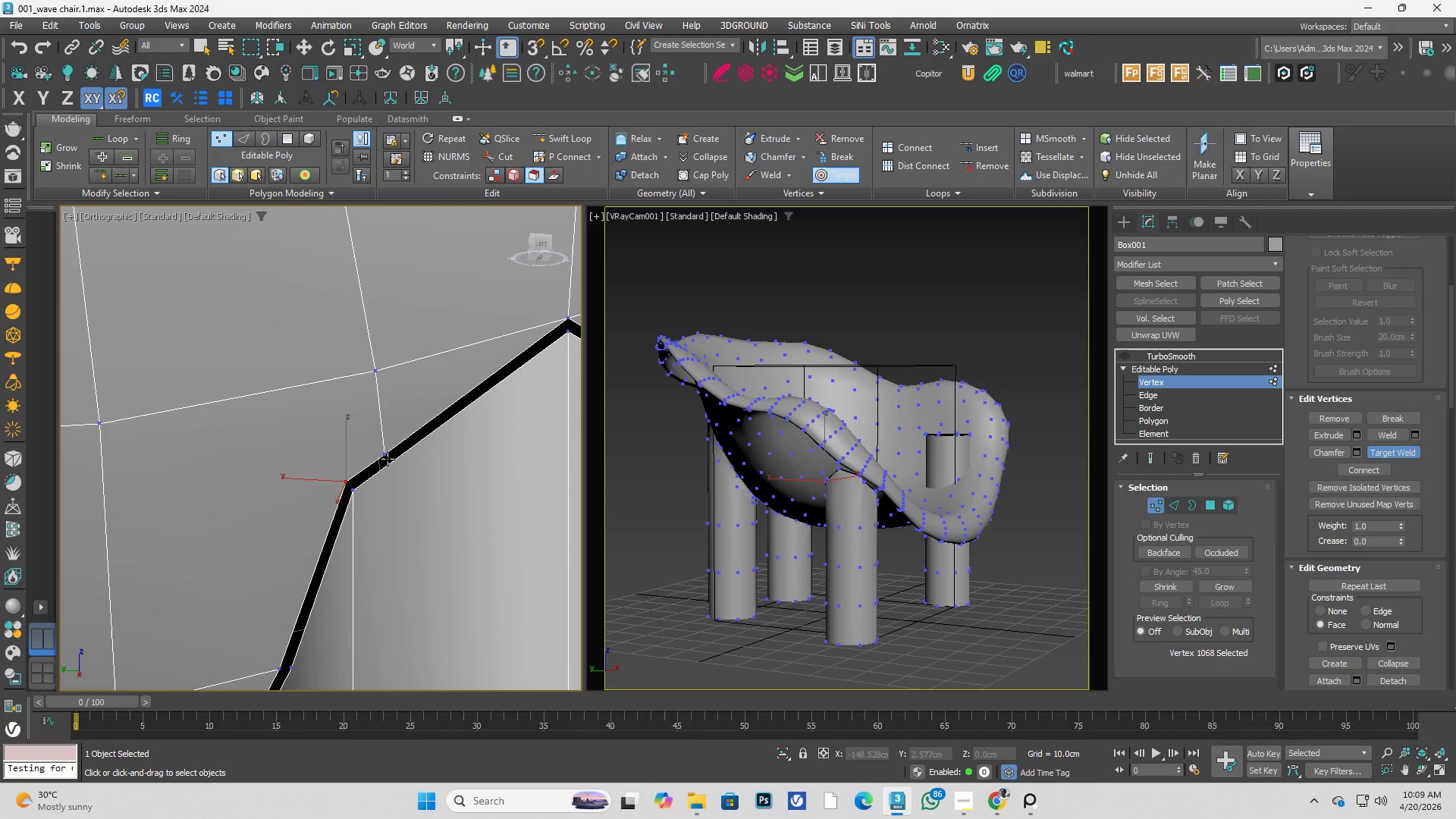 
left_click([386, 457])
 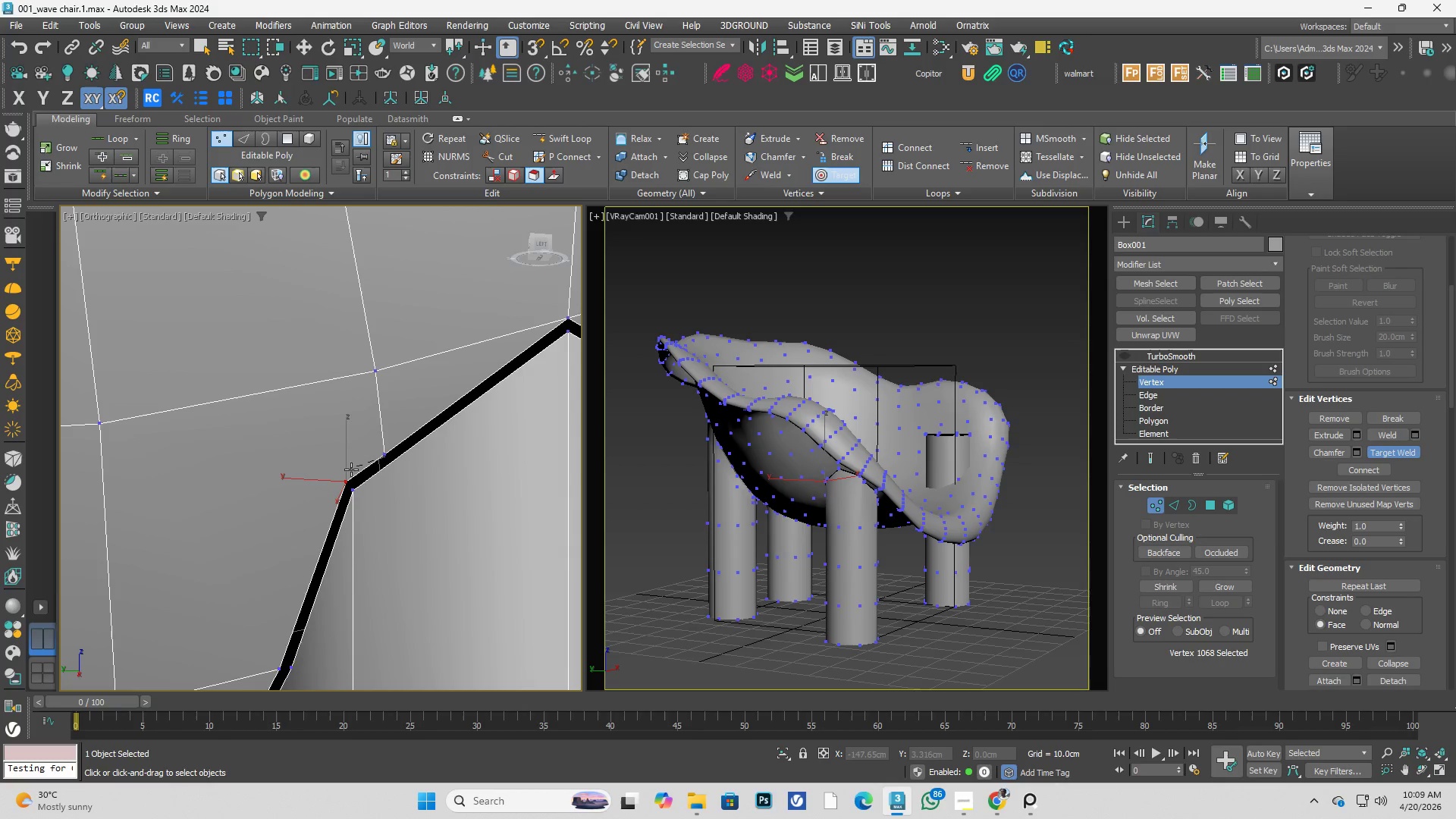 
left_click([349, 471])
 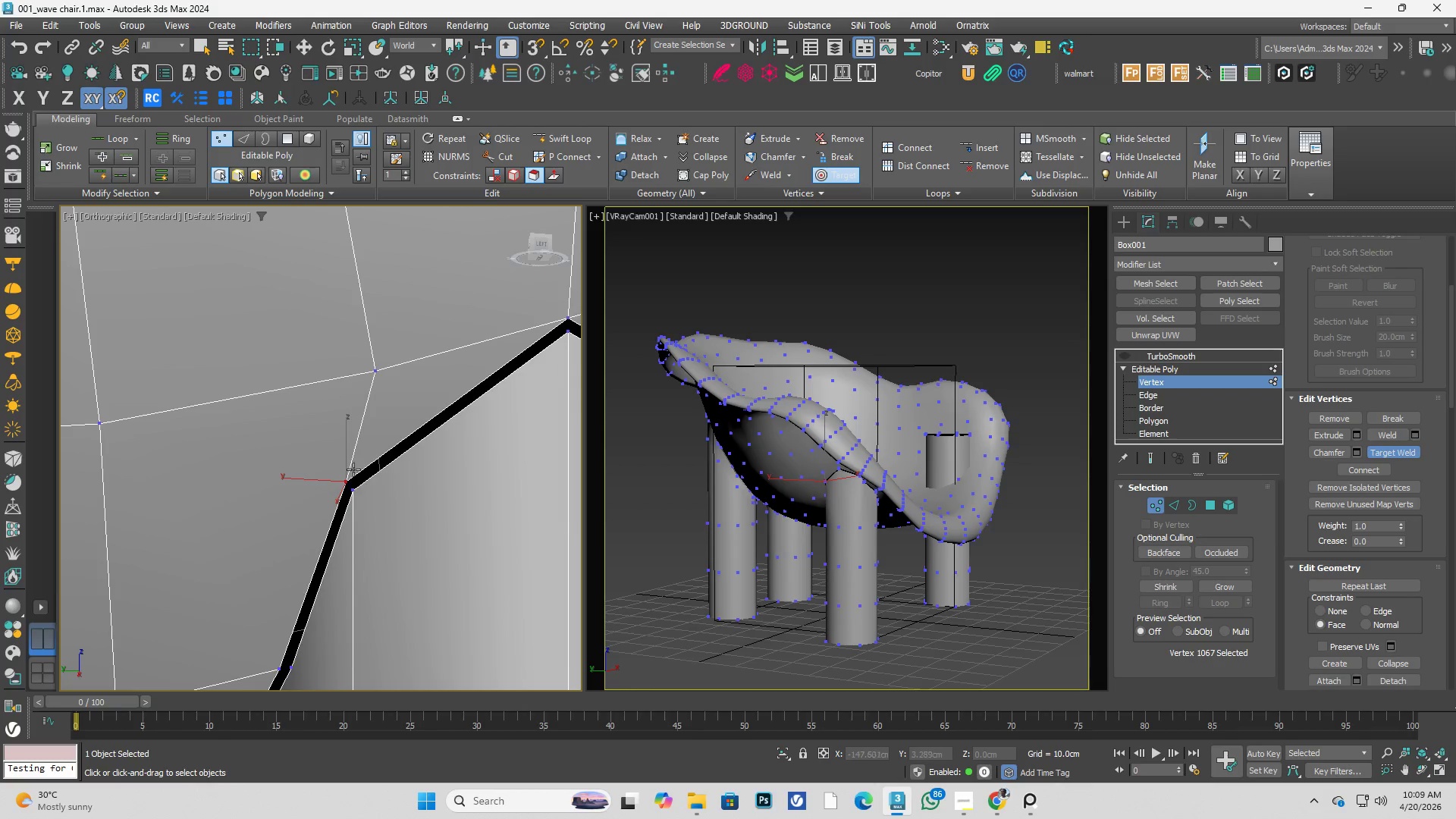 
hold_key(key=AltLeft, duration=1.12)
 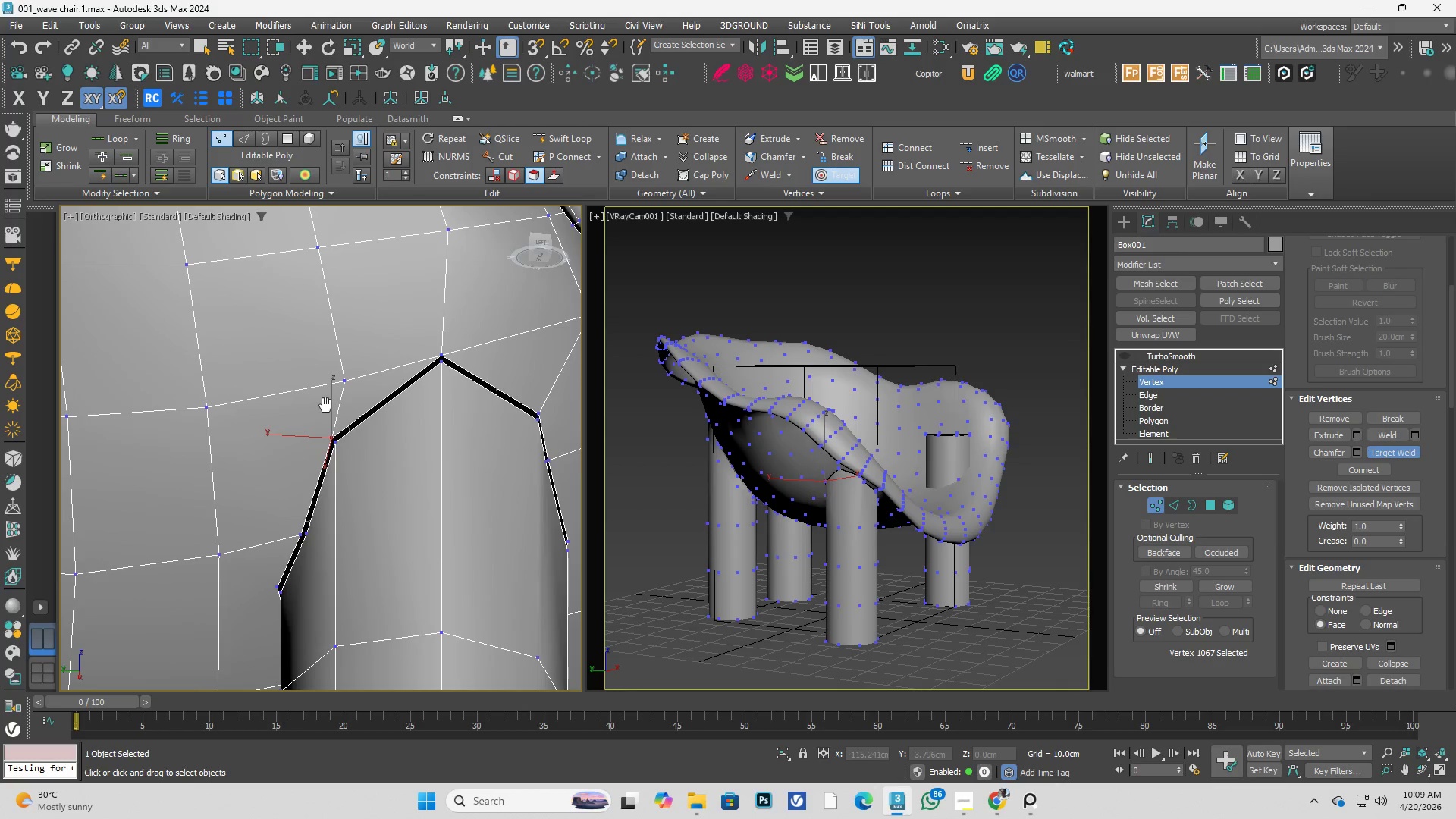 
scroll: coordinate [306, 406], scroll_direction: down, amount: 3.0
 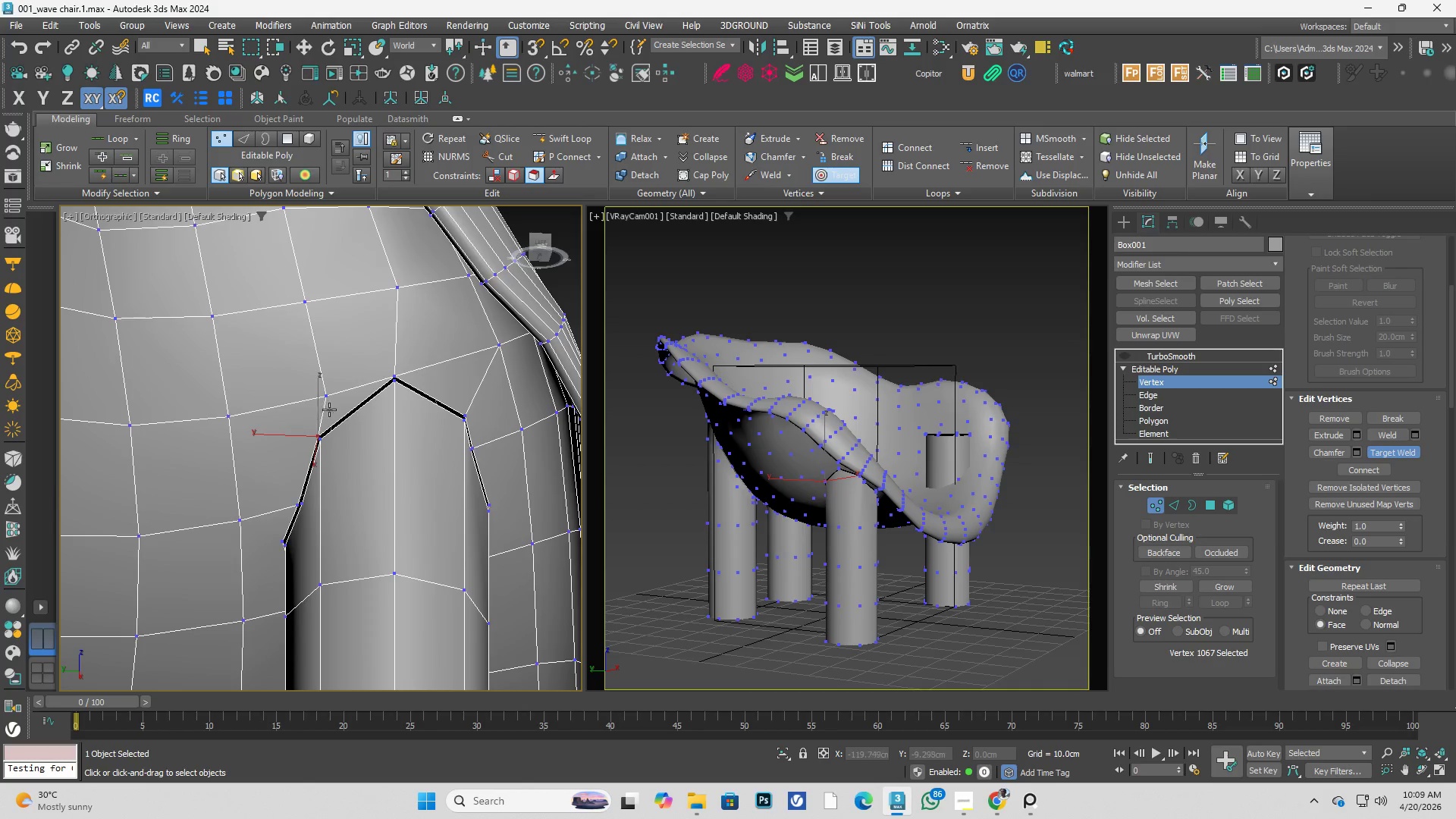 
scroll: coordinate [361, 385], scroll_direction: up, amount: 1.0
 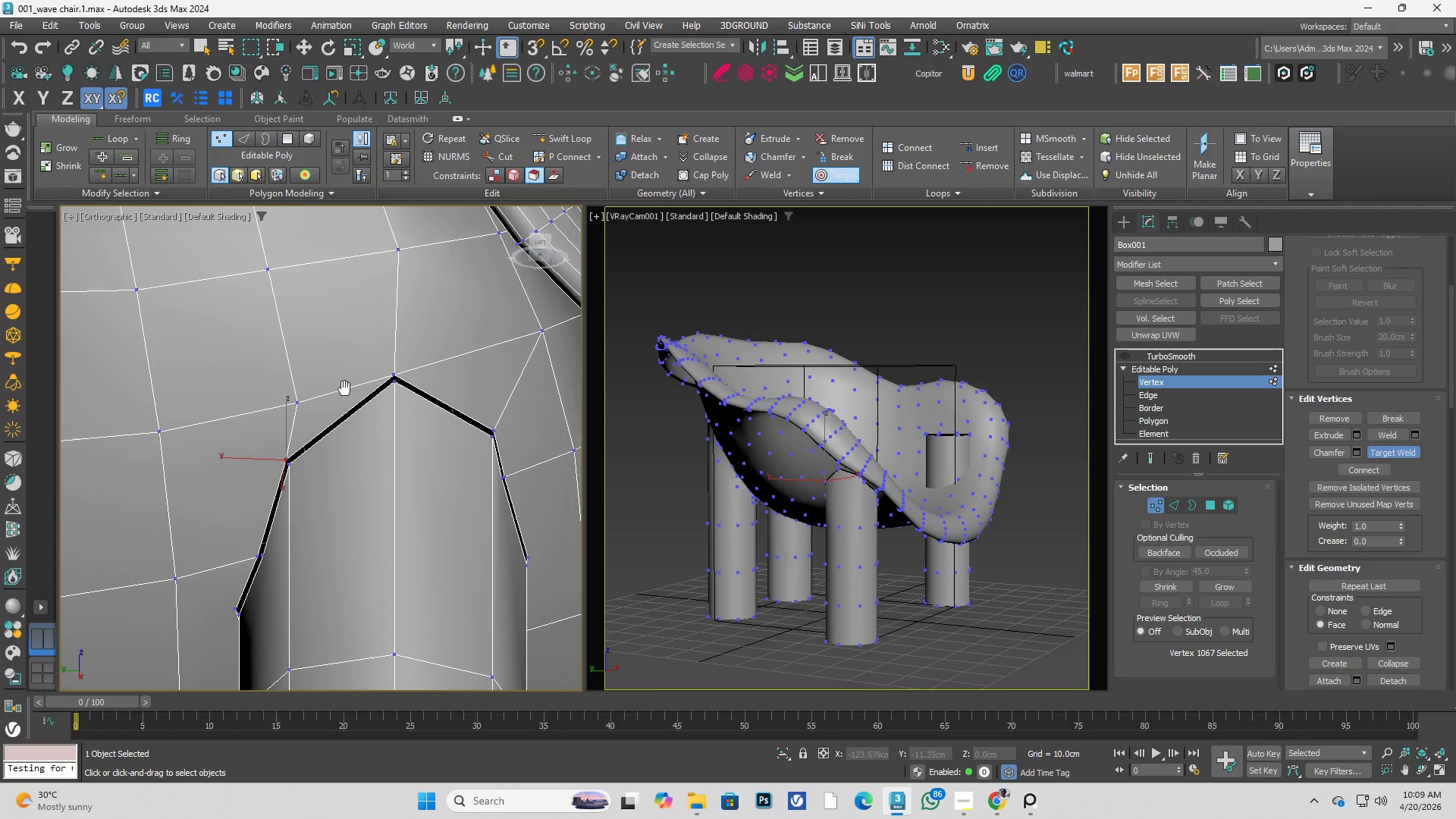 
key(Alt+C)
 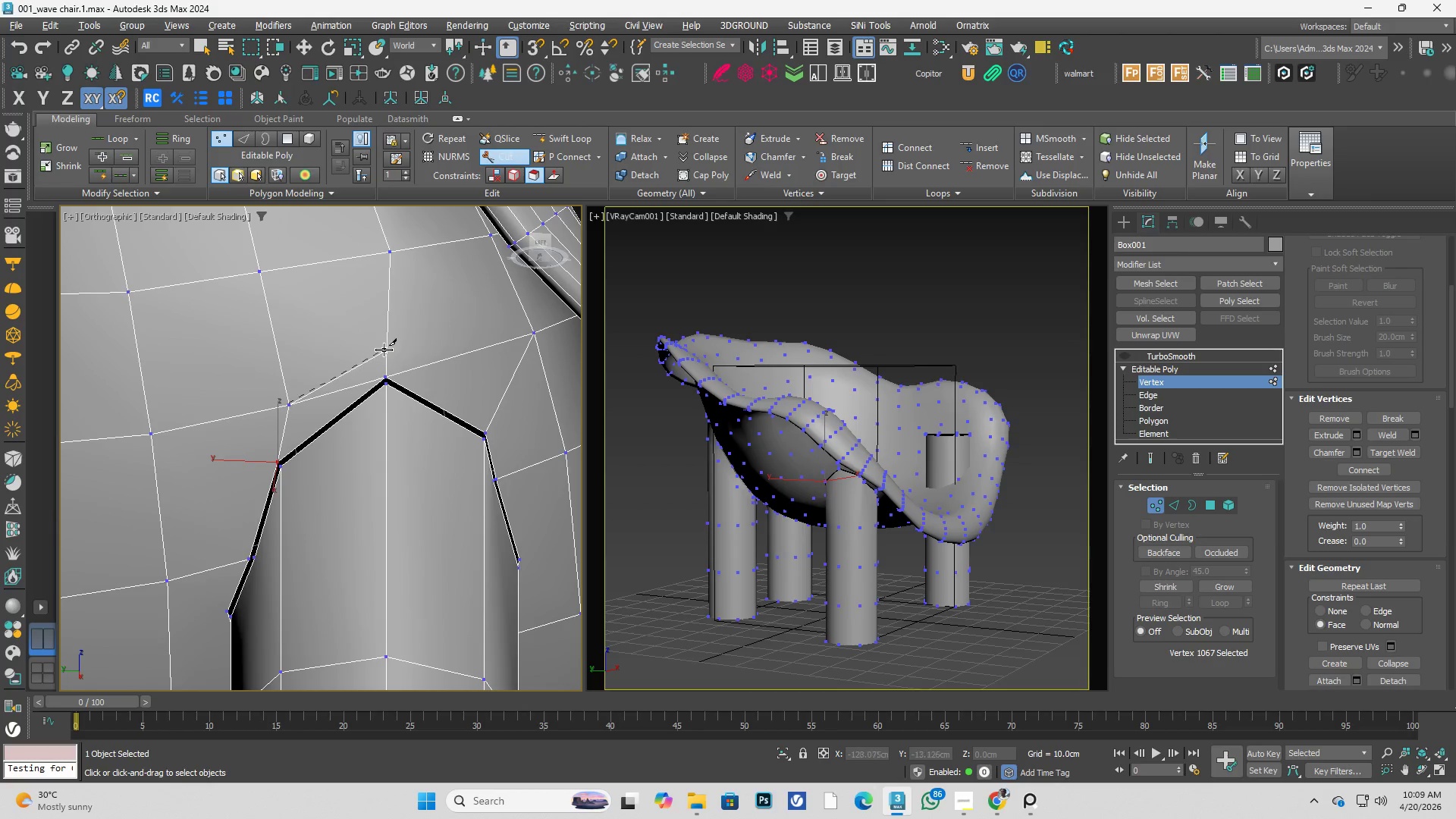 
left_click([388, 350])
 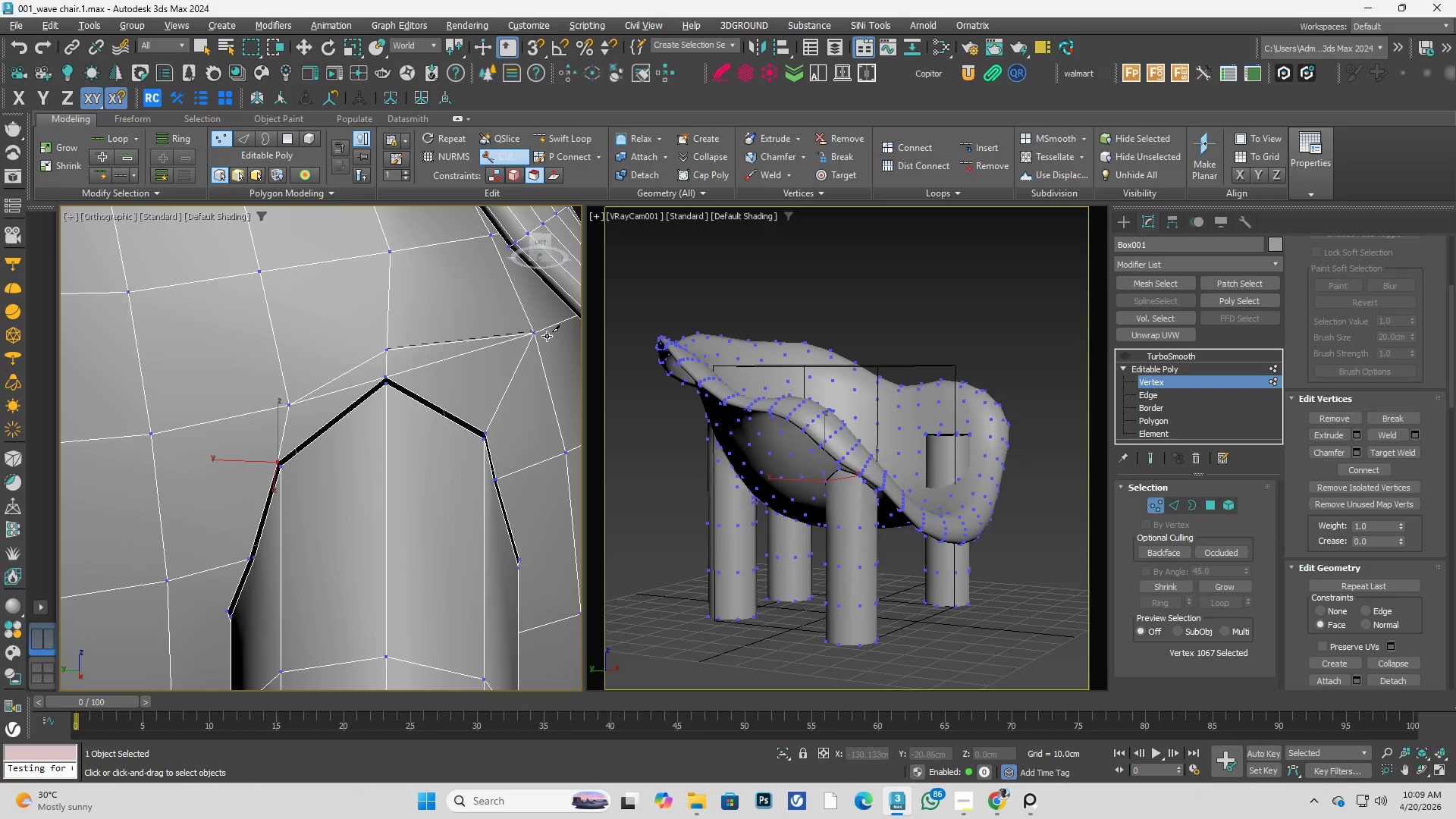 
left_click([541, 336])
 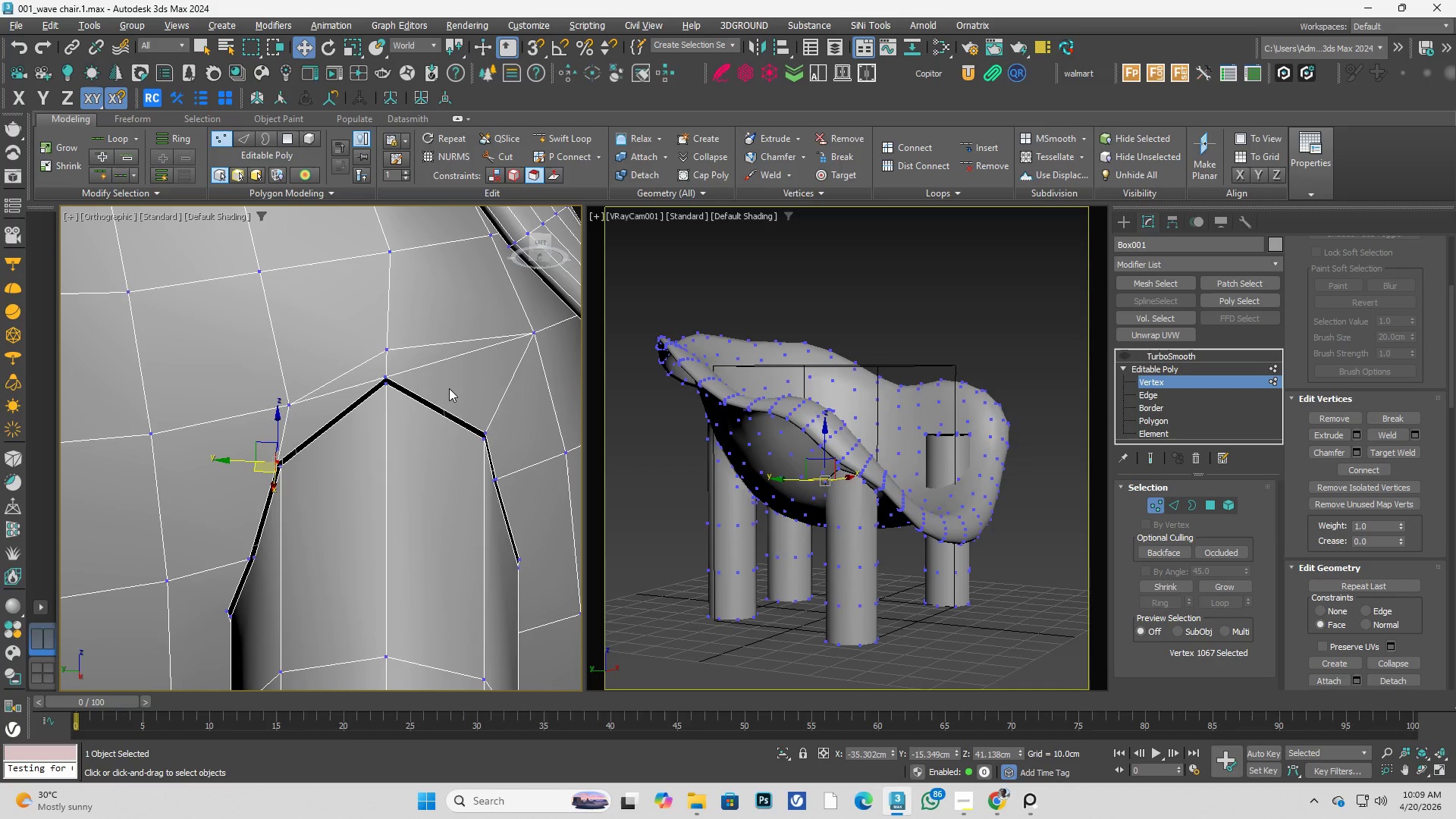 
key(3)
 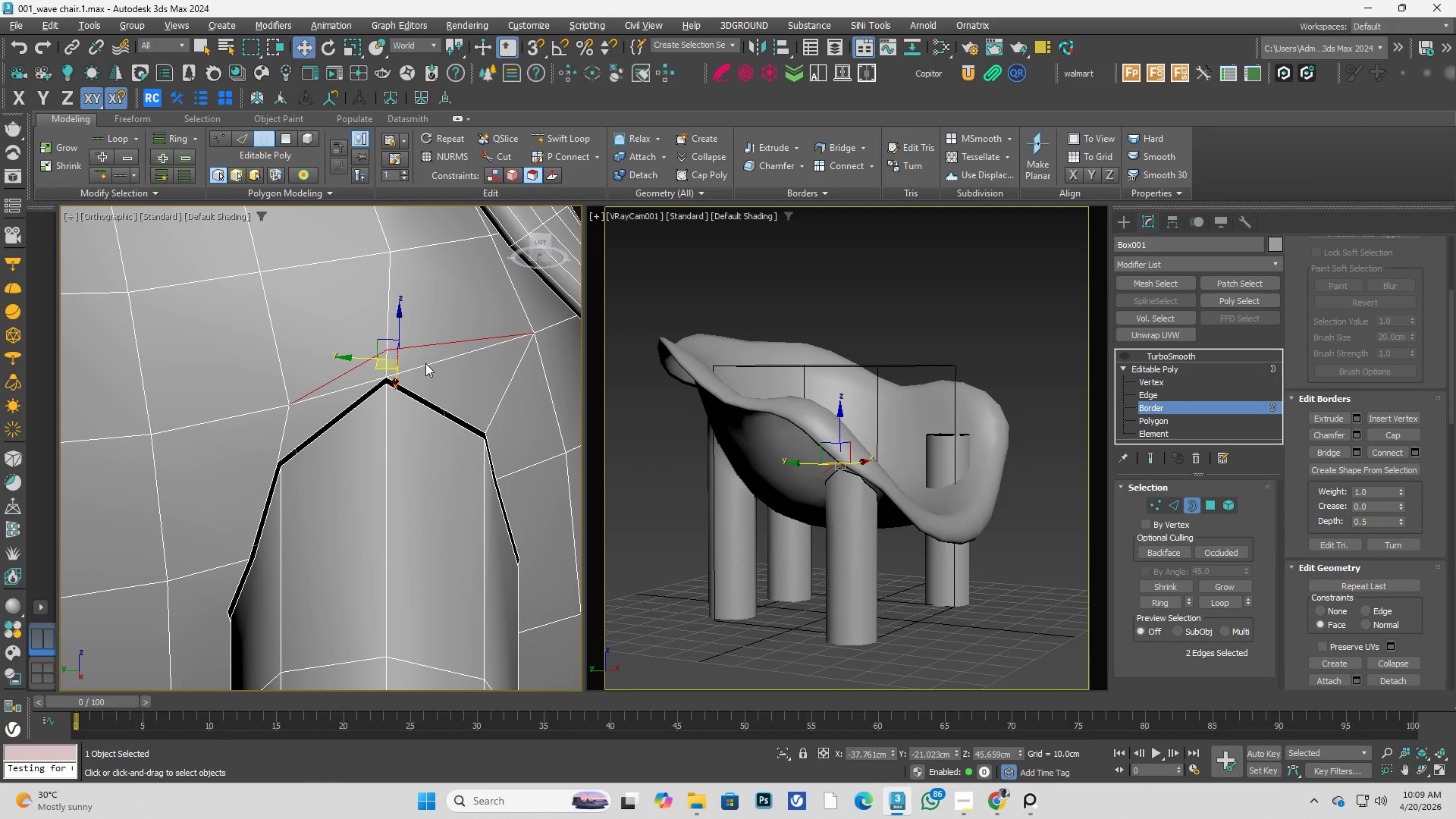 
left_click([425, 363])
 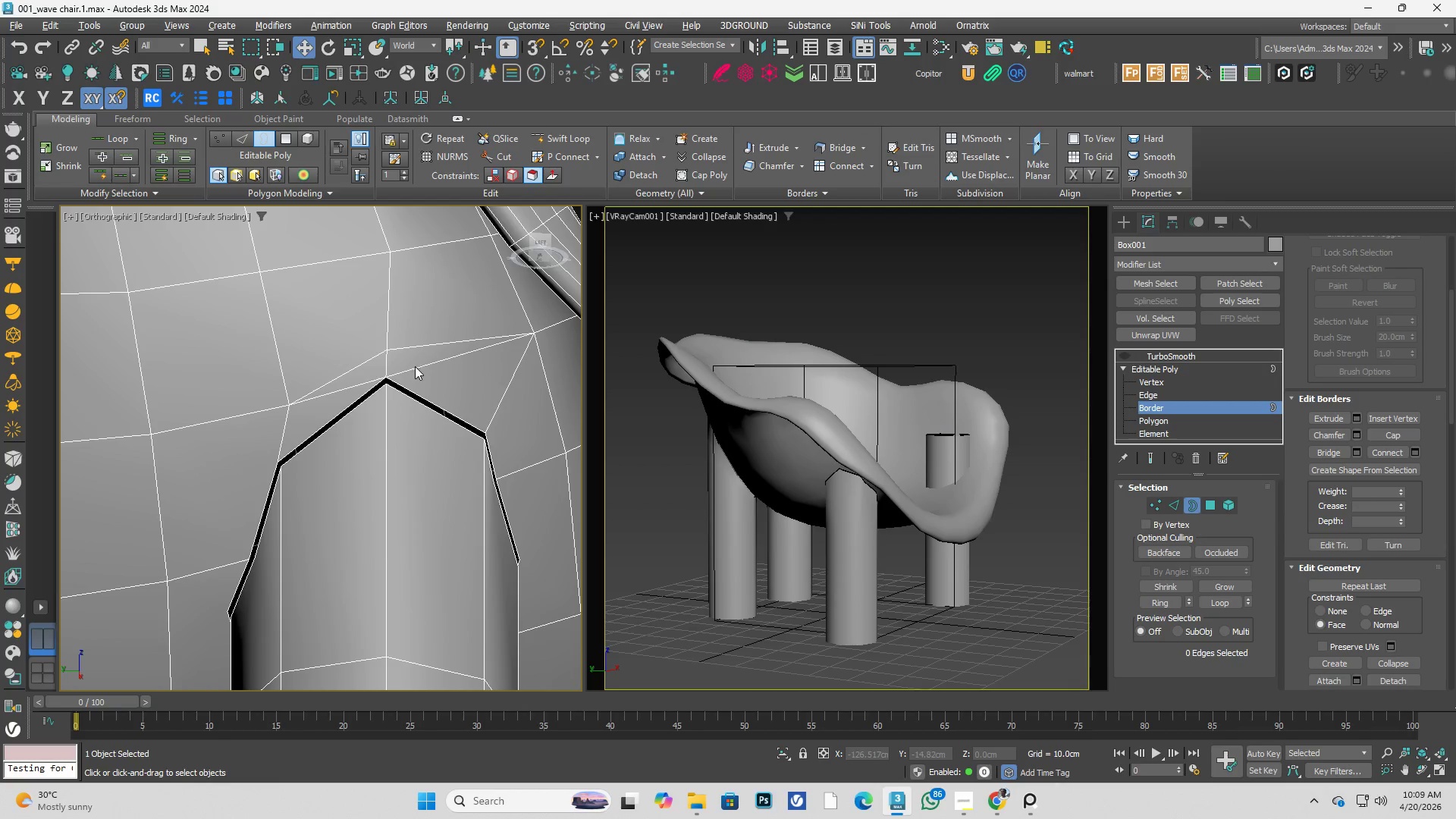 
key(2)
 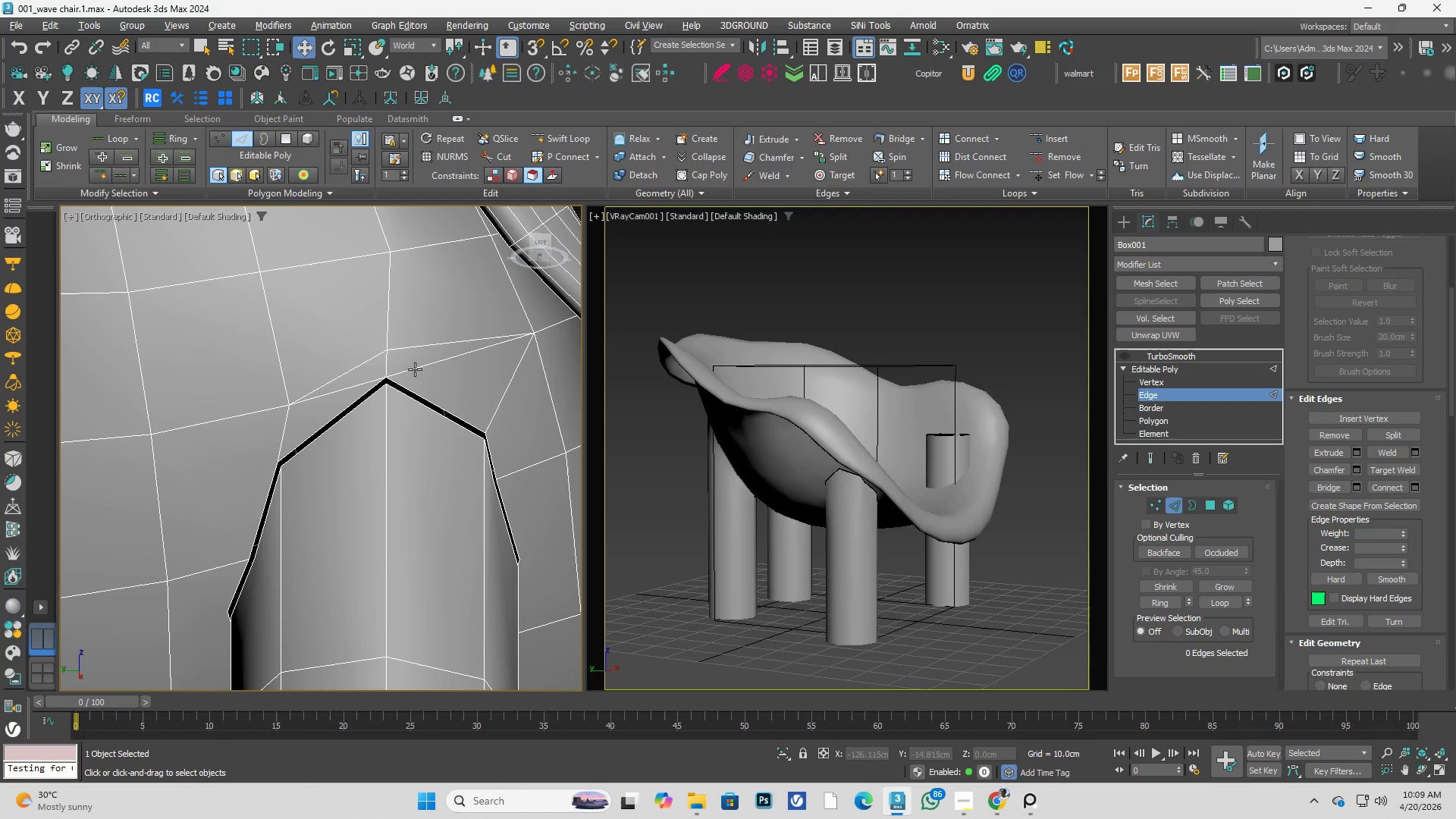 
left_click([415, 369])
 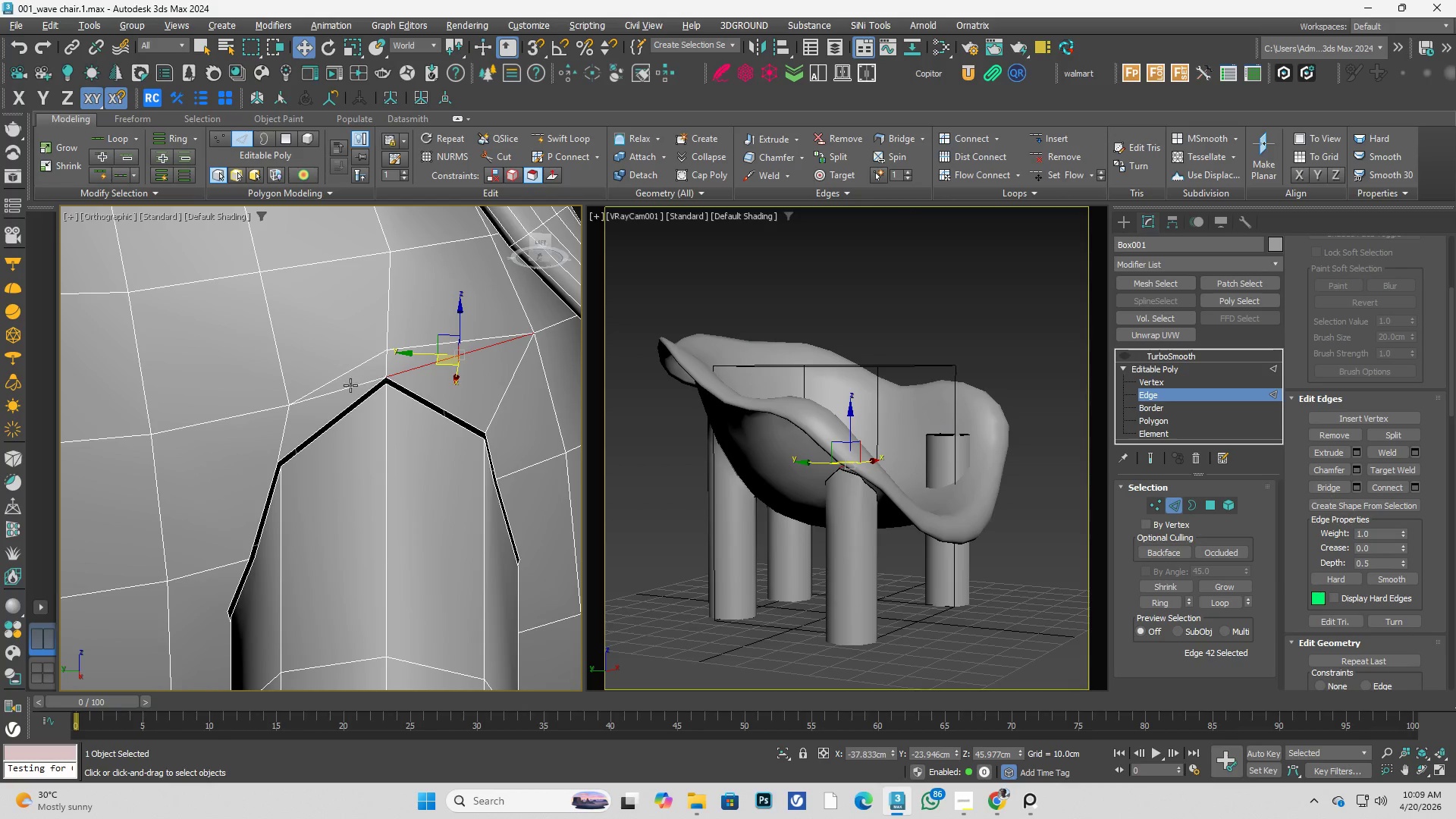 
hold_key(key=ControlLeft, duration=0.31)
left_click([348, 386])
 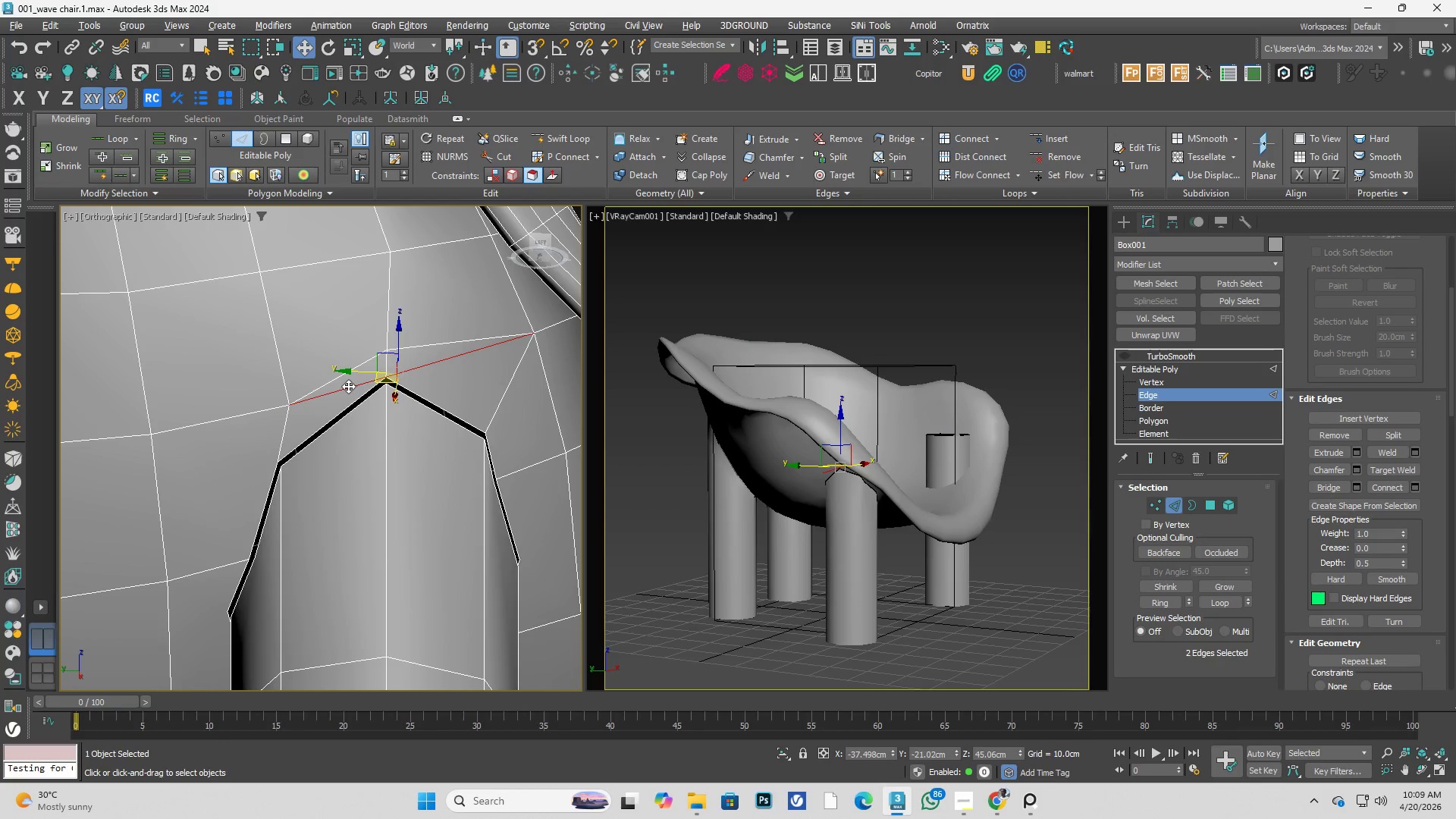 
key(Backspace)
 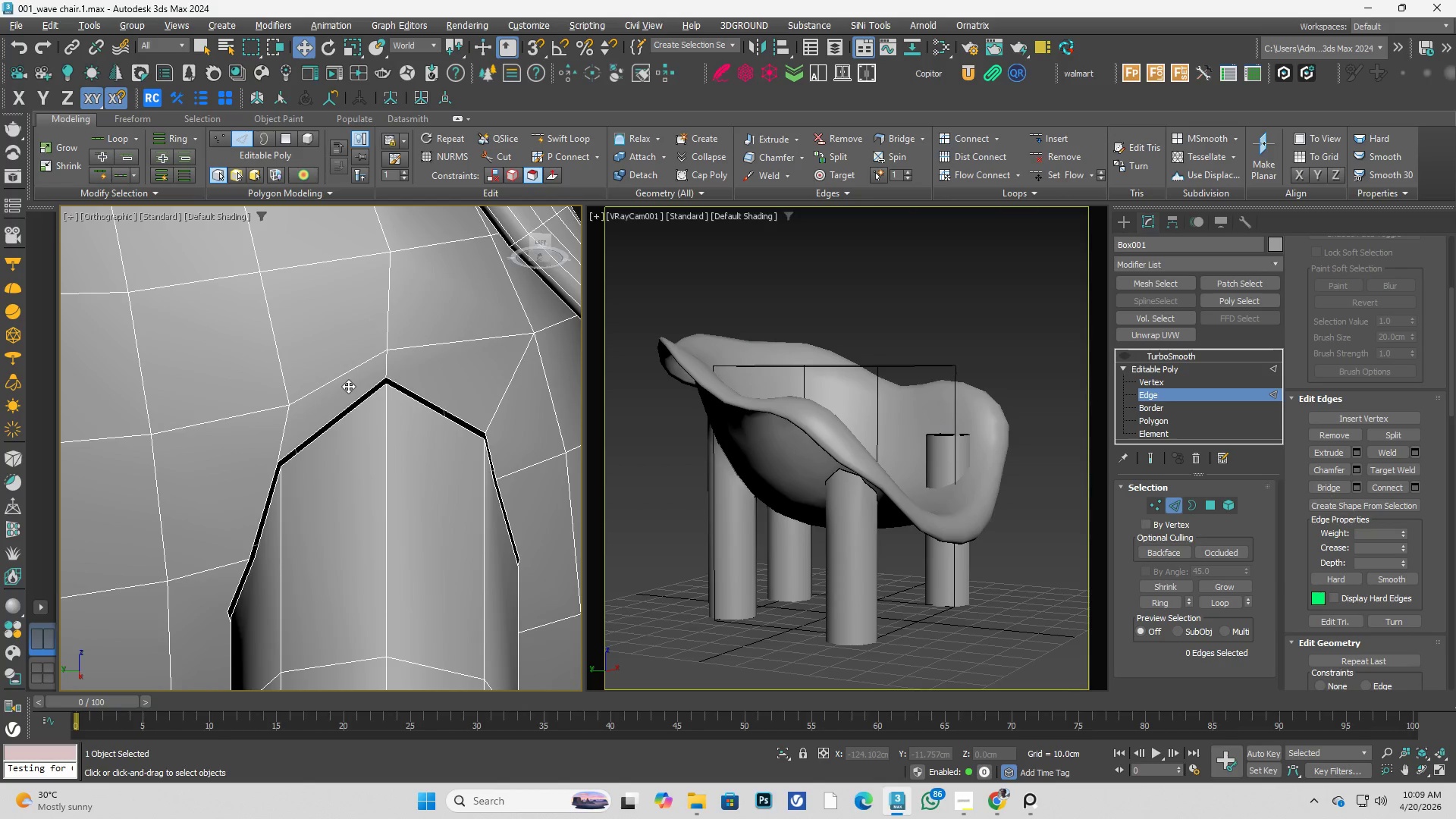 
scroll: coordinate [348, 386], scroll_direction: down, amount: 1.0
 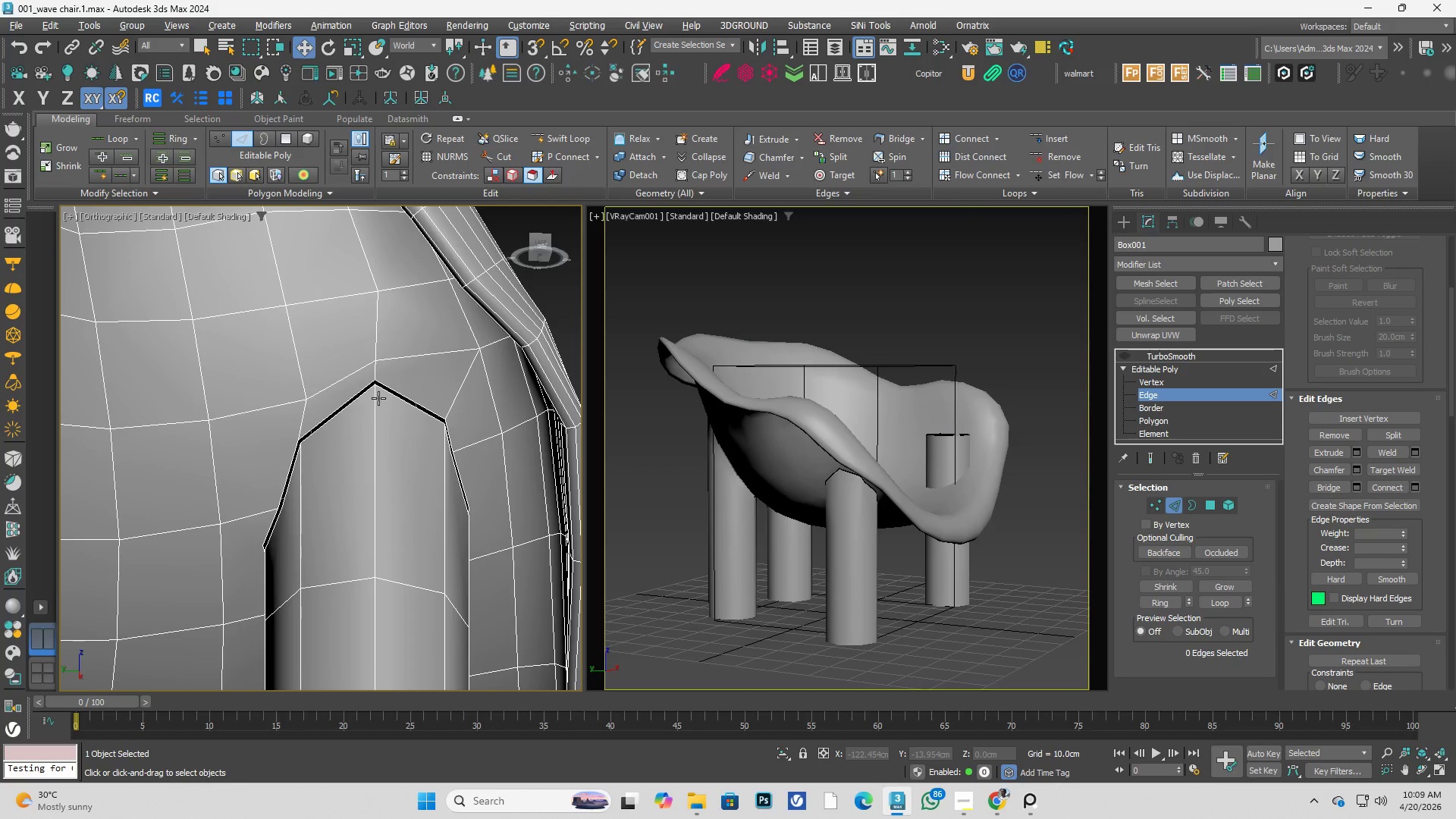 
scroll: coordinate [304, 447], scroll_direction: up, amount: 2.0
 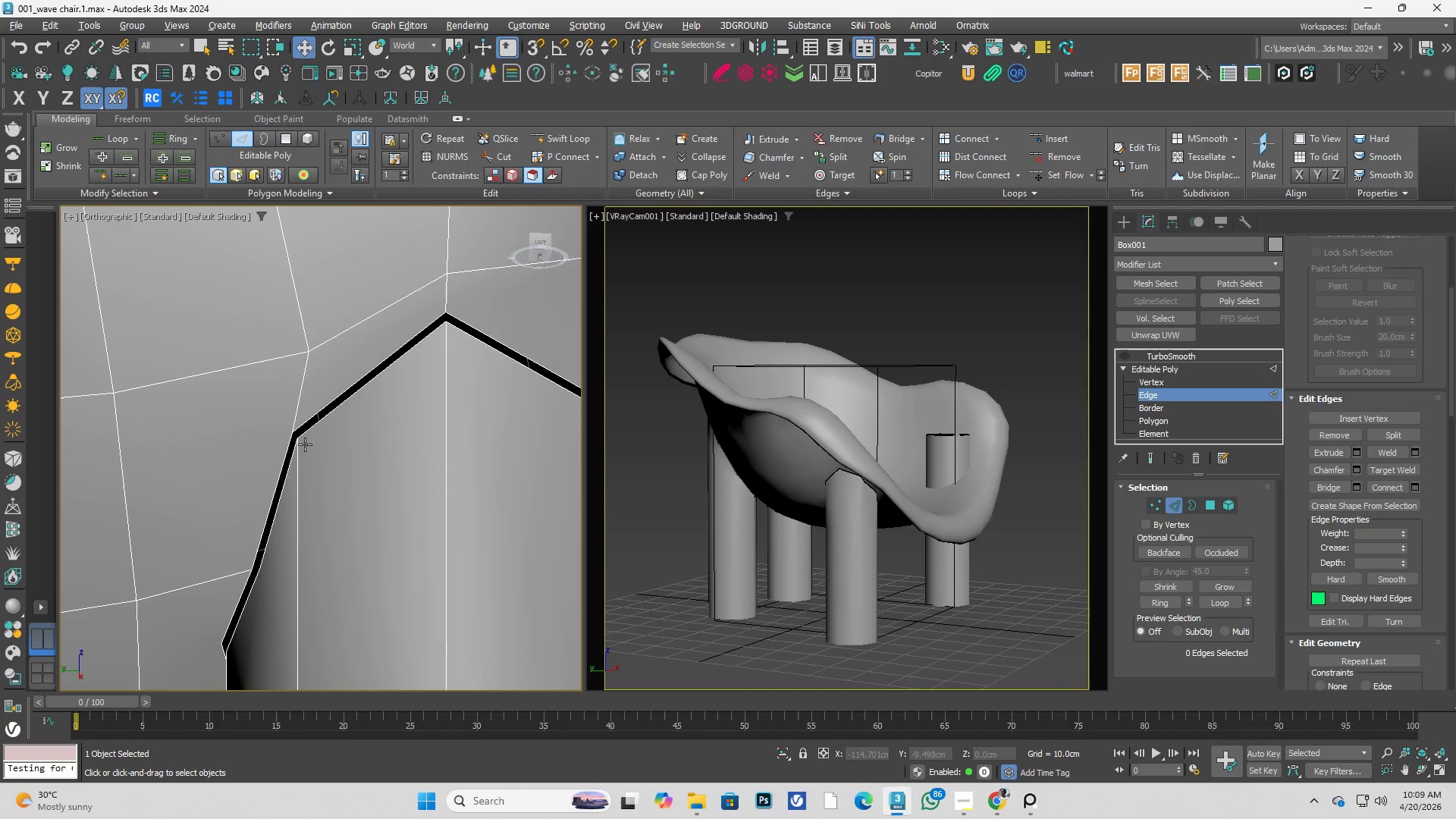 
scroll: coordinate [317, 422], scroll_direction: down, amount: 2.0
 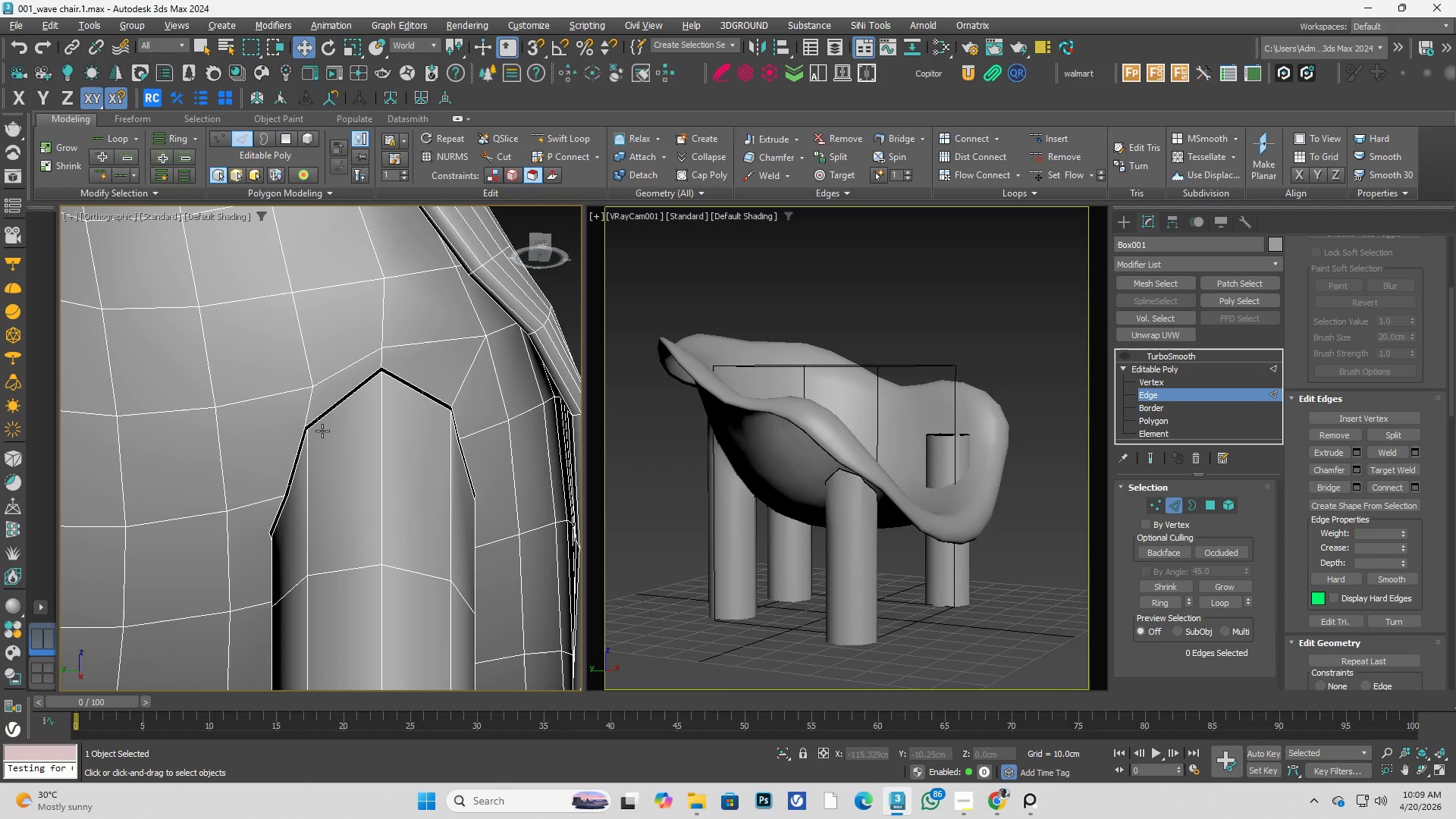 
scroll: coordinate [322, 431], scroll_direction: up, amount: 1.0
 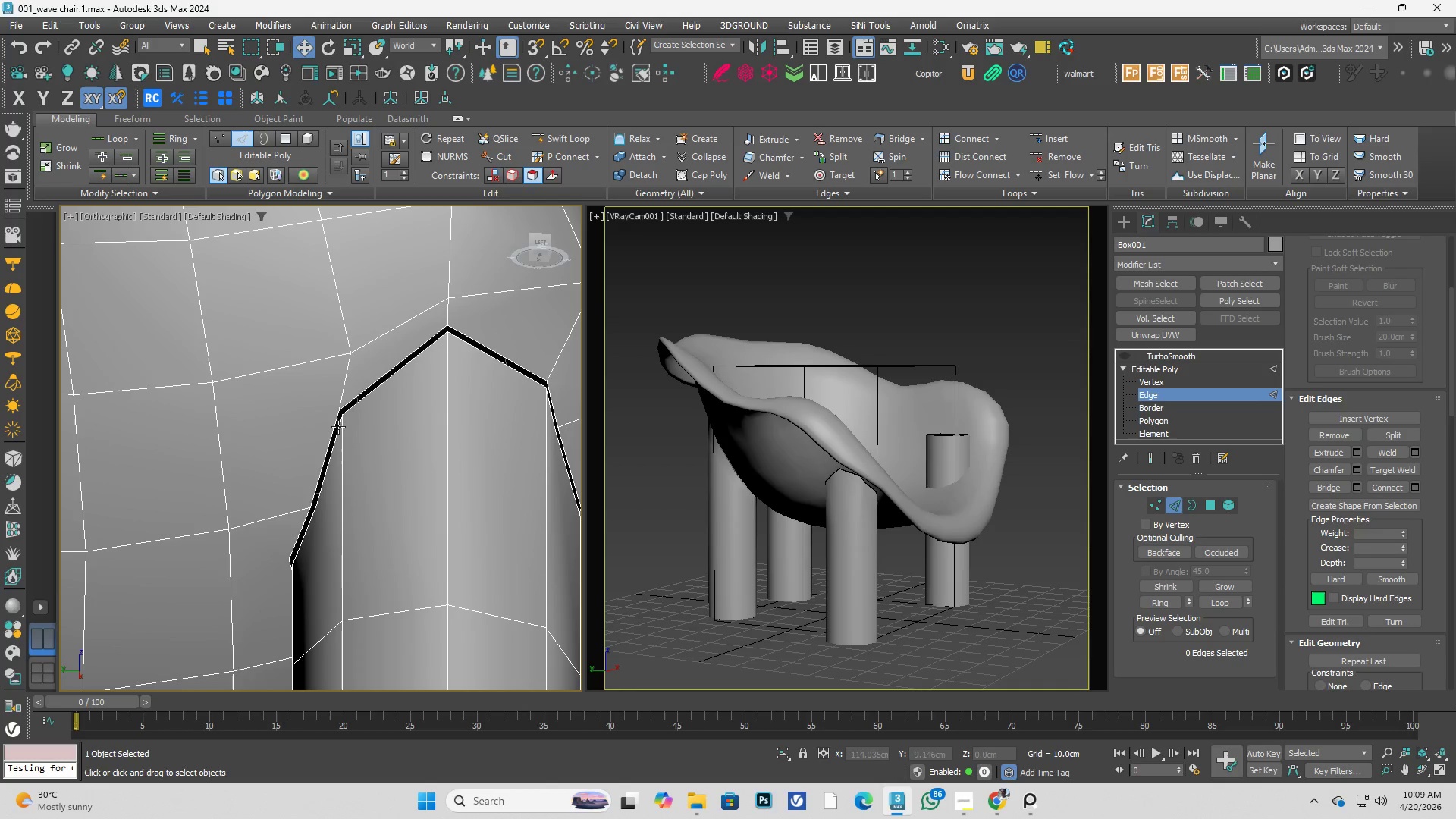 
hold_key(key=AltLeft, duration=0.31)
 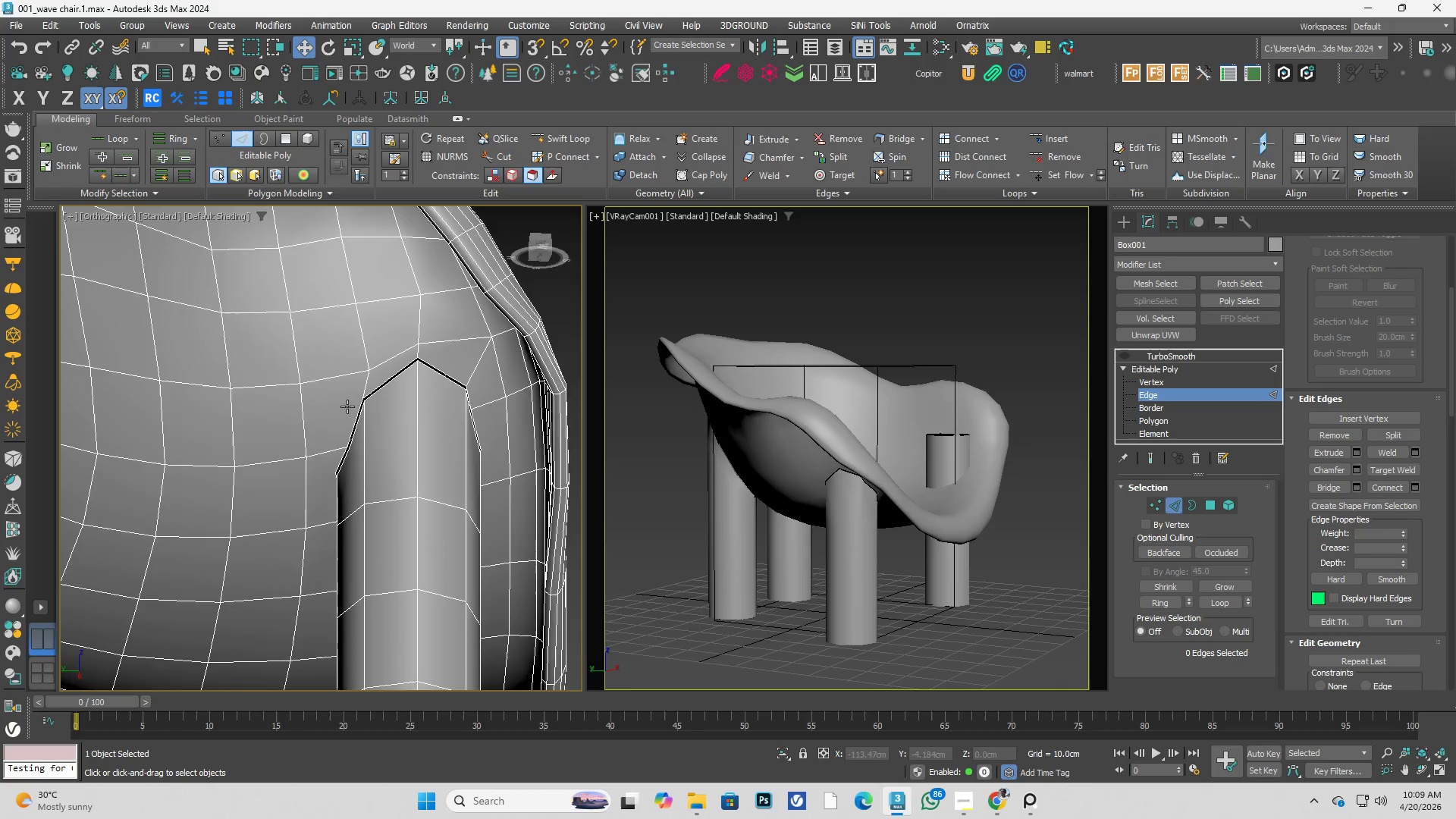 
scroll: coordinate [326, 403], scroll_direction: down, amount: 2.0
 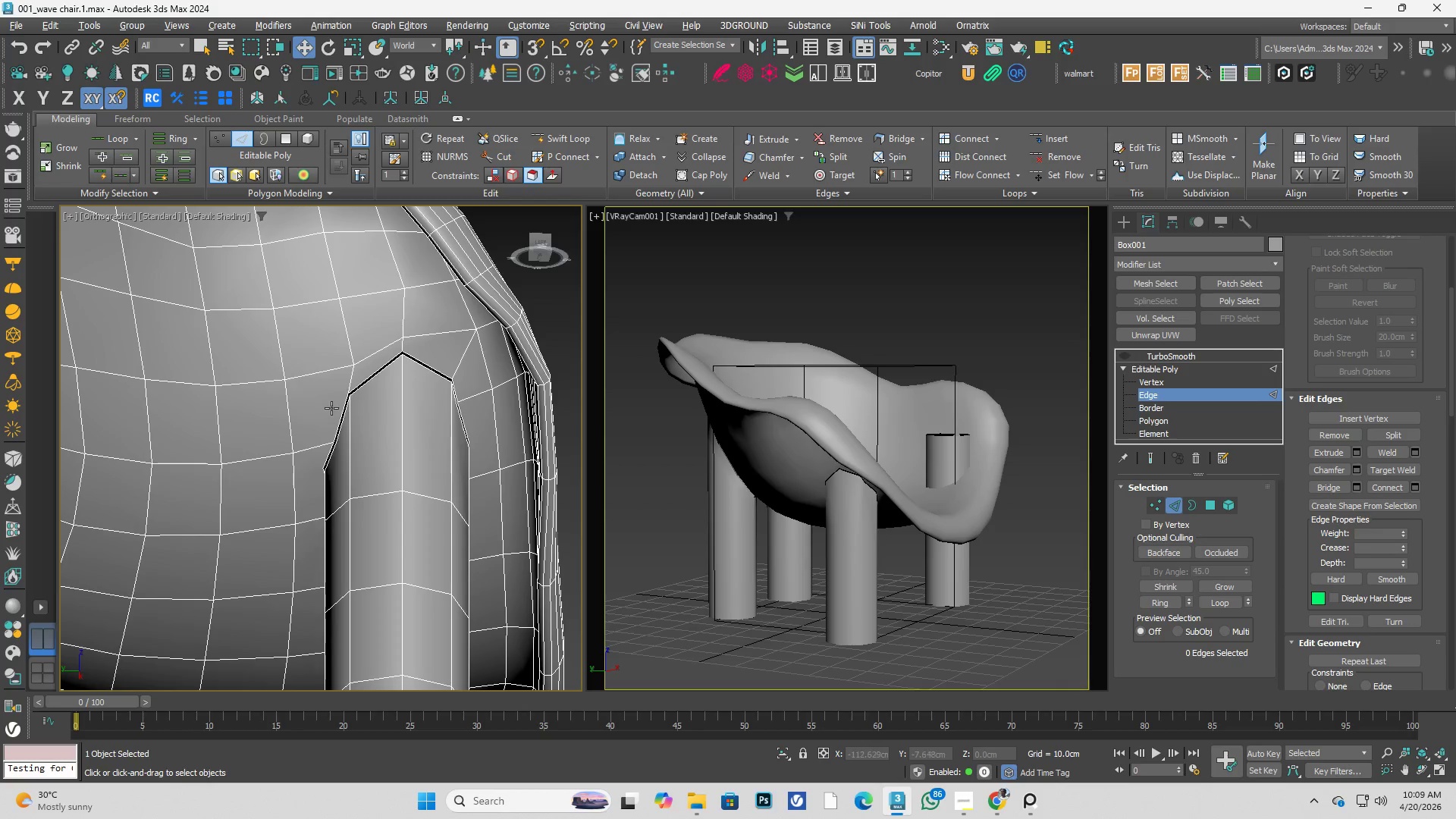 
key(Alt+AltLeft)
 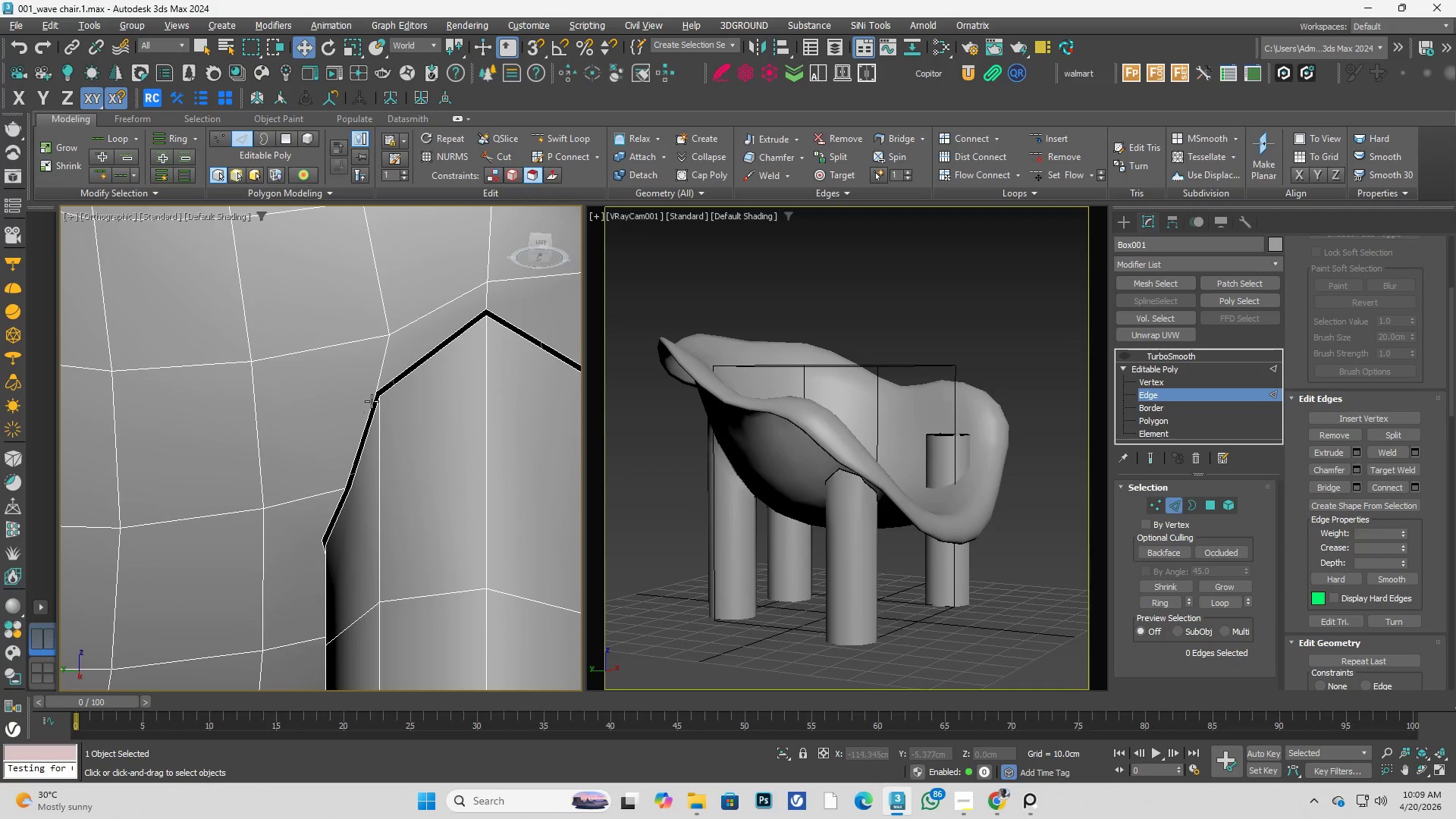 
key(Alt+C)
 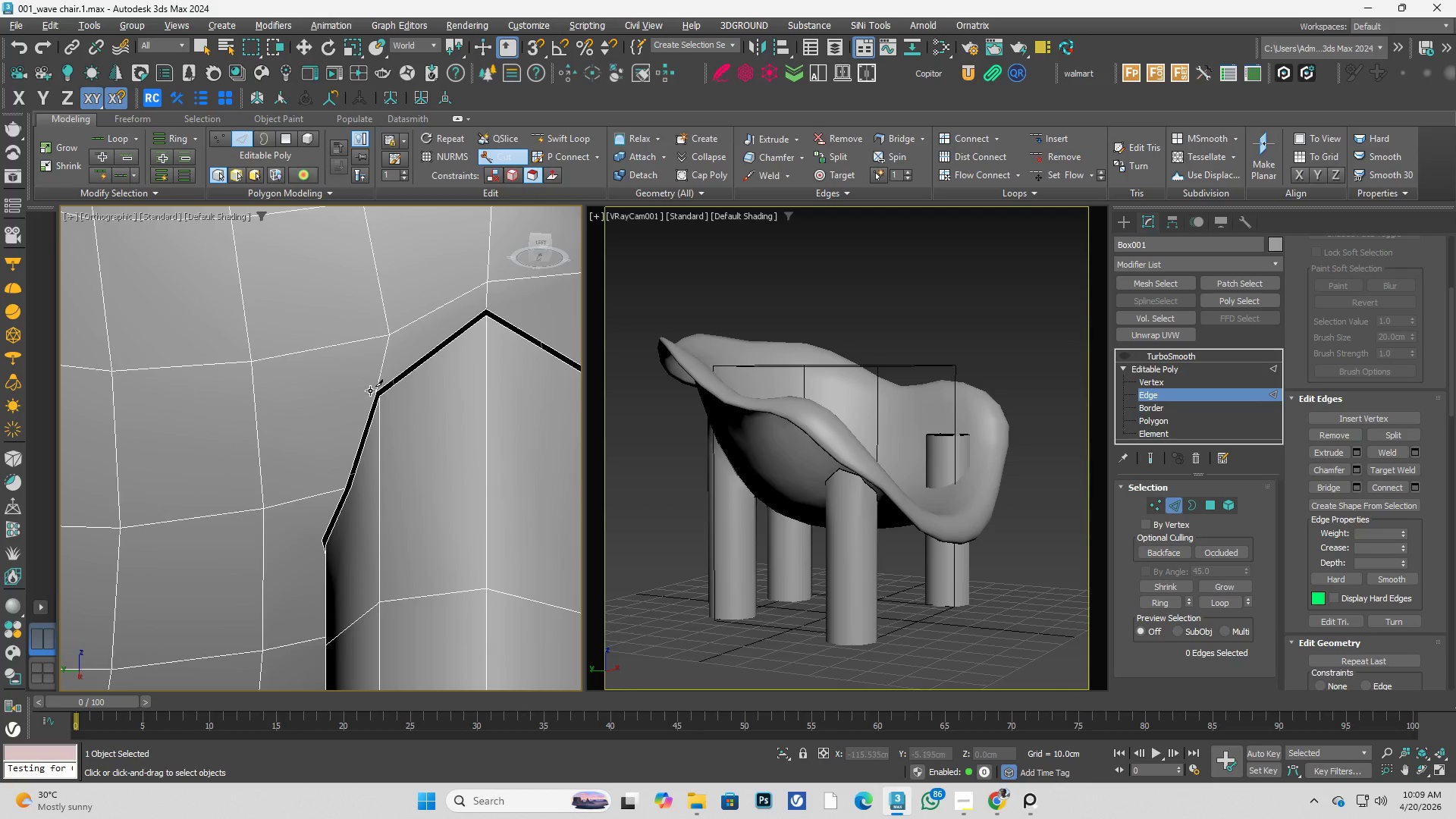 
scroll: coordinate [350, 406], scroll_direction: up, amount: 2.0
 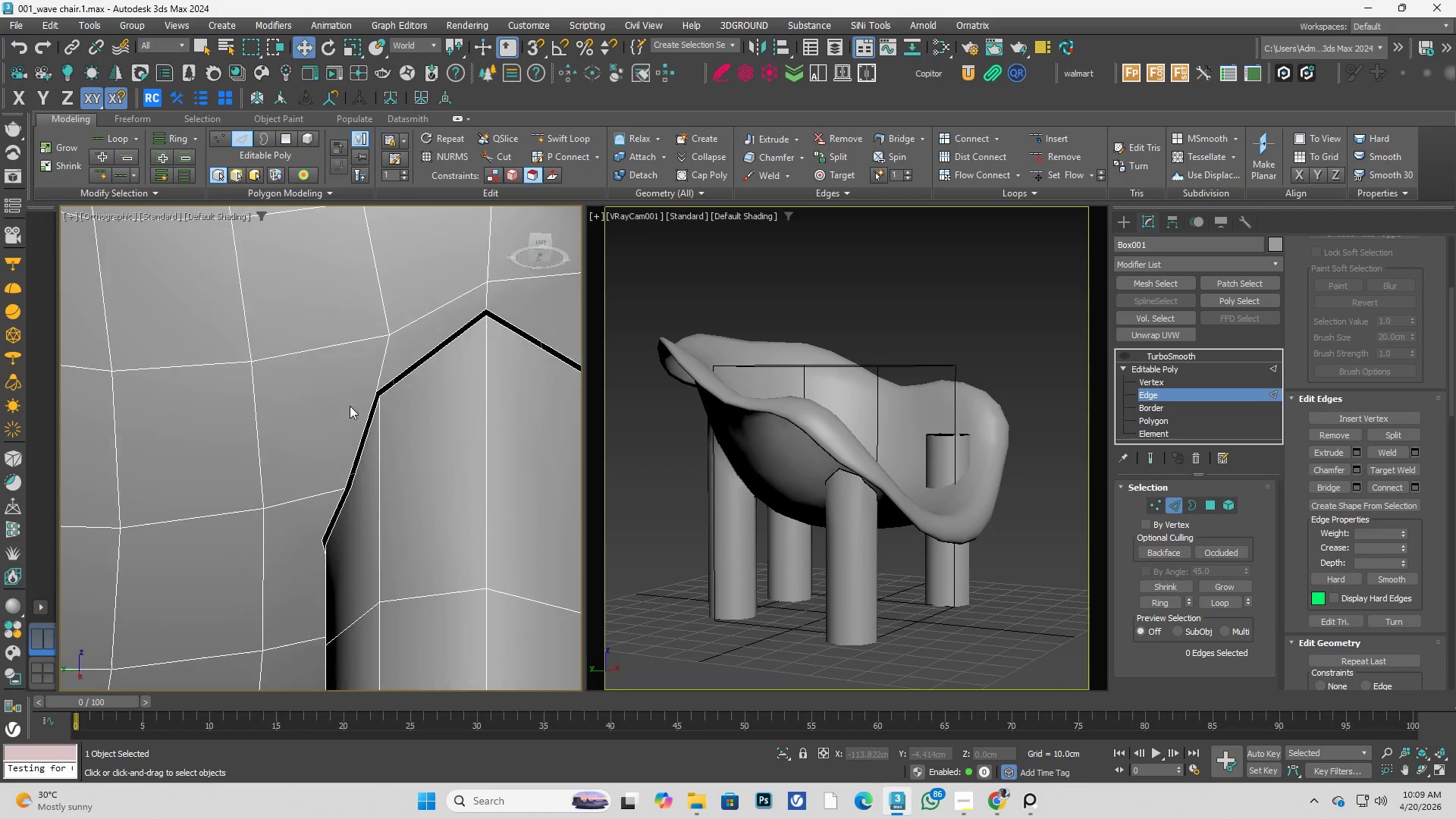 
left_click([370, 391])
 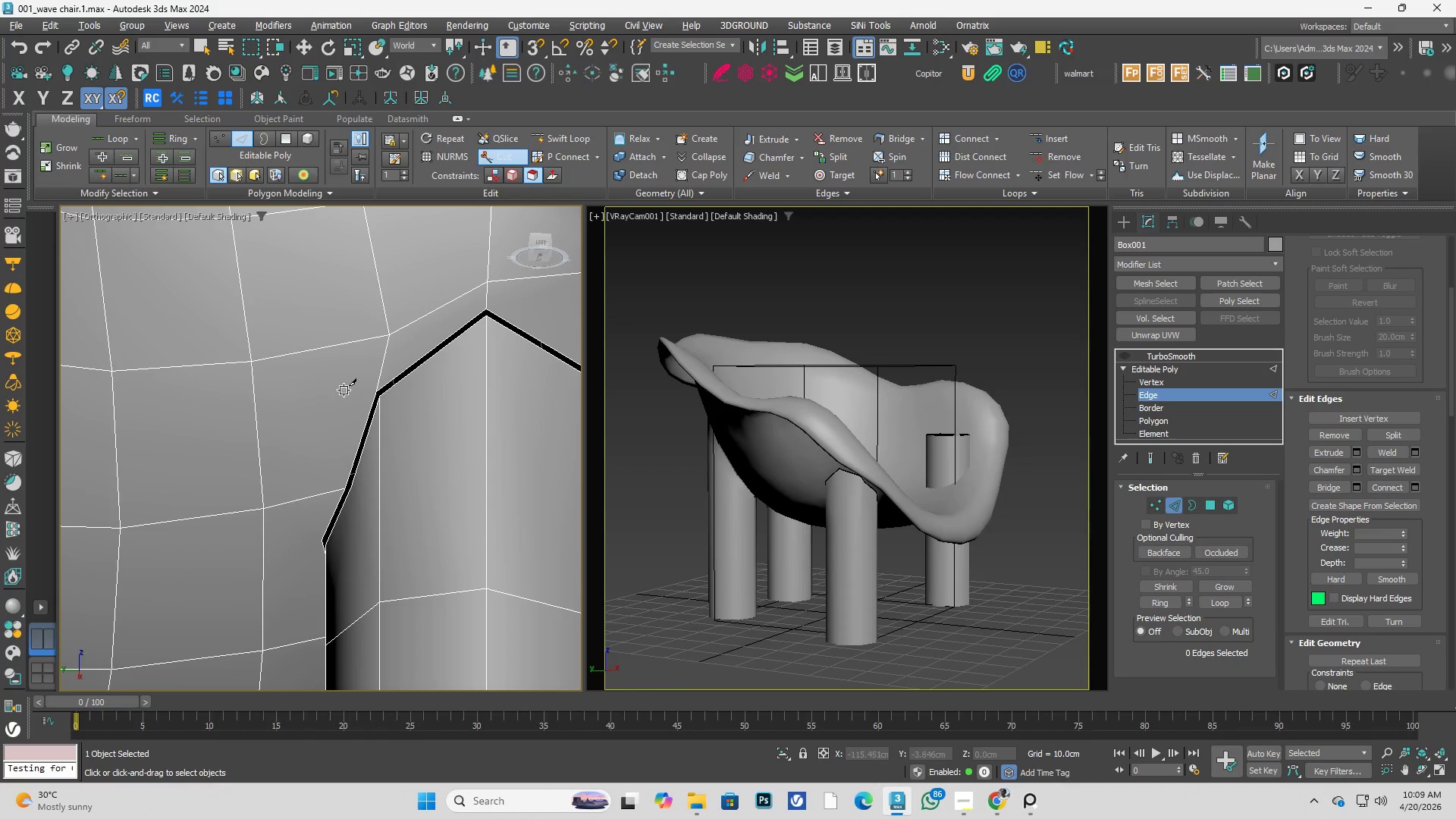 
left_click([388, 333])
 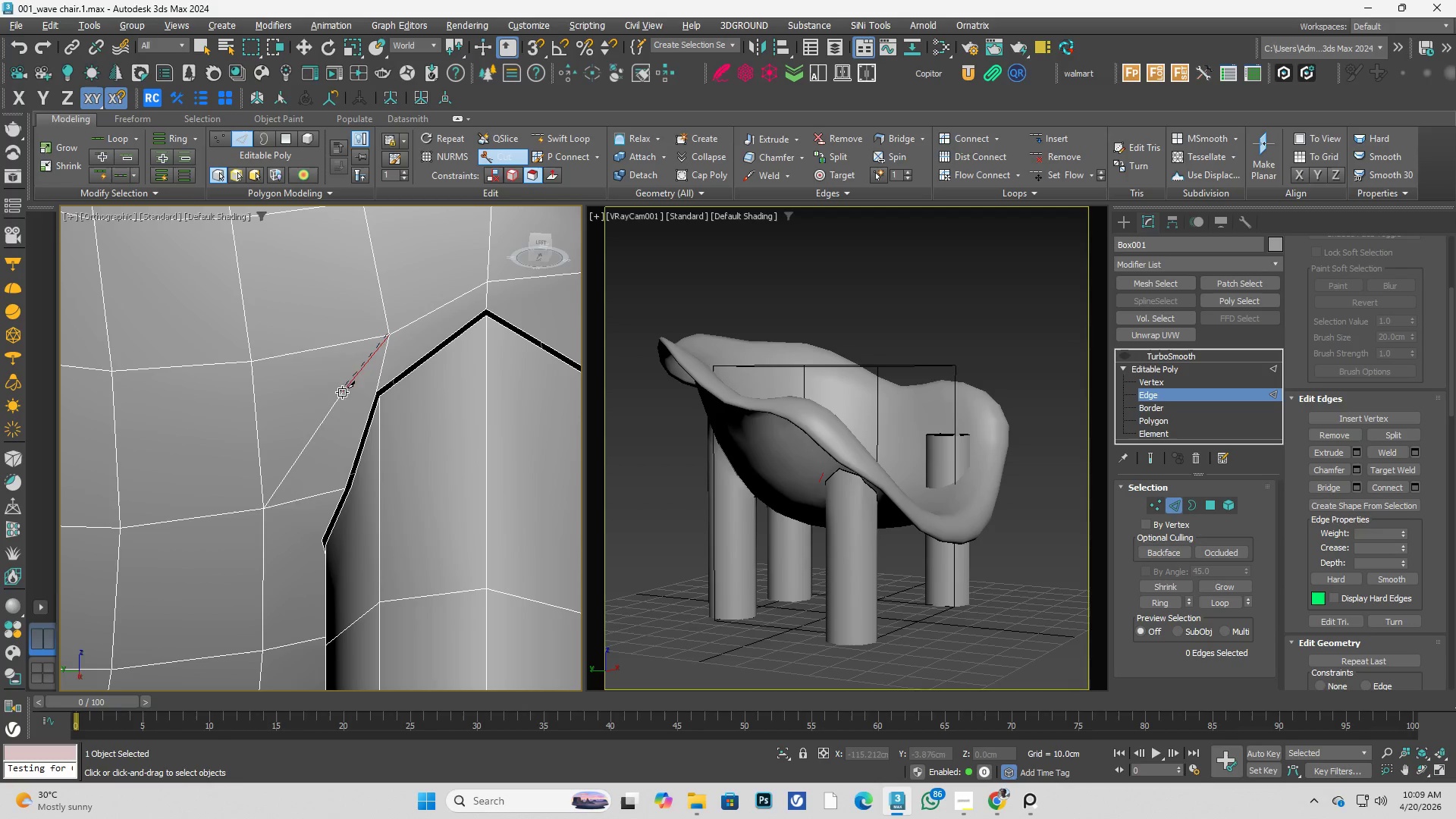 
left_click([341, 394])
 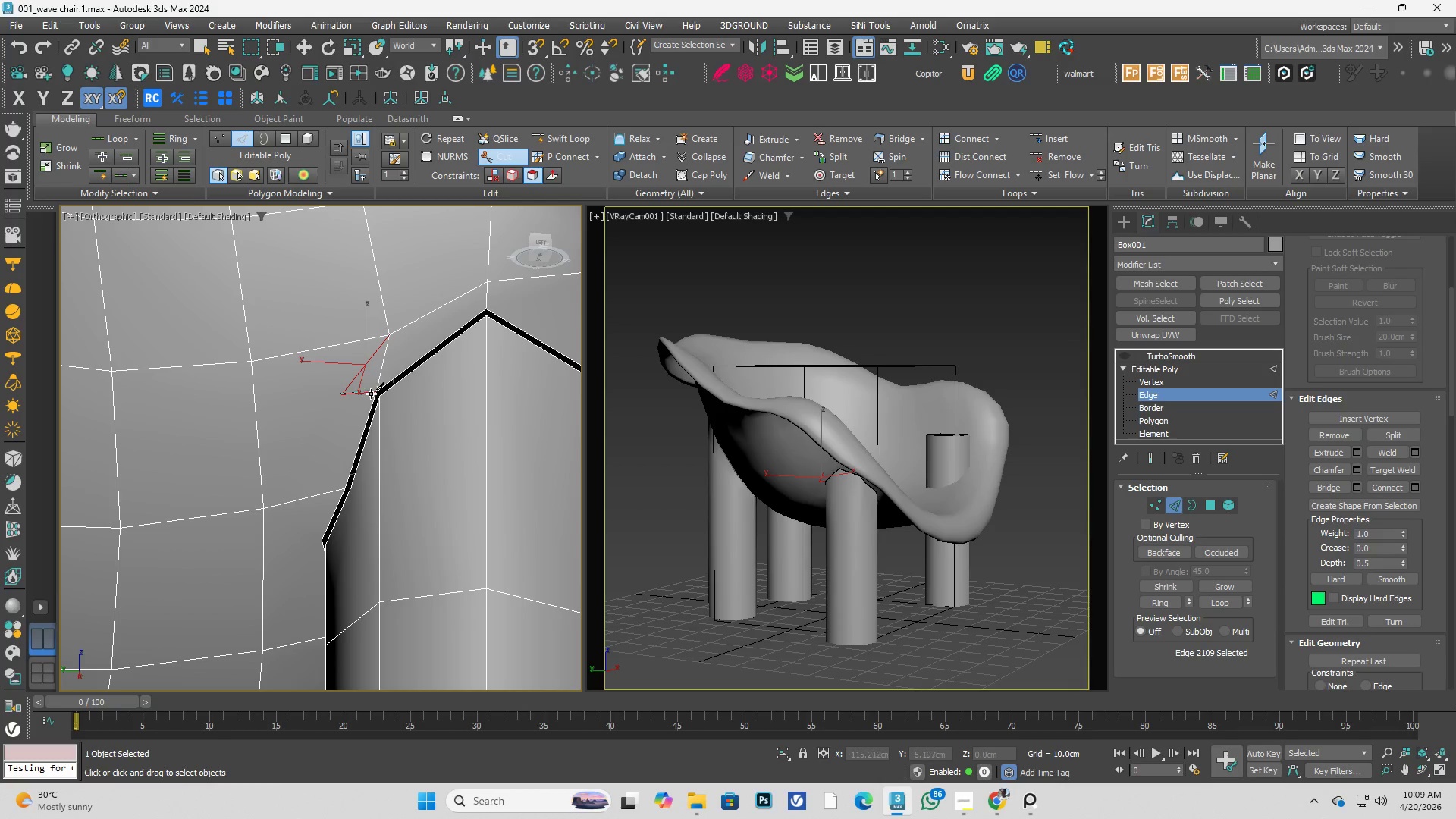 
left_click([378, 394])
 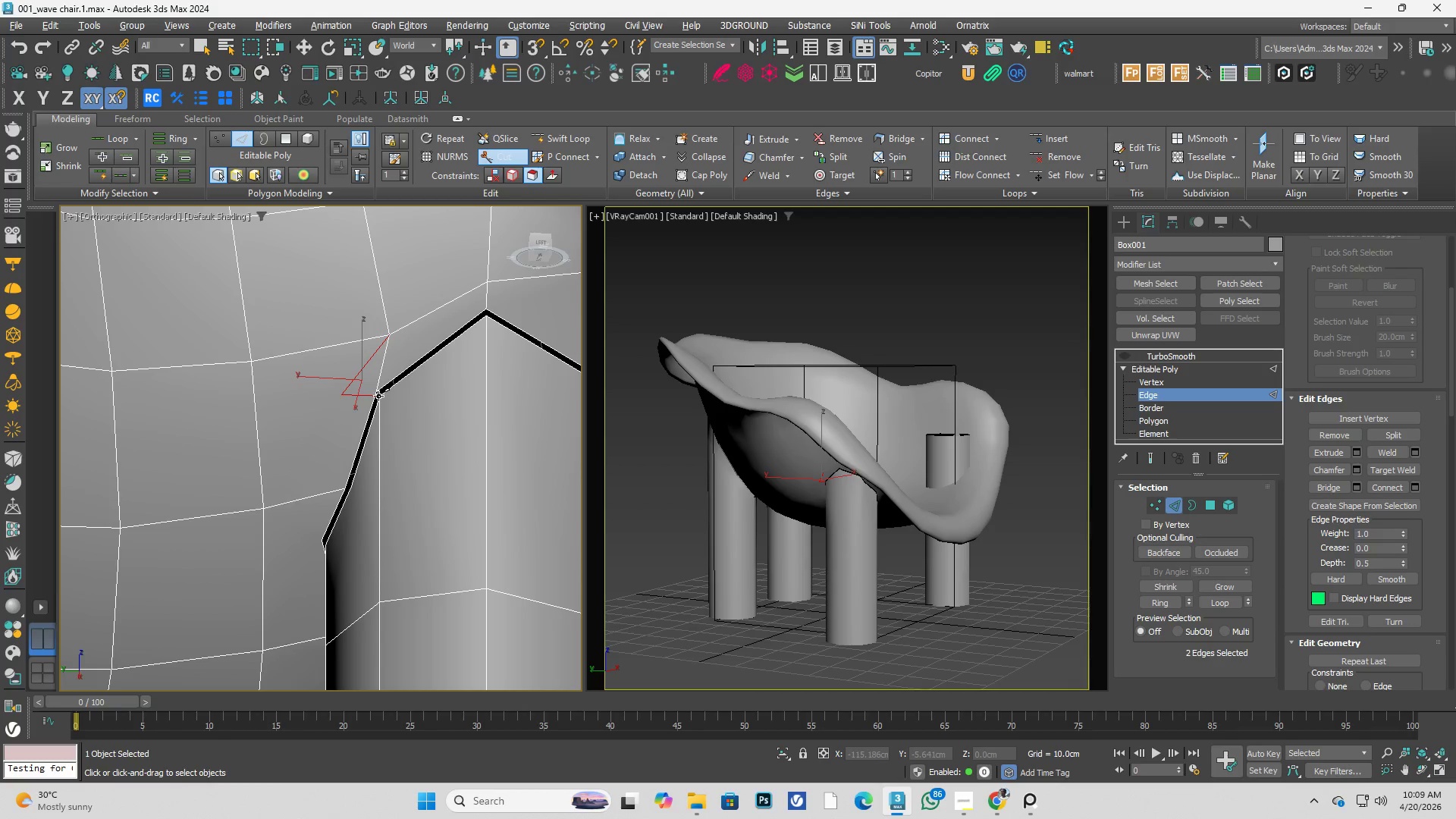 
right_click([378, 397])
 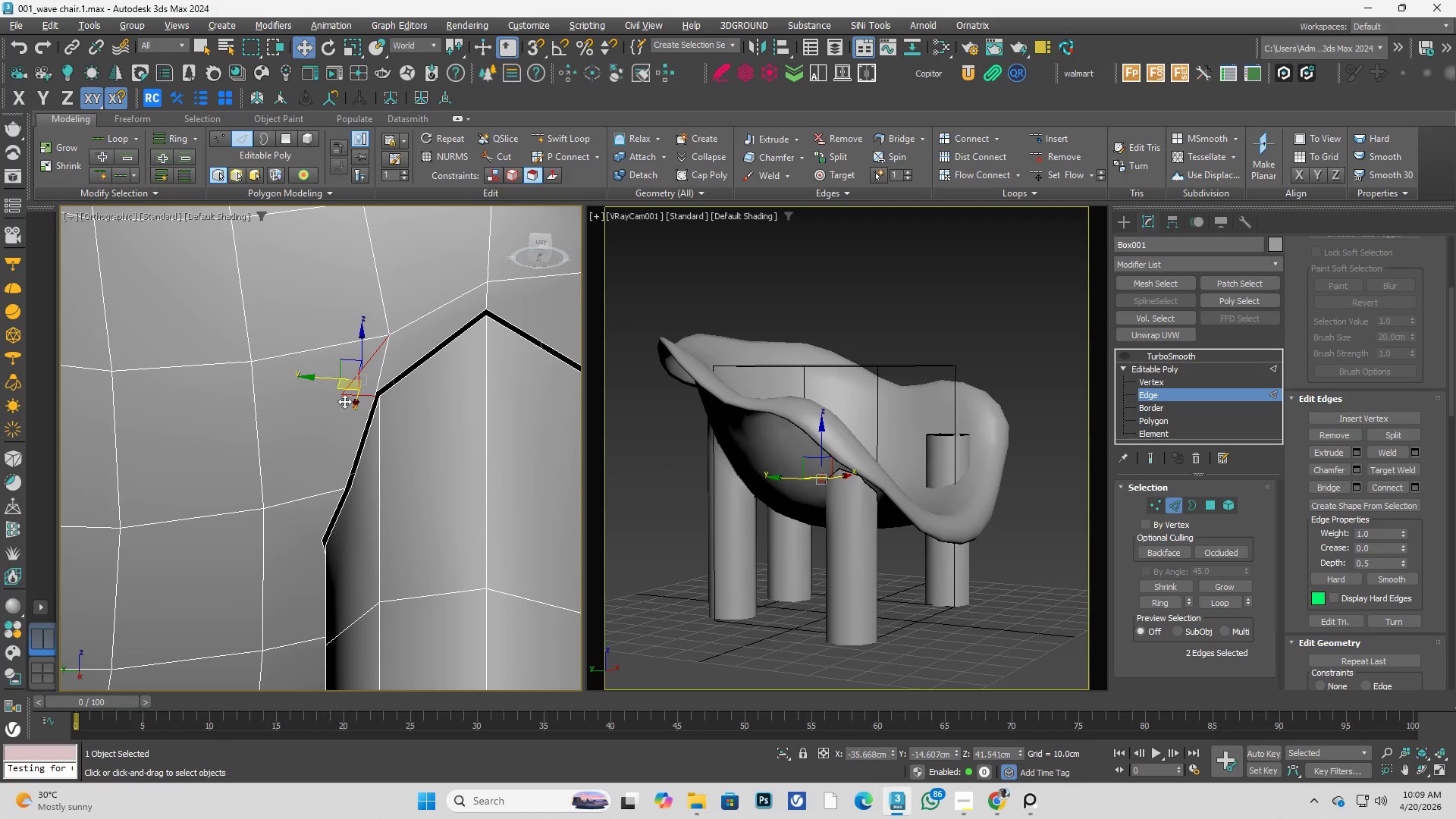 
left_click([339, 398])
 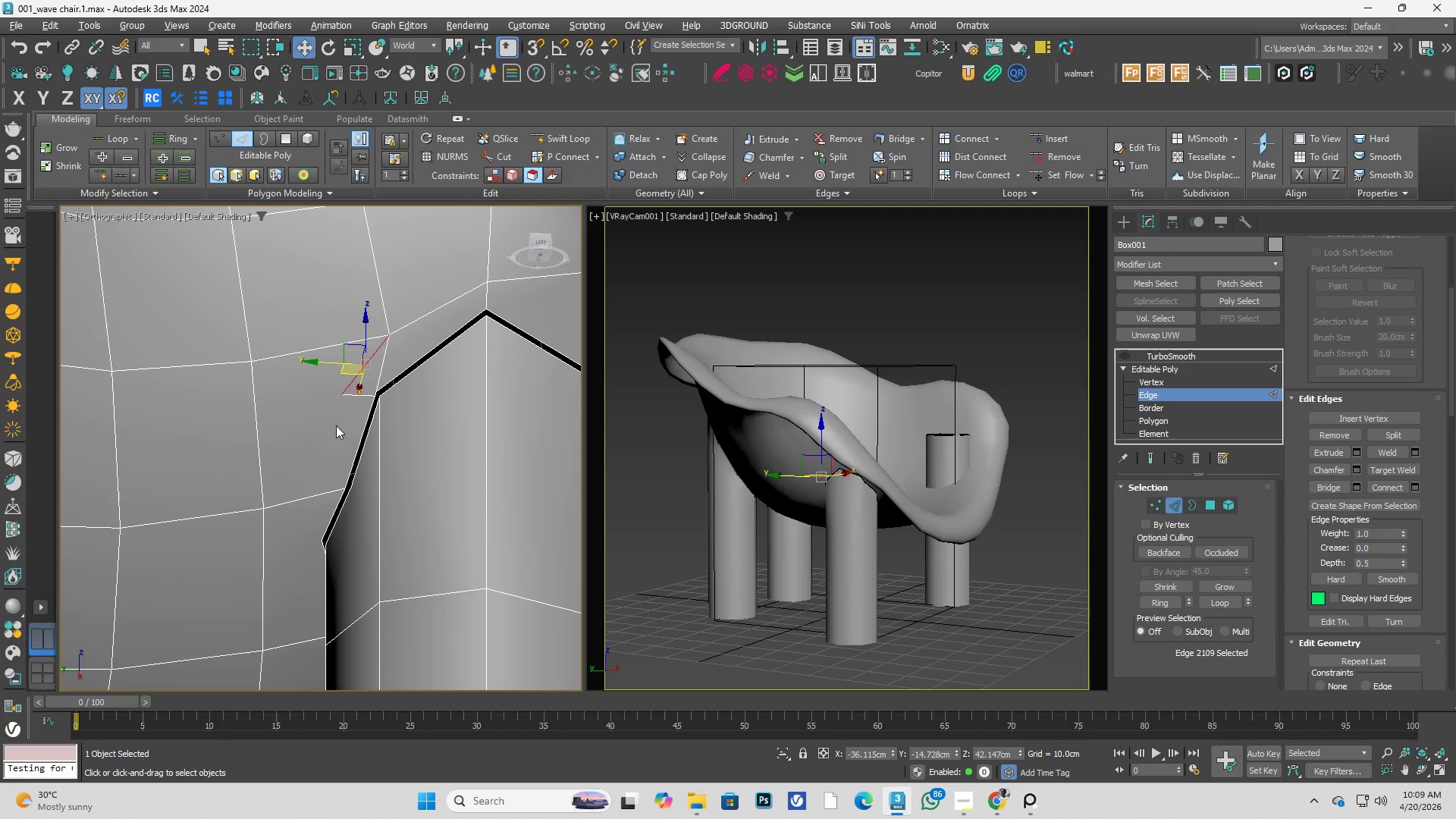 
key(Alt+C)
 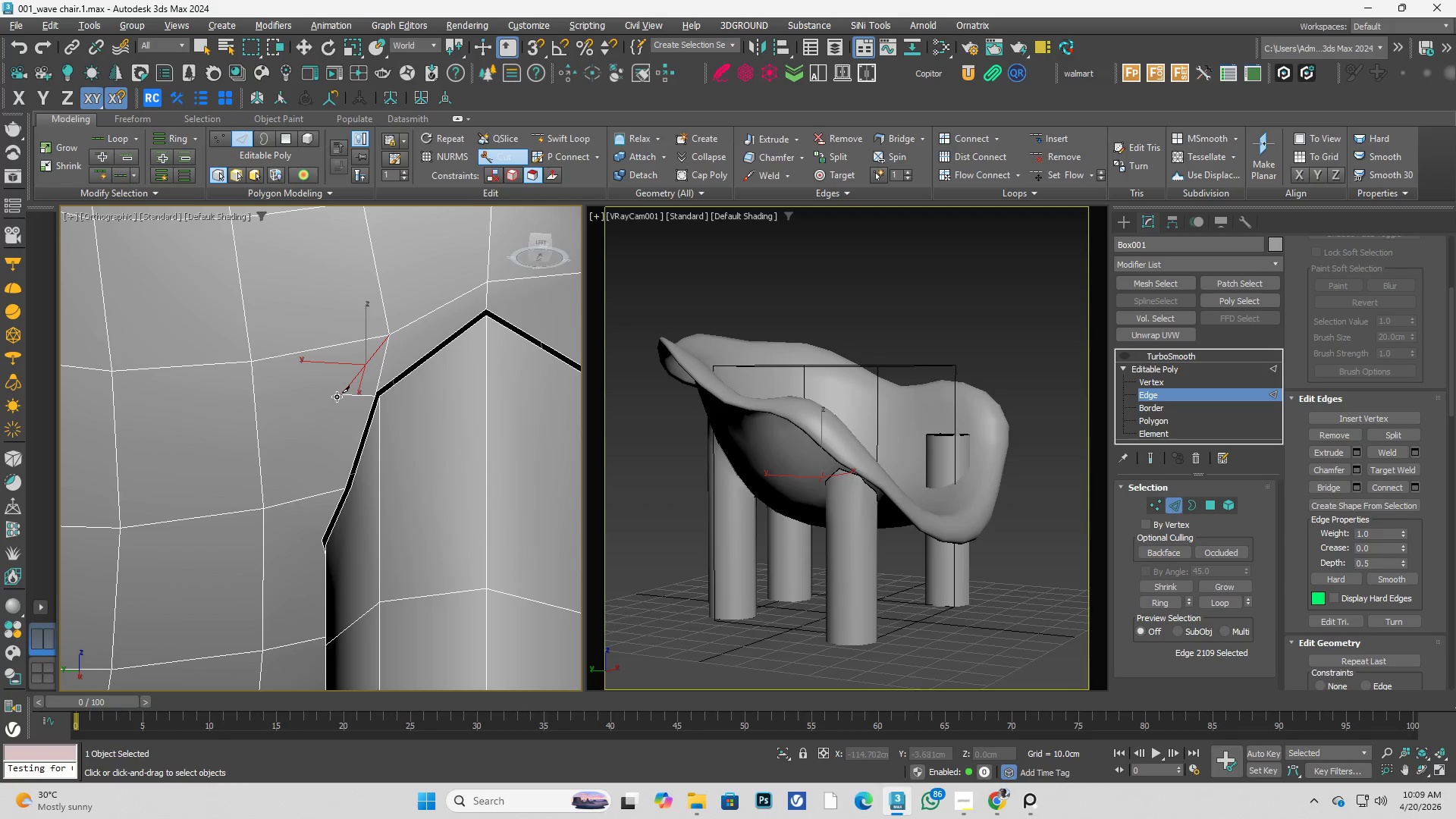 
left_click([336, 395])
 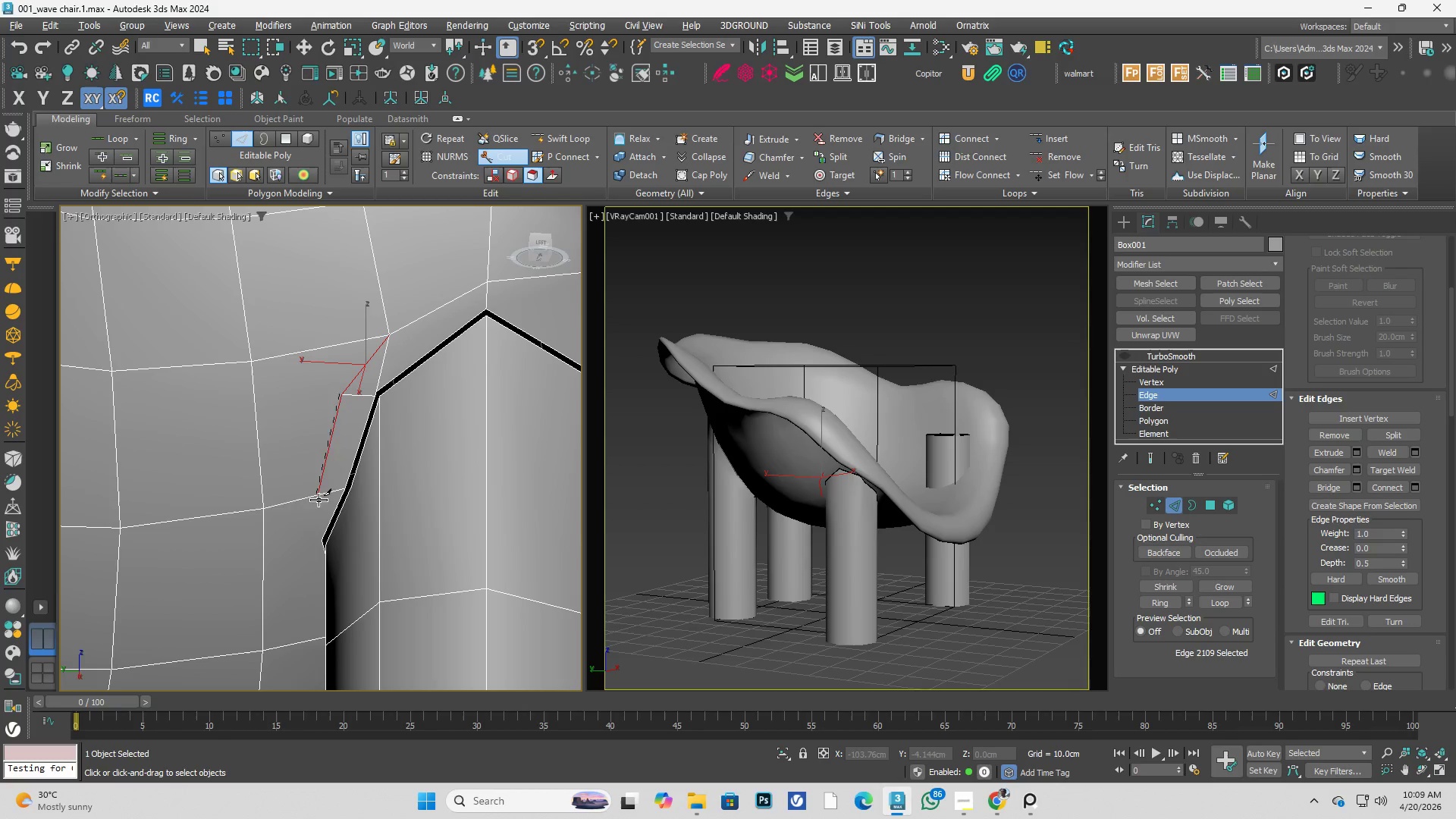 
hold_key(key=AltLeft, duration=0.72)
 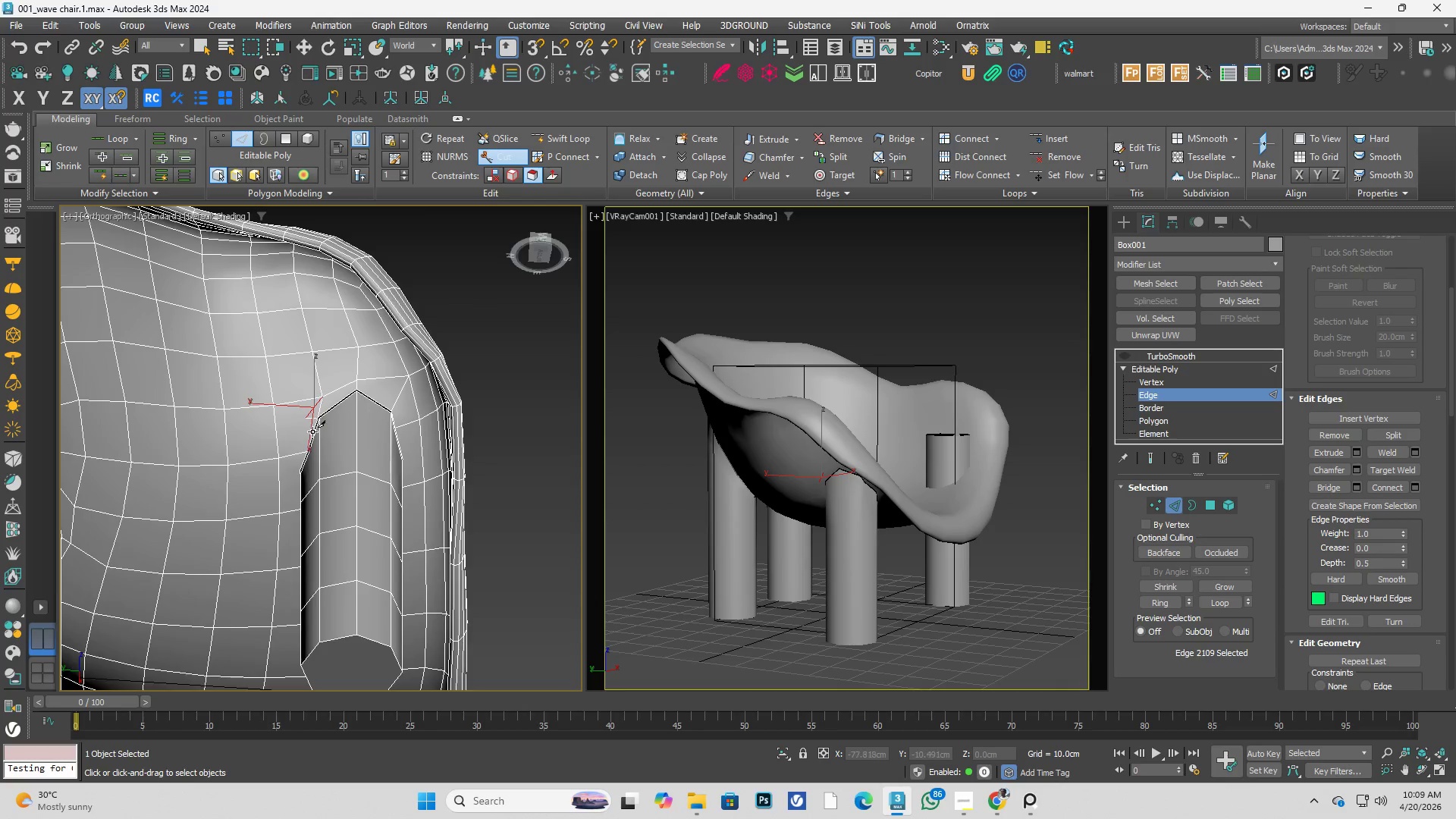 
scroll: coordinate [286, 431], scroll_direction: down, amount: 3.0
 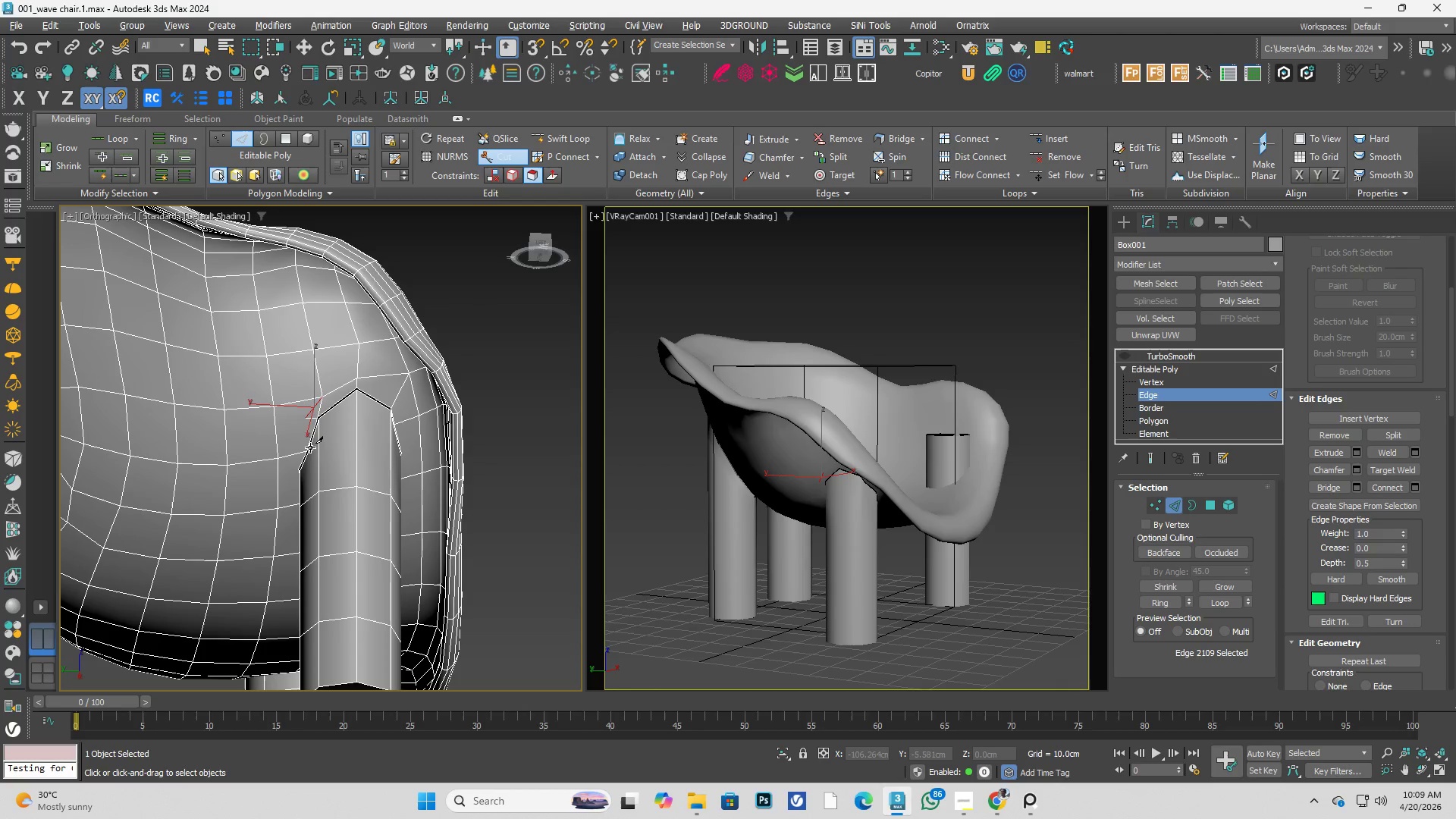 
key(Control+Z)
 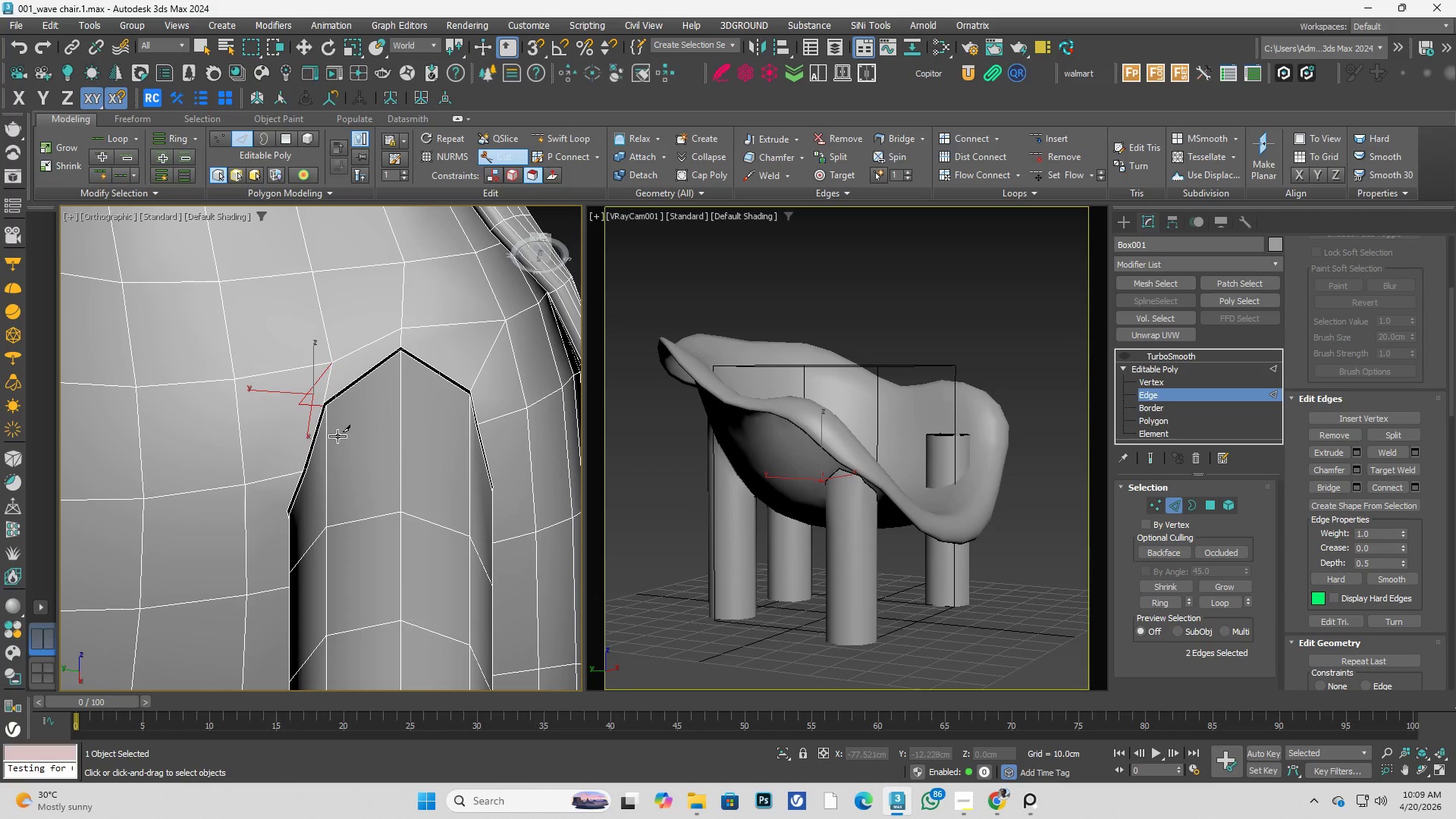 
scroll: coordinate [312, 431], scroll_direction: up, amount: 2.0
 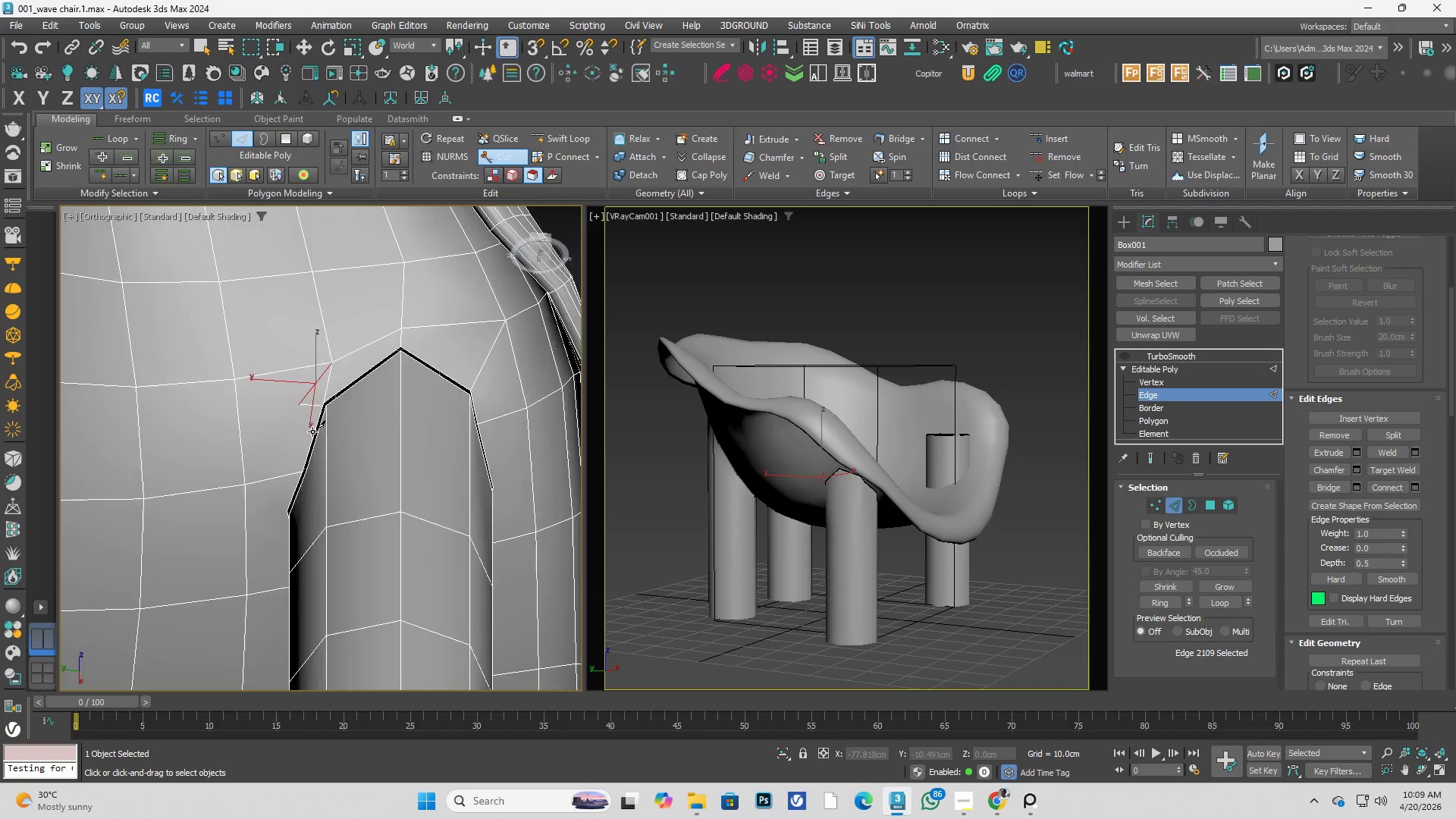 
key(Control+Z)
 